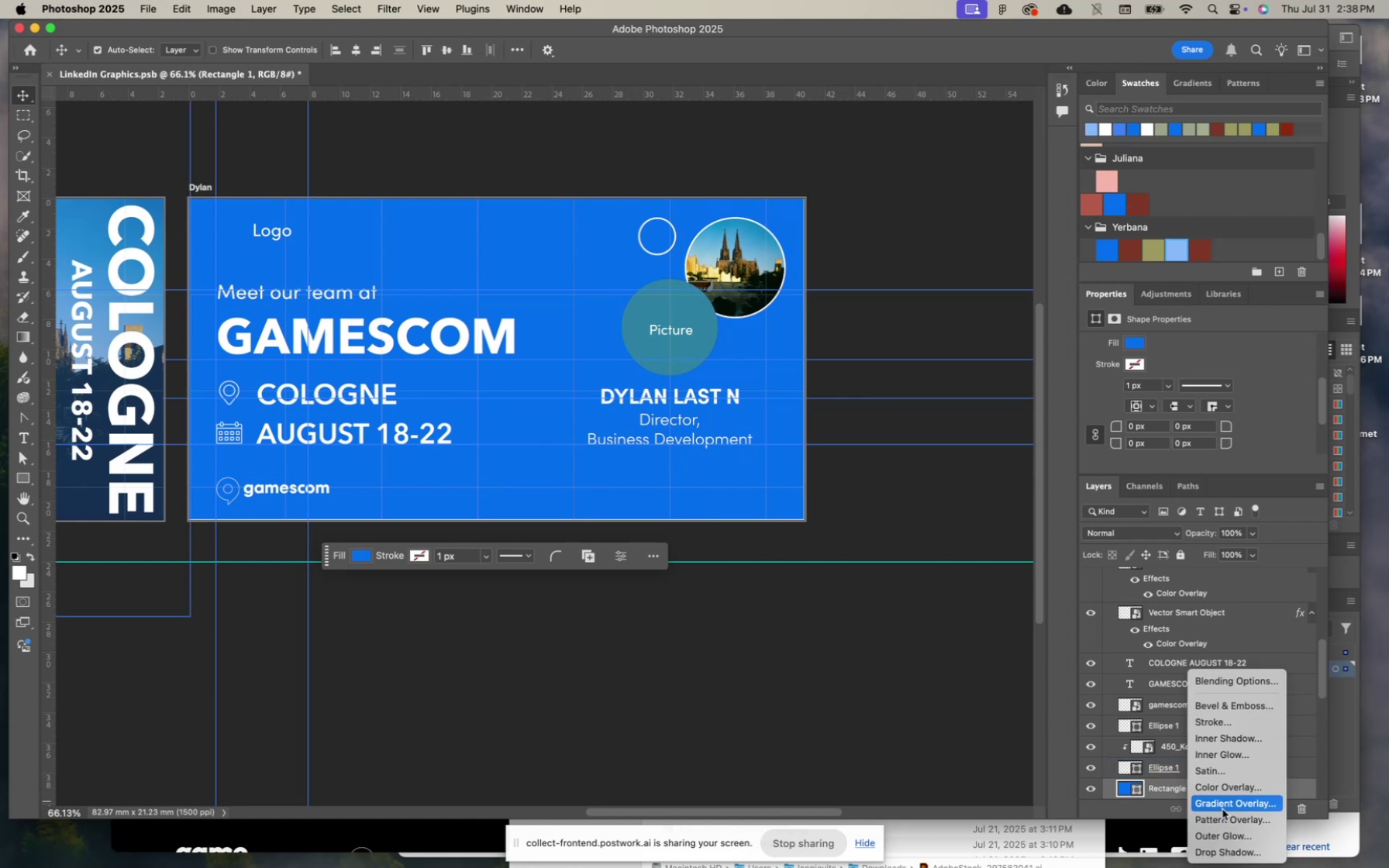 
left_click([1225, 805])
 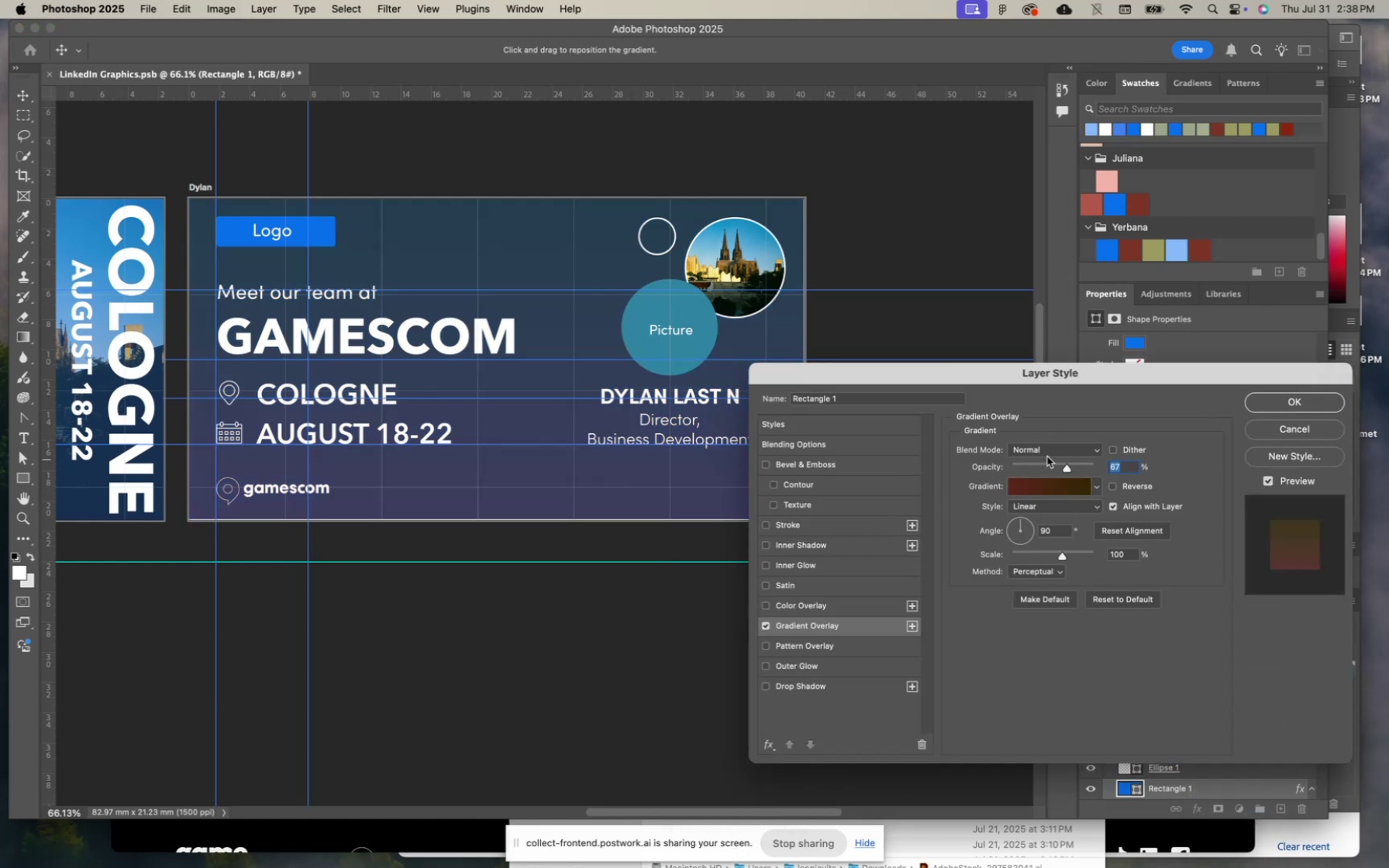 
left_click([1036, 487])
 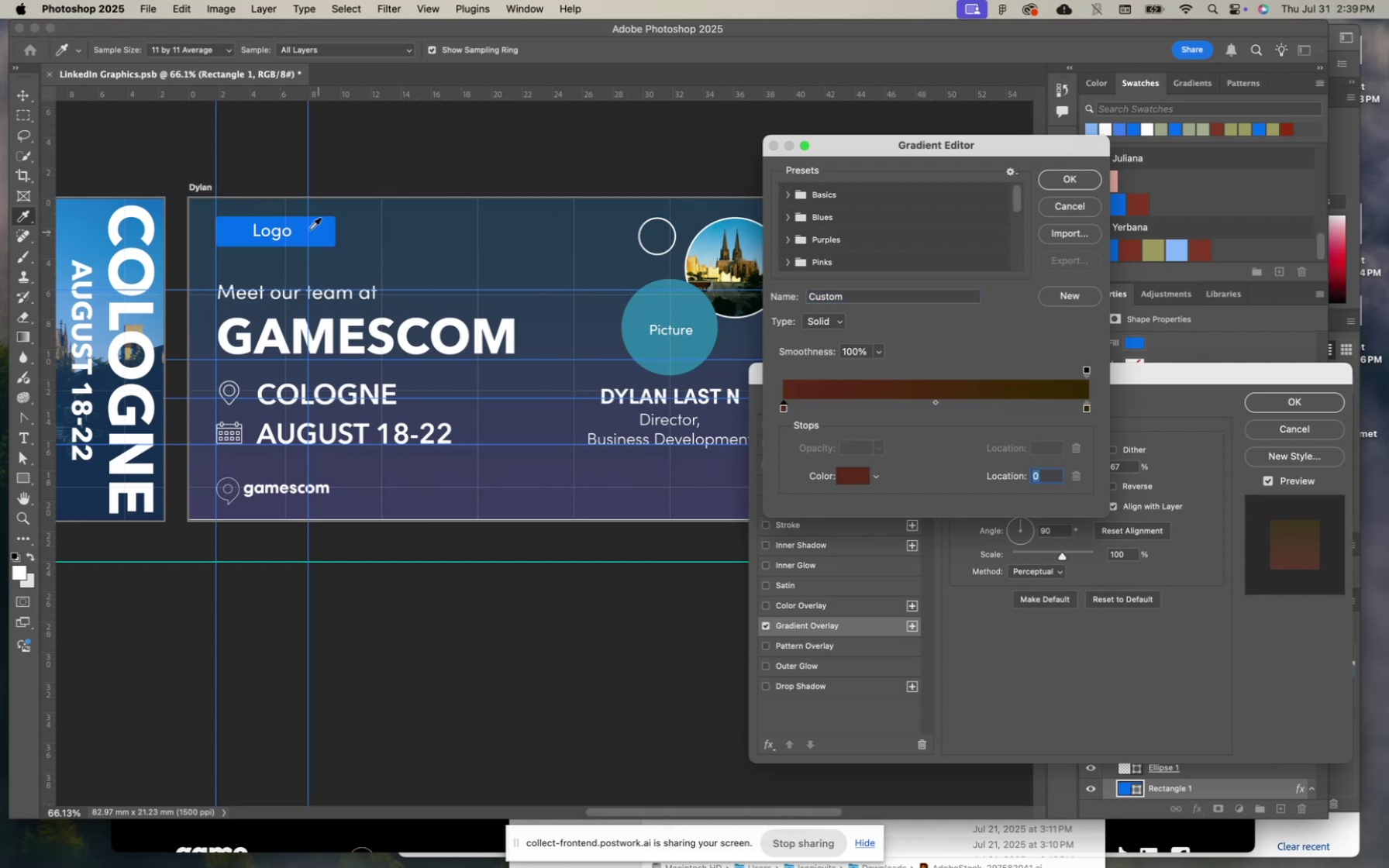 
wait(10.47)
 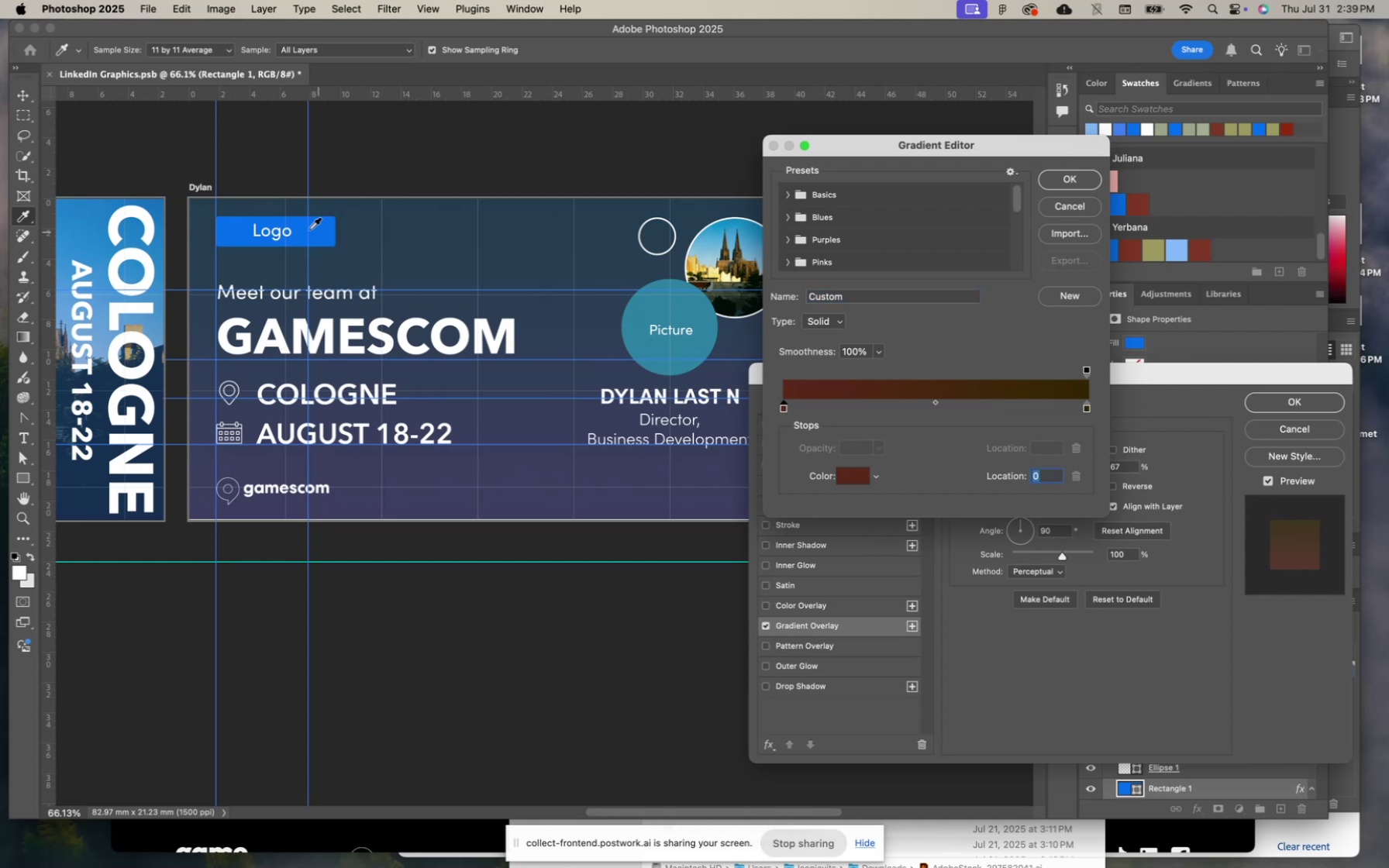 
mouse_move([1078, 405])
 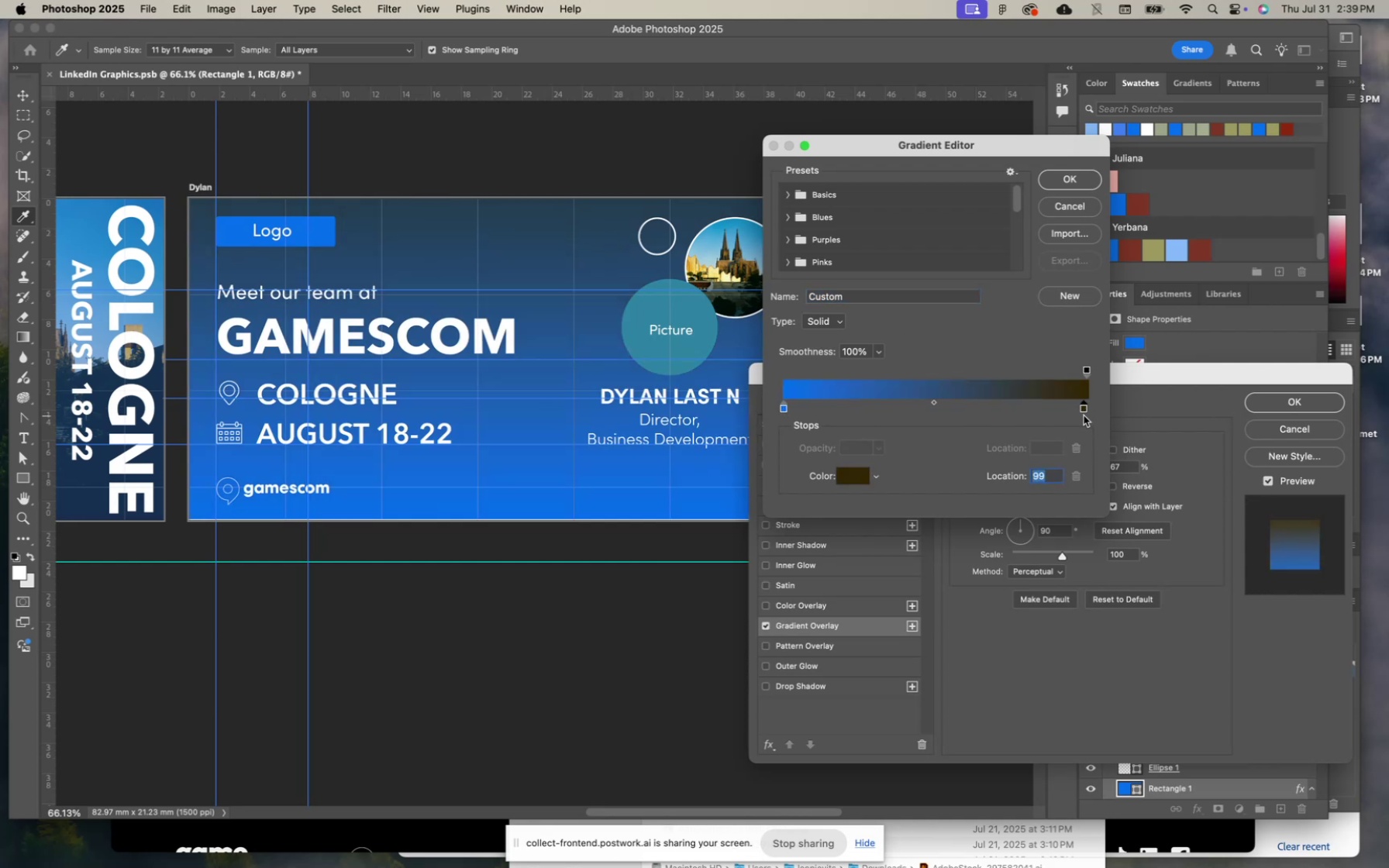 
left_click_drag(start_coordinate=[1084, 407], to_coordinate=[1097, 407])
 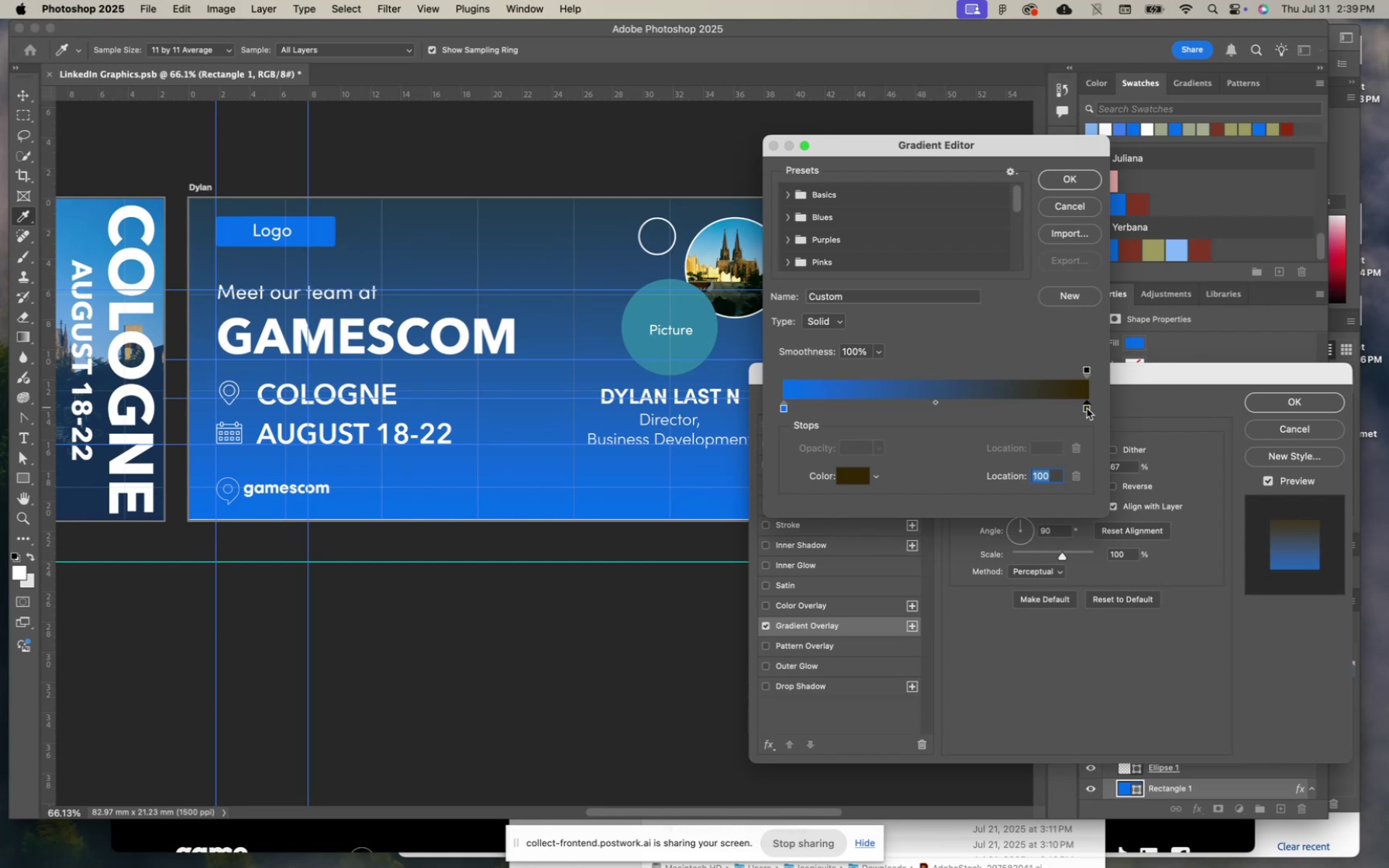 
double_click([1087, 408])
 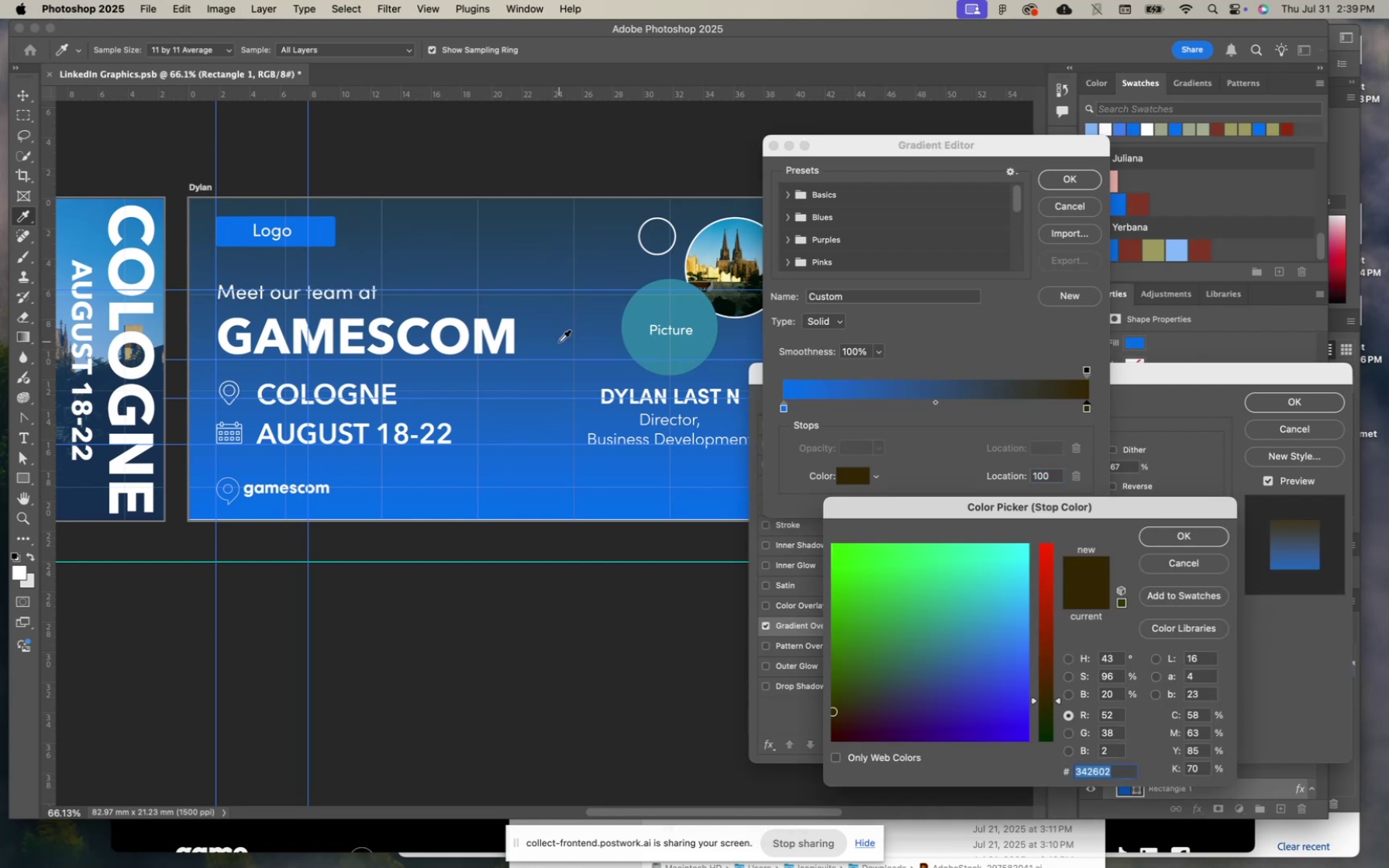 
scroll: coordinate [411, 377], scroll_direction: up, amount: 35.0
 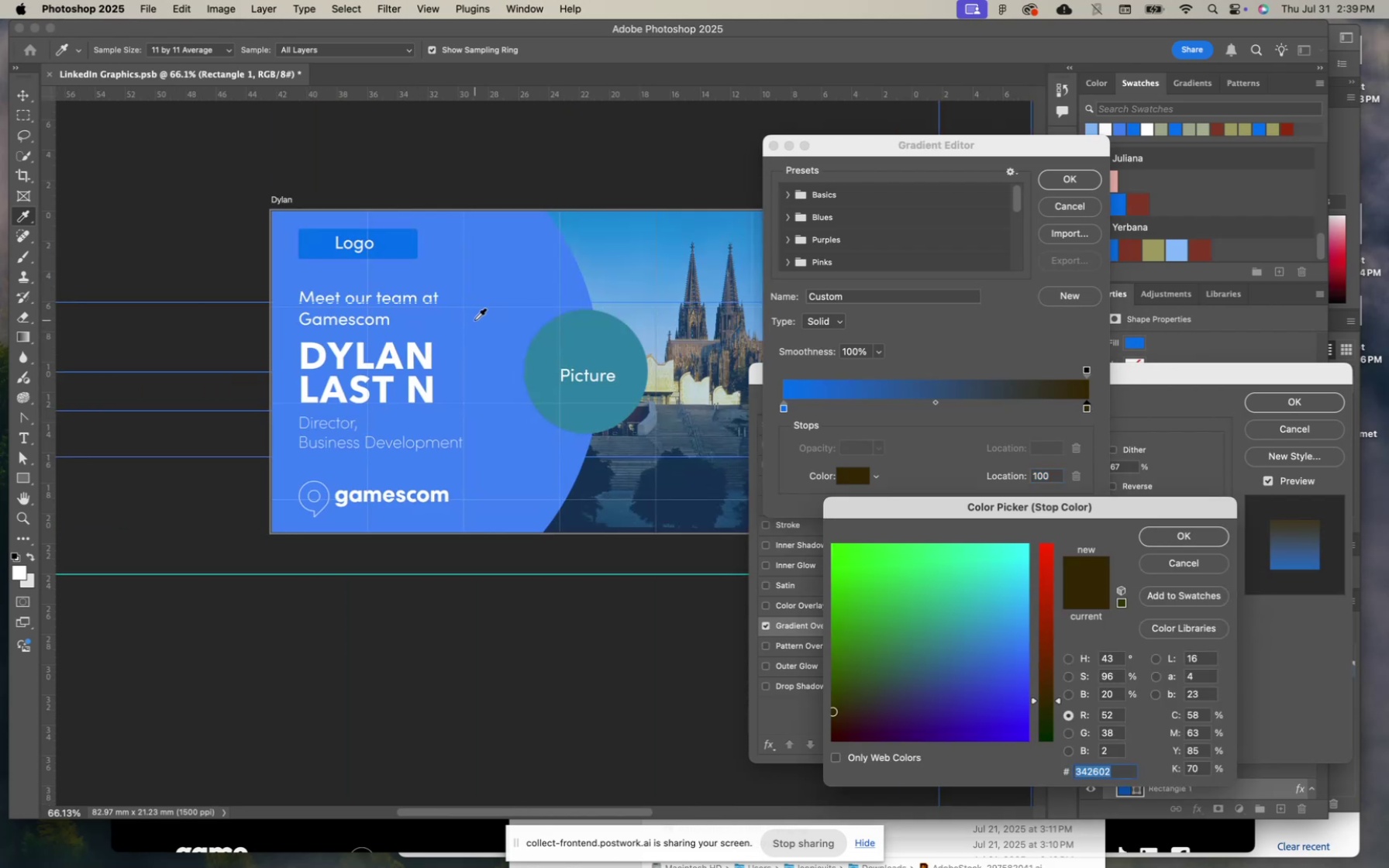 
scroll: coordinate [474, 320], scroll_direction: down, amount: 19.0
 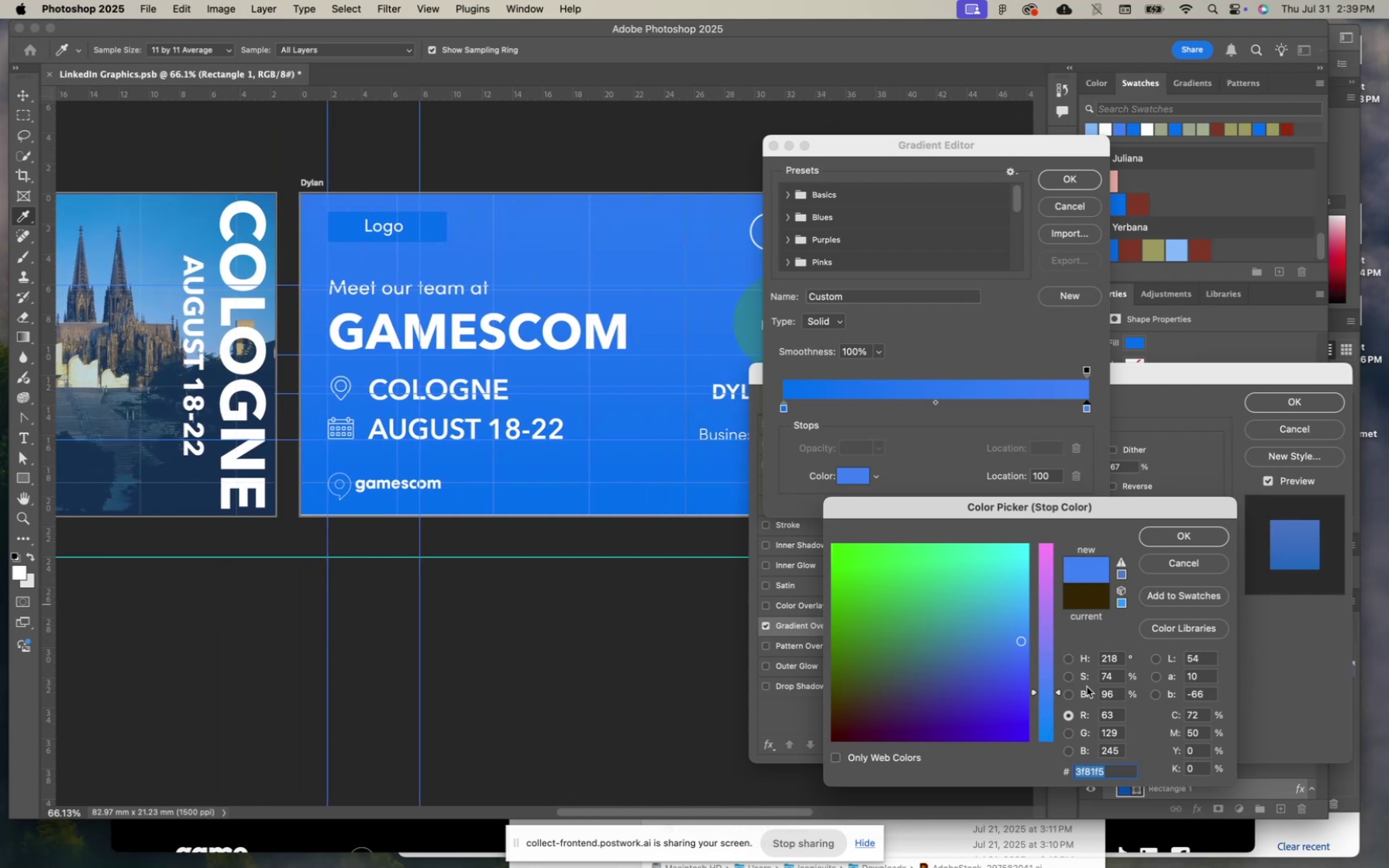 
key(Enter)
 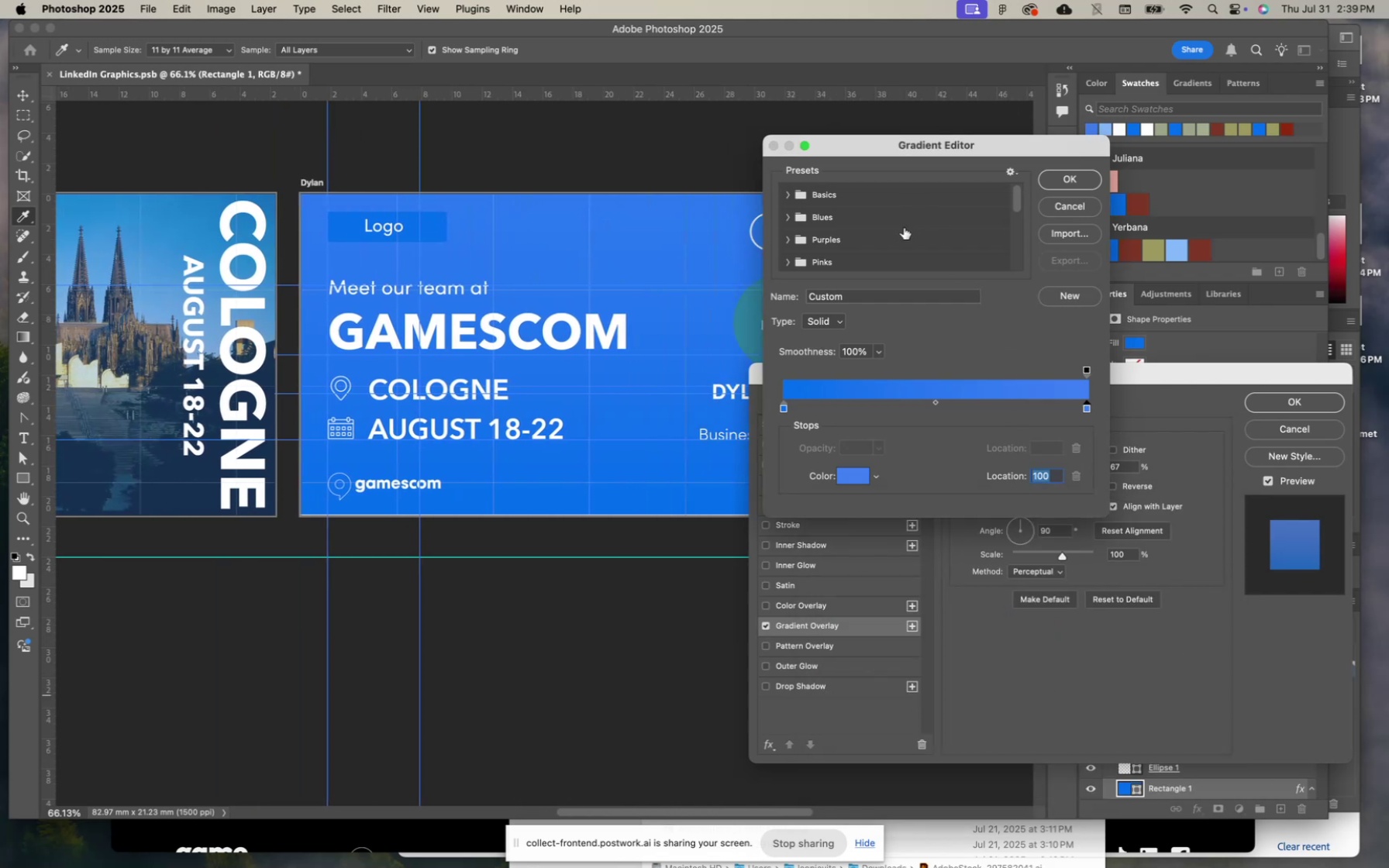 
left_click_drag(start_coordinate=[885, 157], to_coordinate=[1005, 212])
 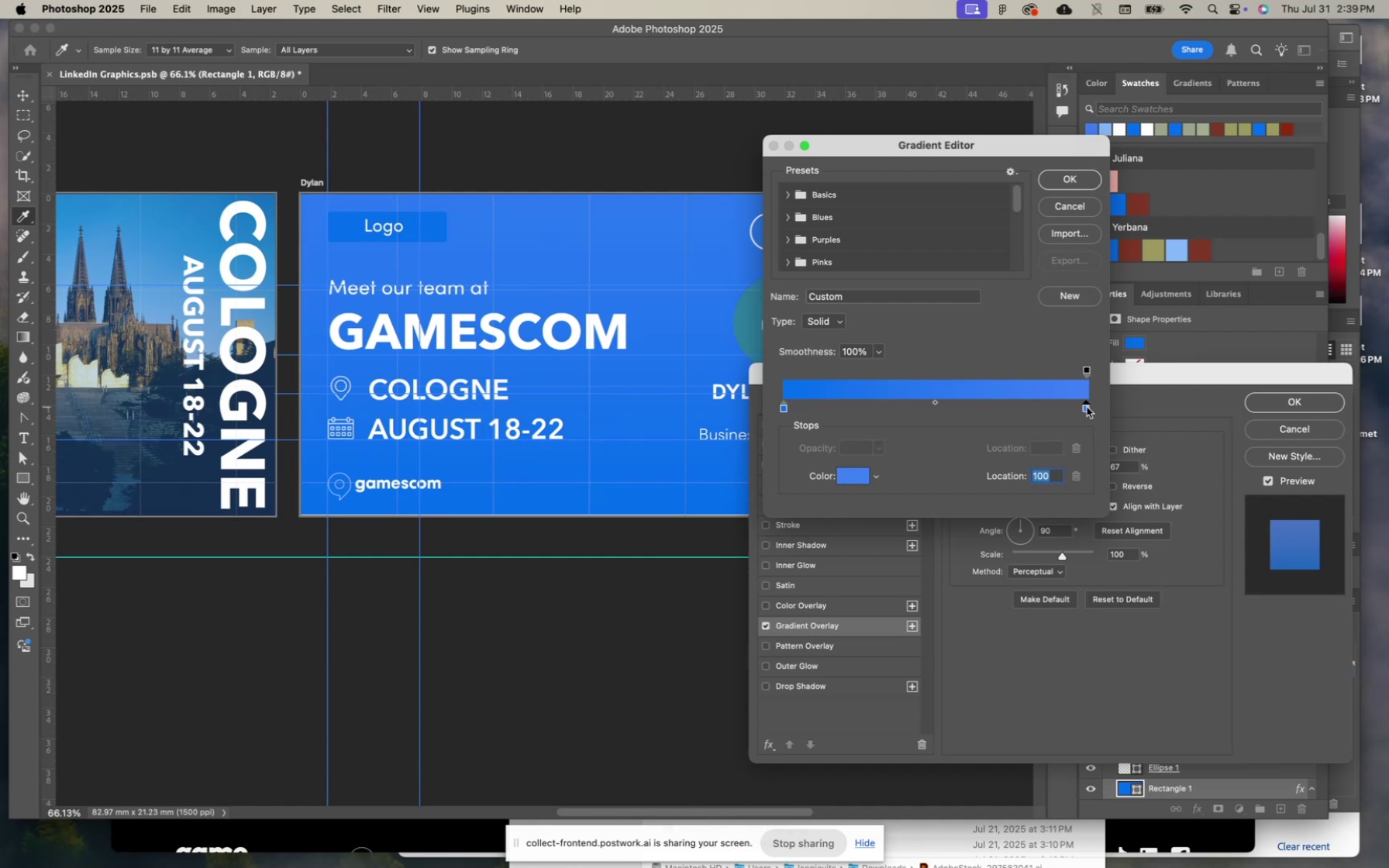 
wait(5.33)
 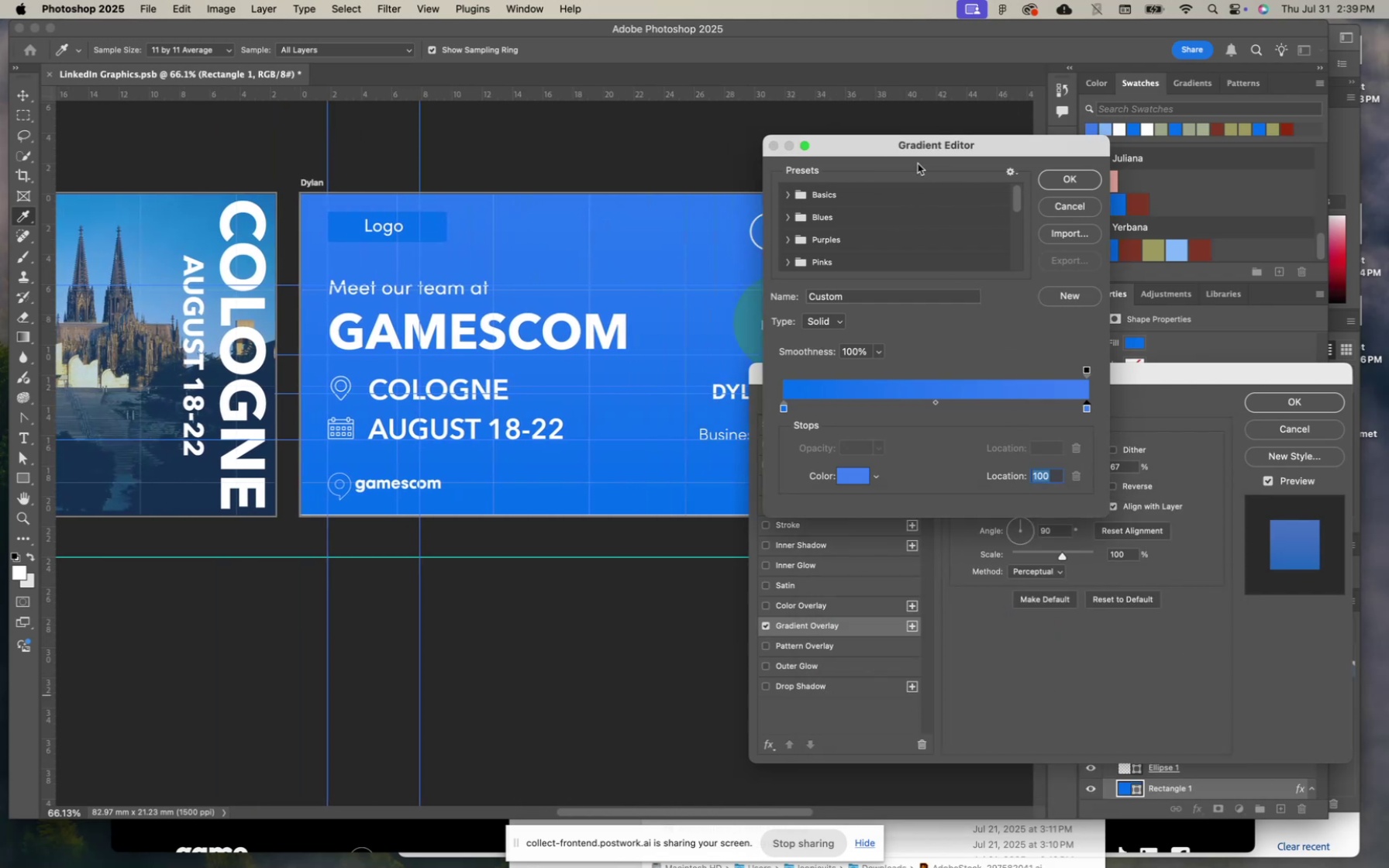 
left_click([786, 216])
 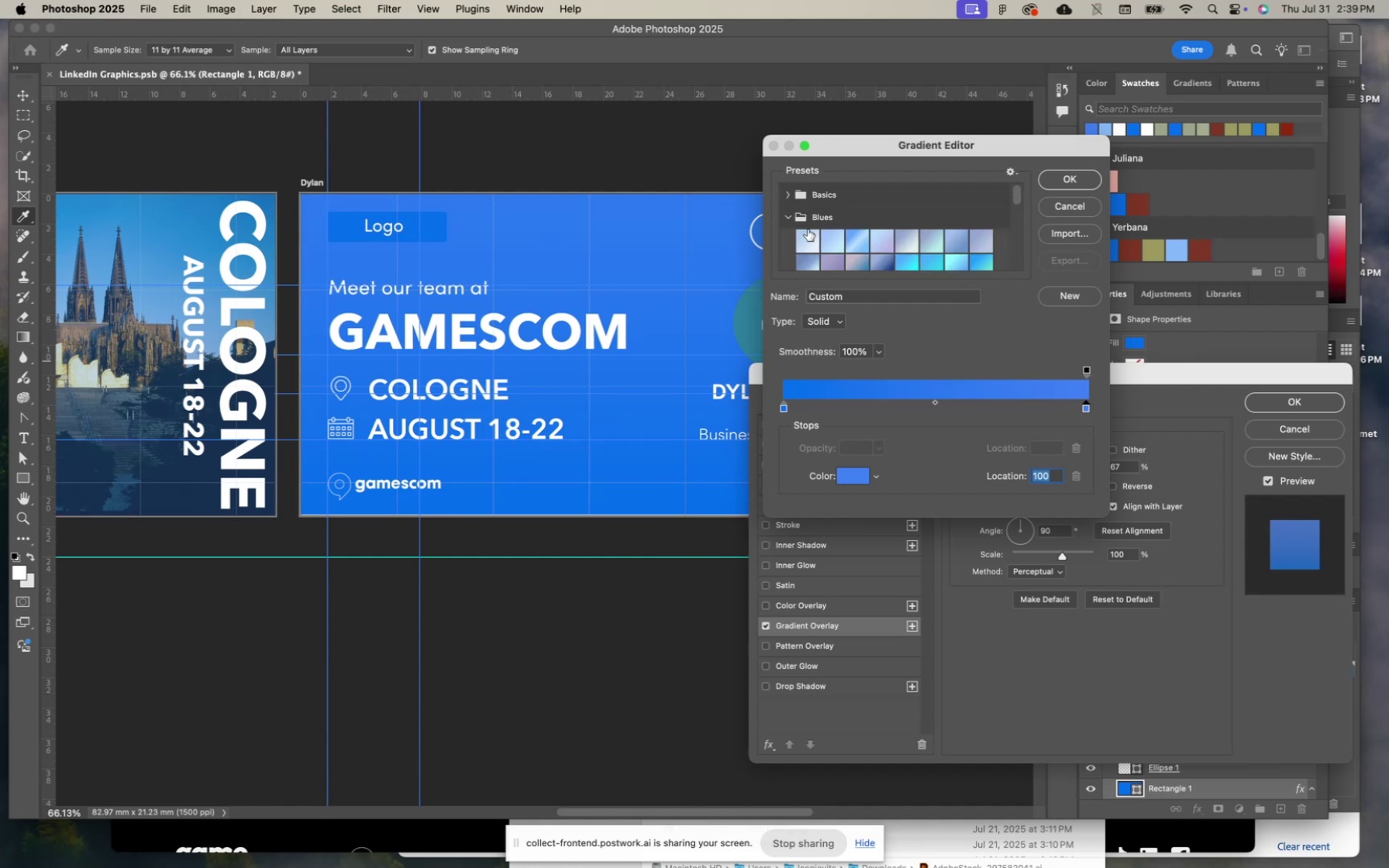 
scroll: coordinate [824, 239], scroll_direction: down, amount: 7.0
 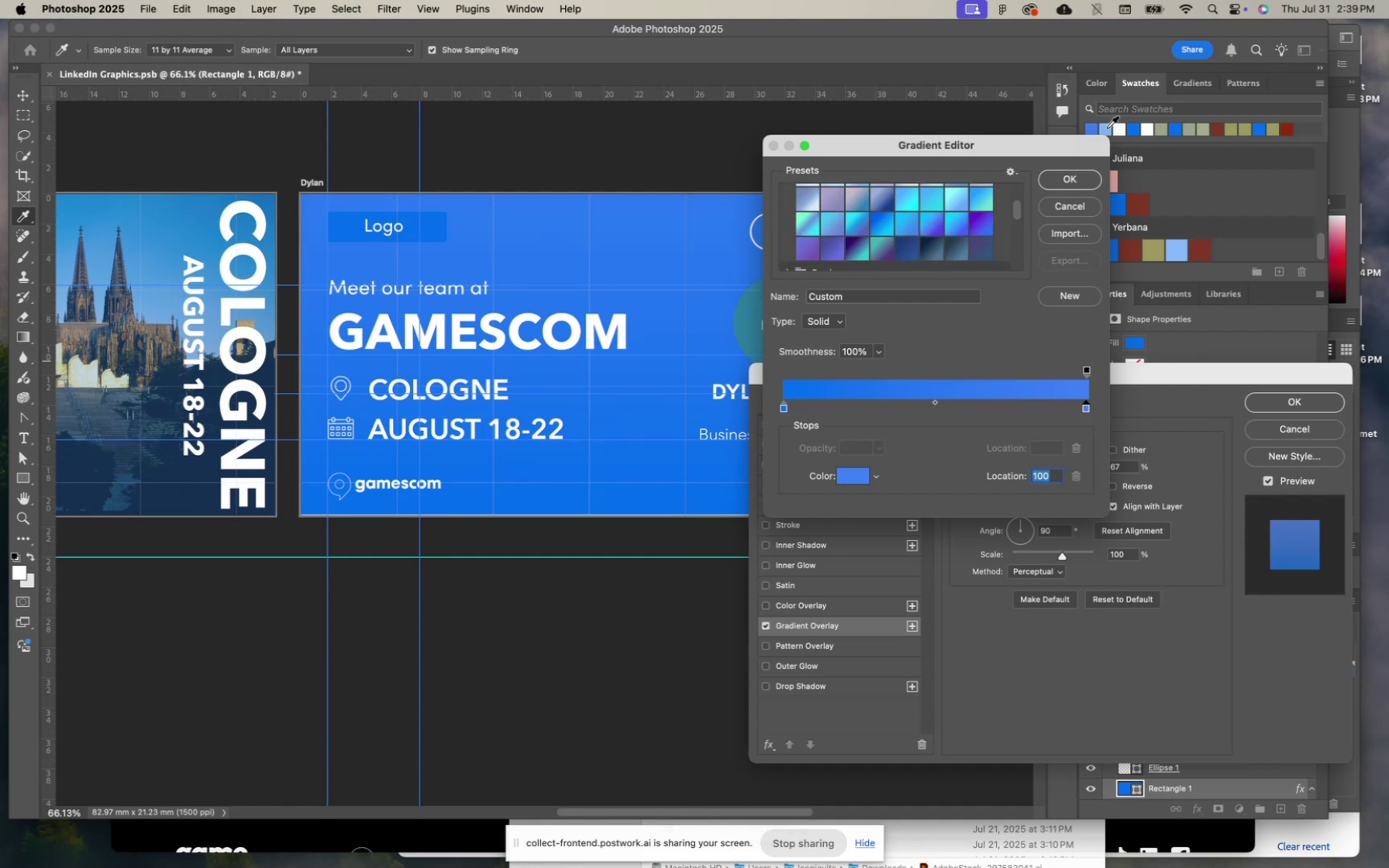 
wait(5.19)
 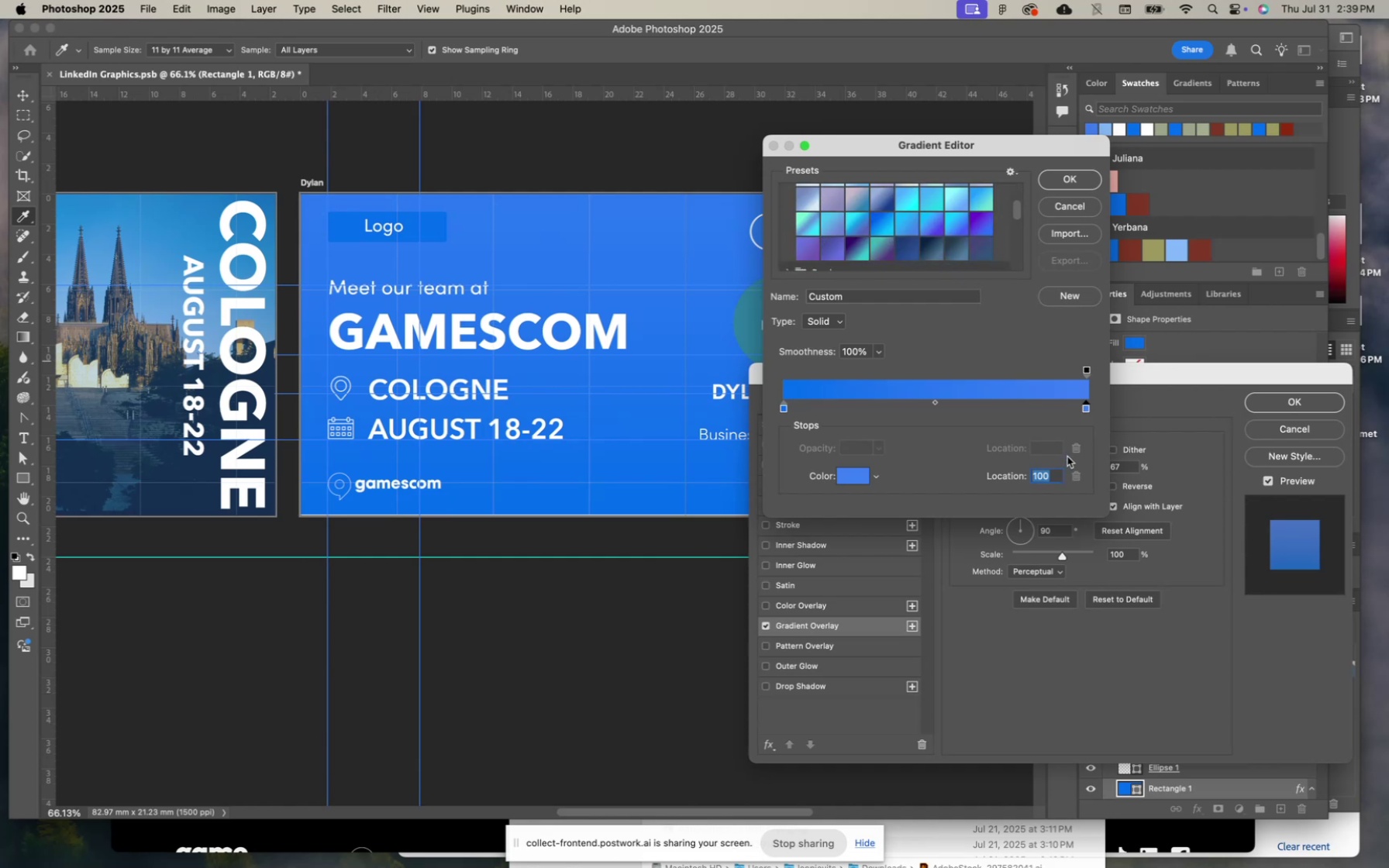 
key(Enter)
 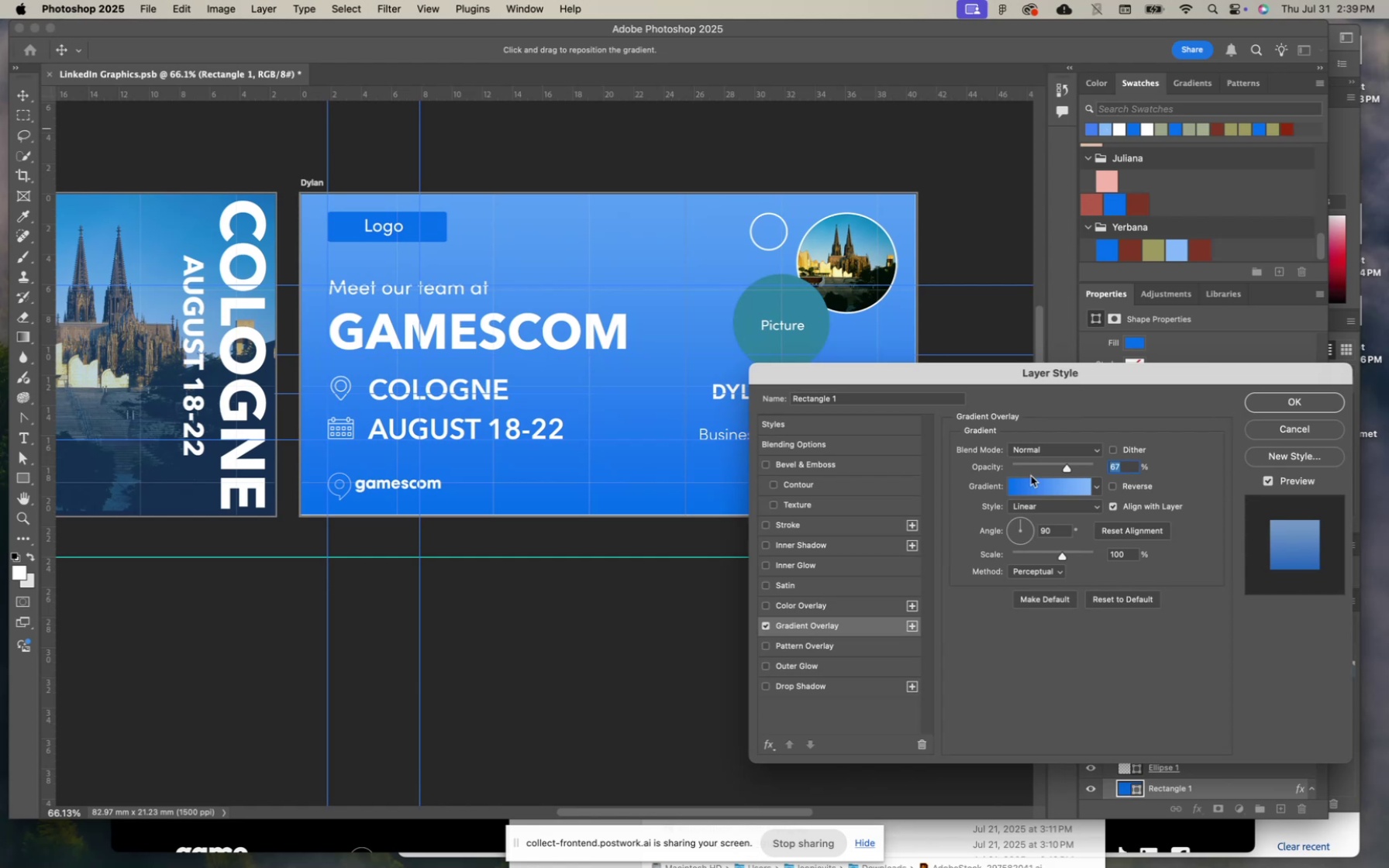 
left_click([1027, 532])
 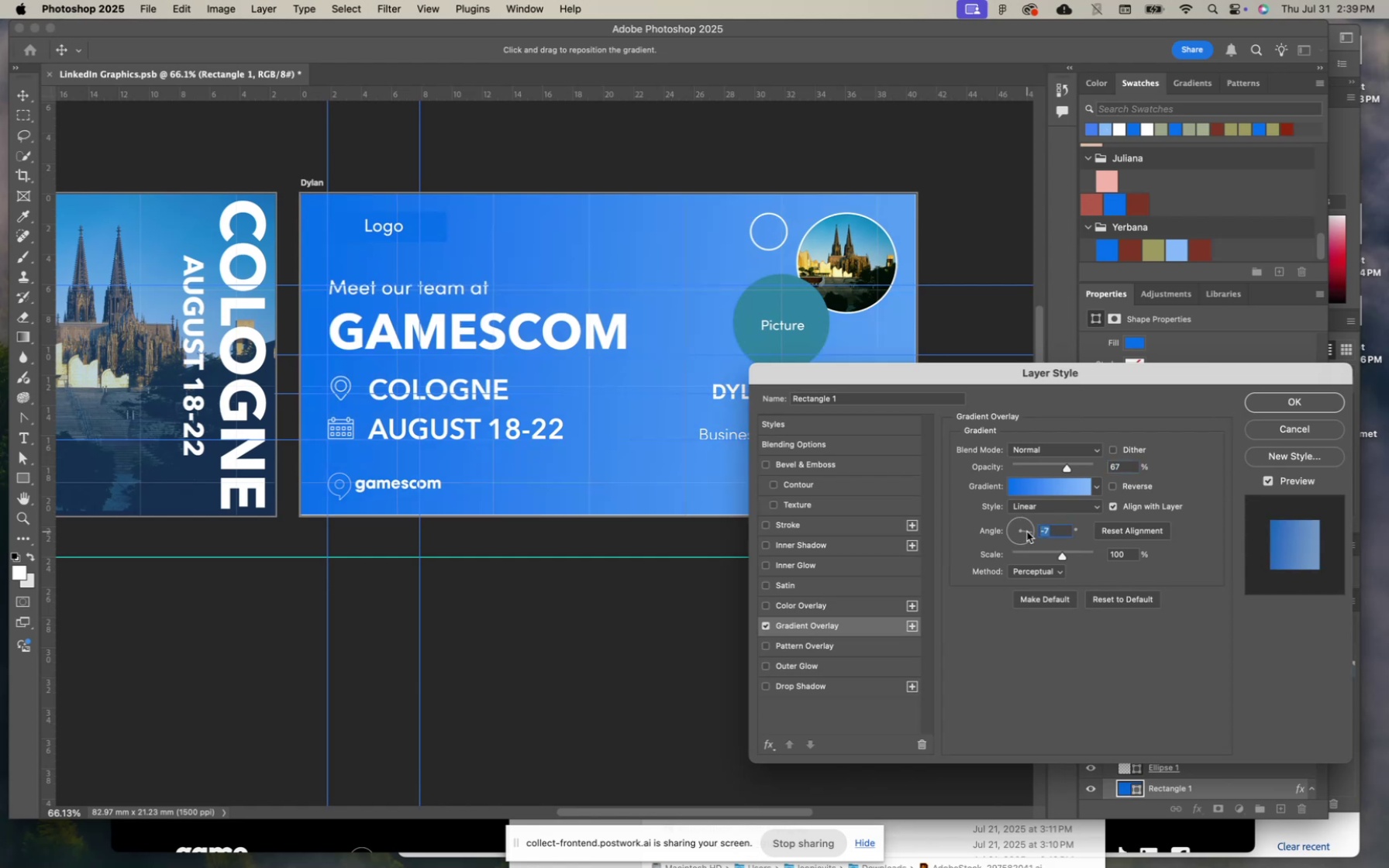 
left_click([1020, 521])
 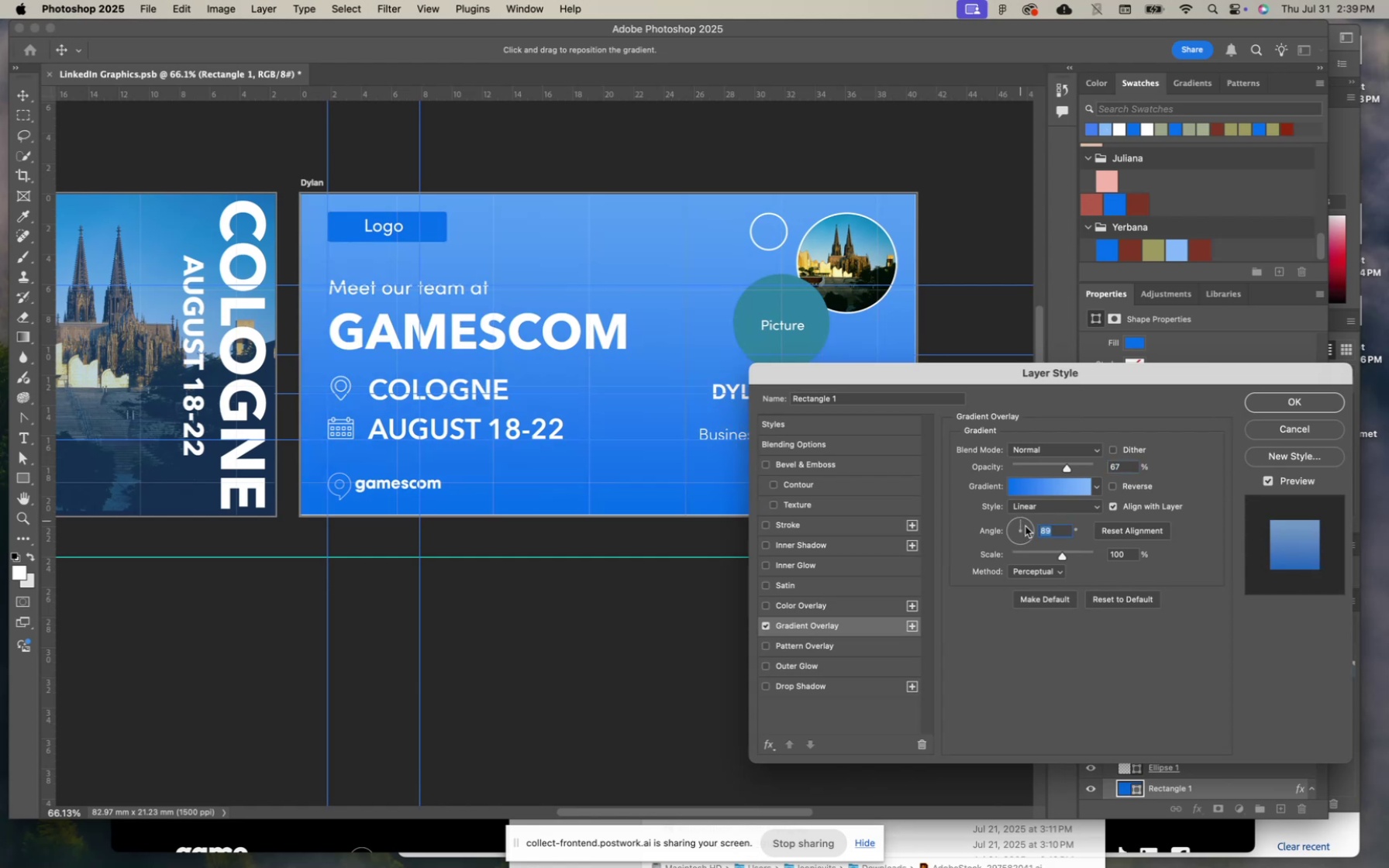 
left_click([1029, 528])
 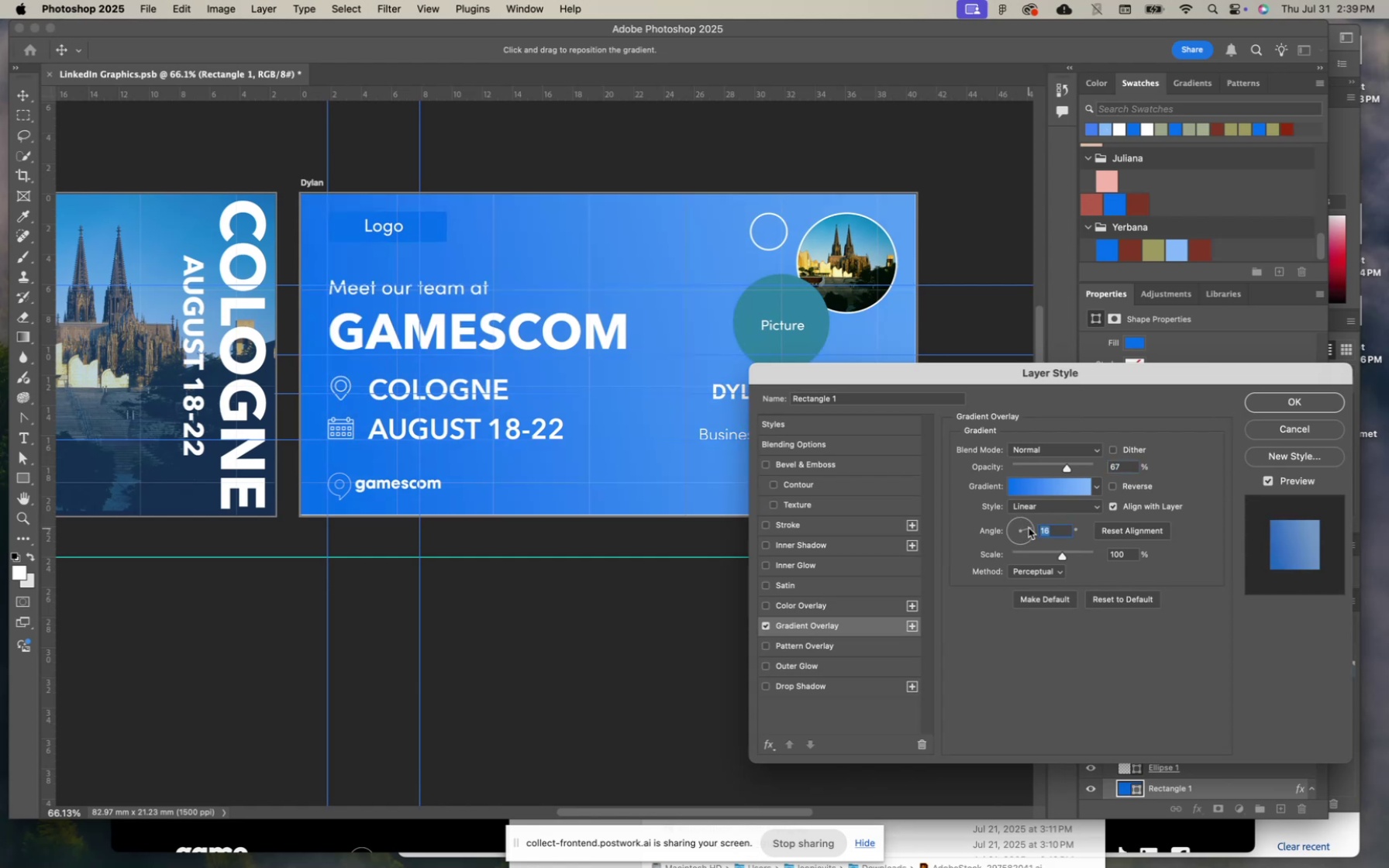 
left_click([1027, 525])
 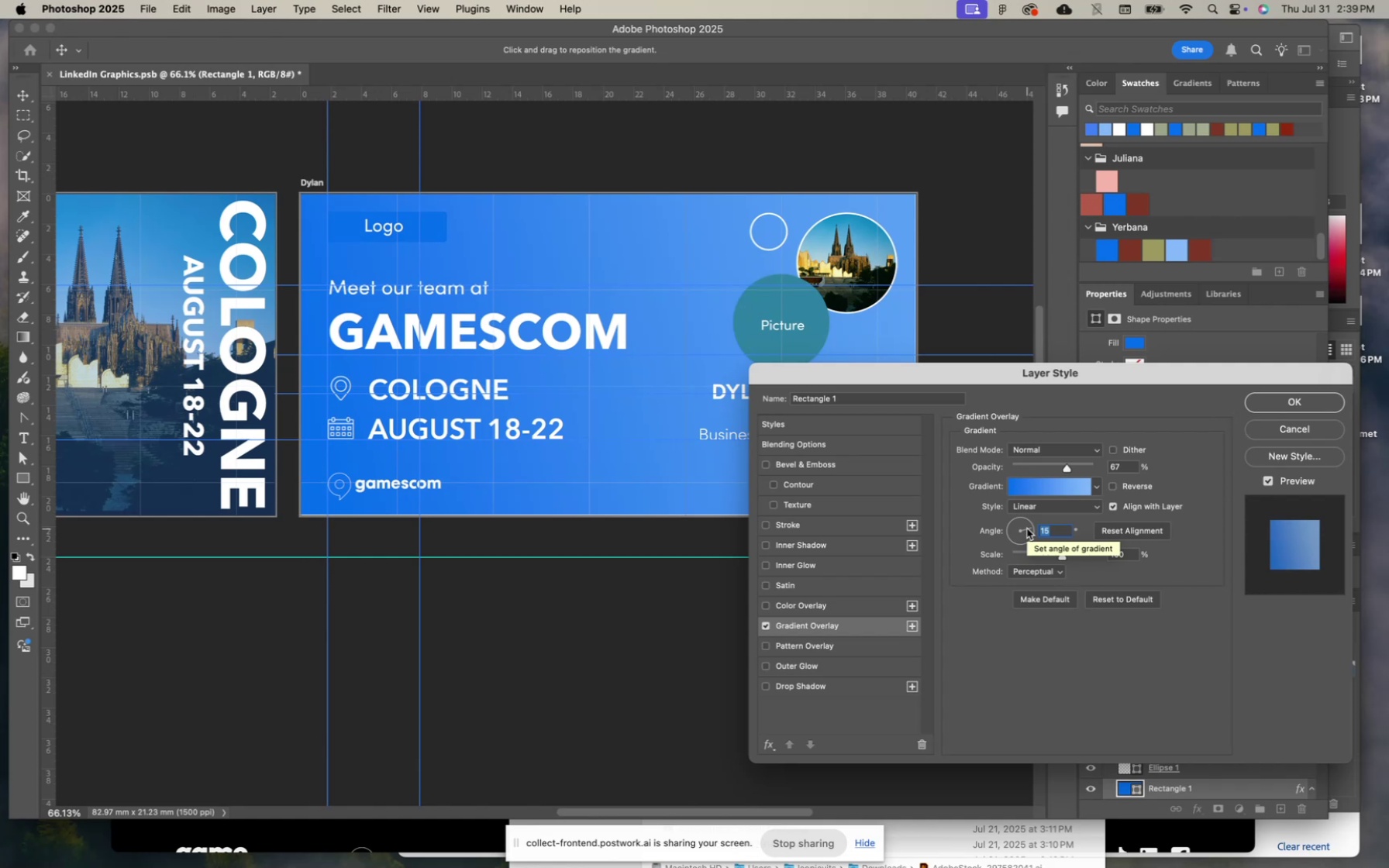 
wait(7.17)
 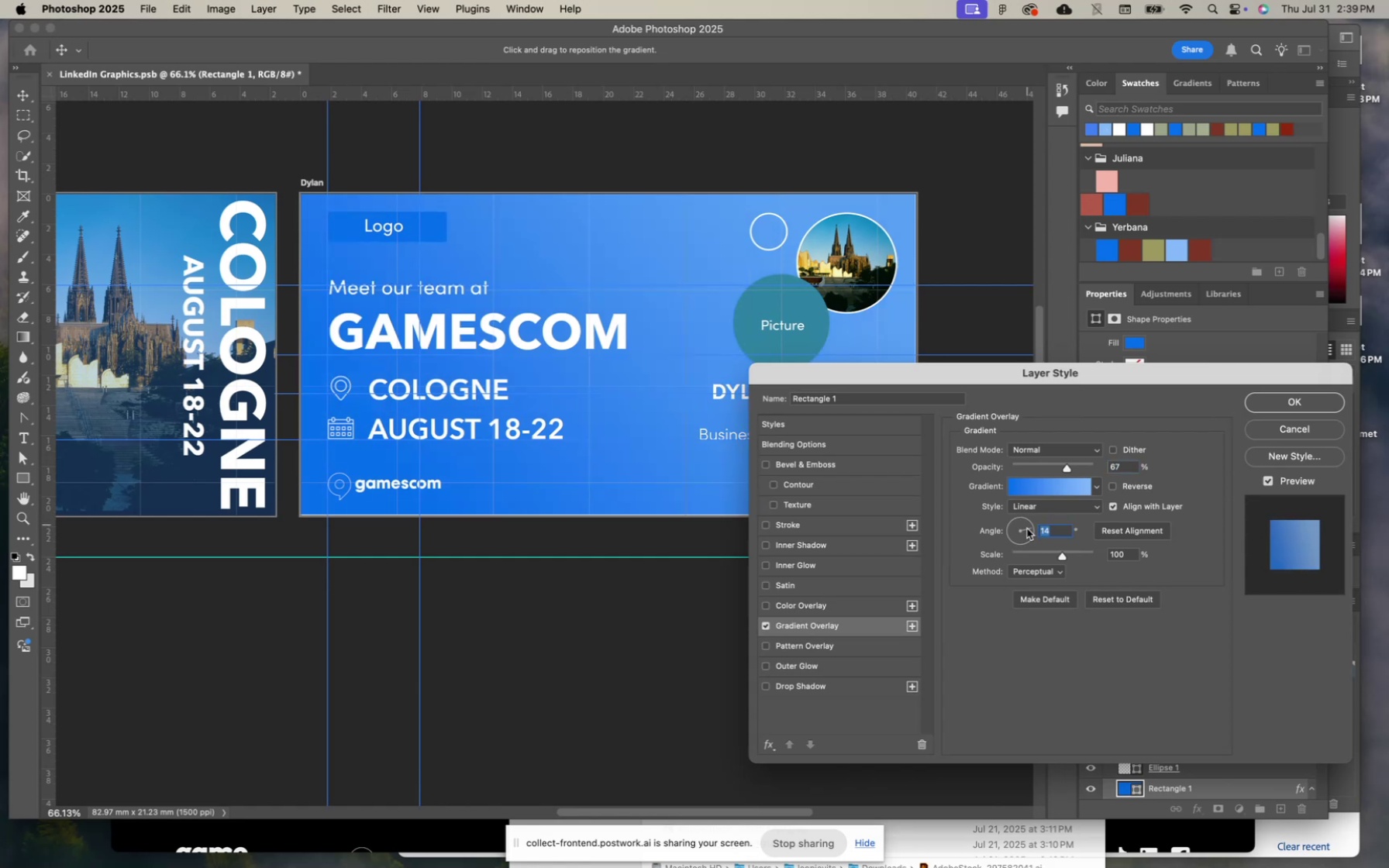 
key(Enter)
 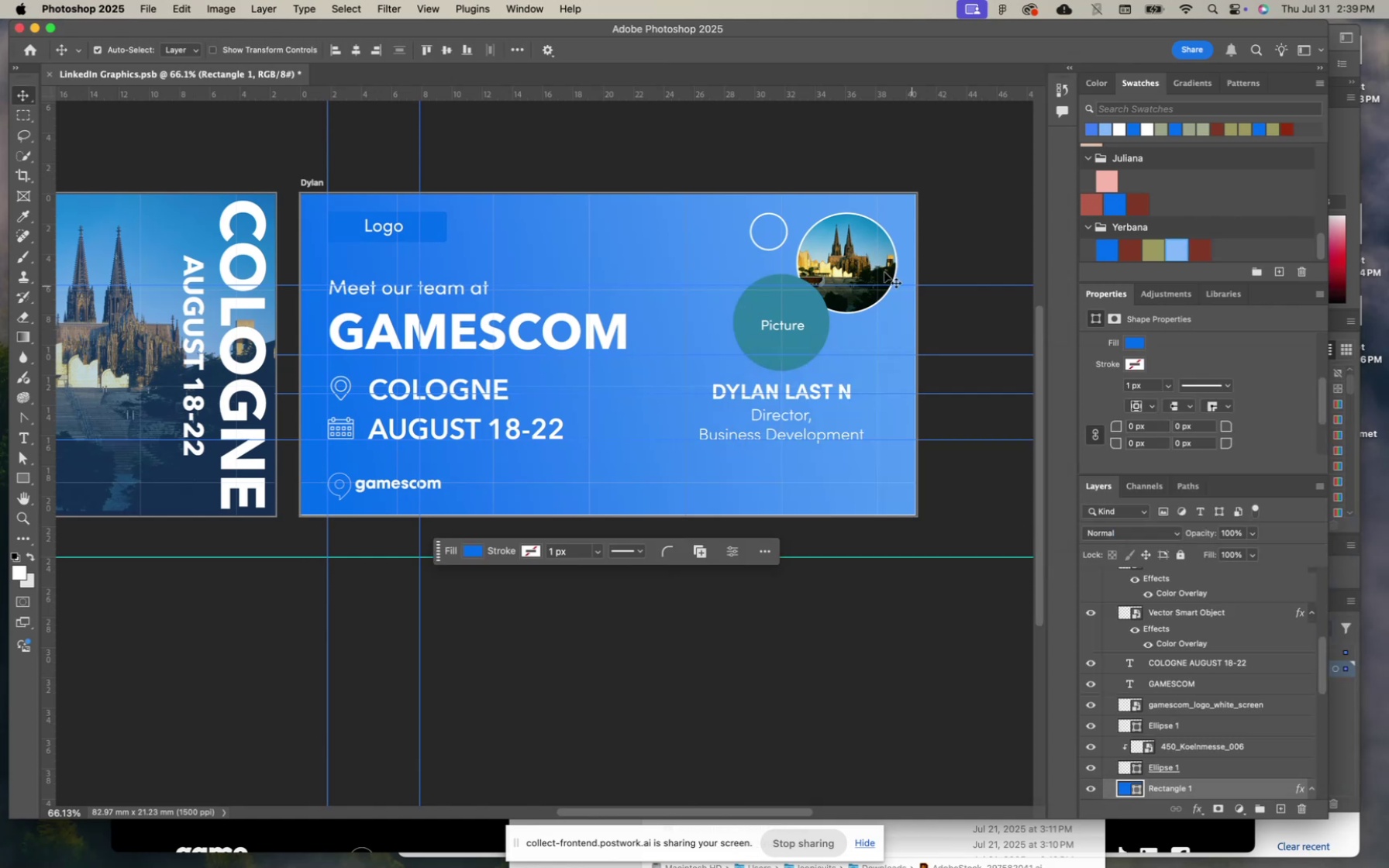 
left_click([859, 260])
 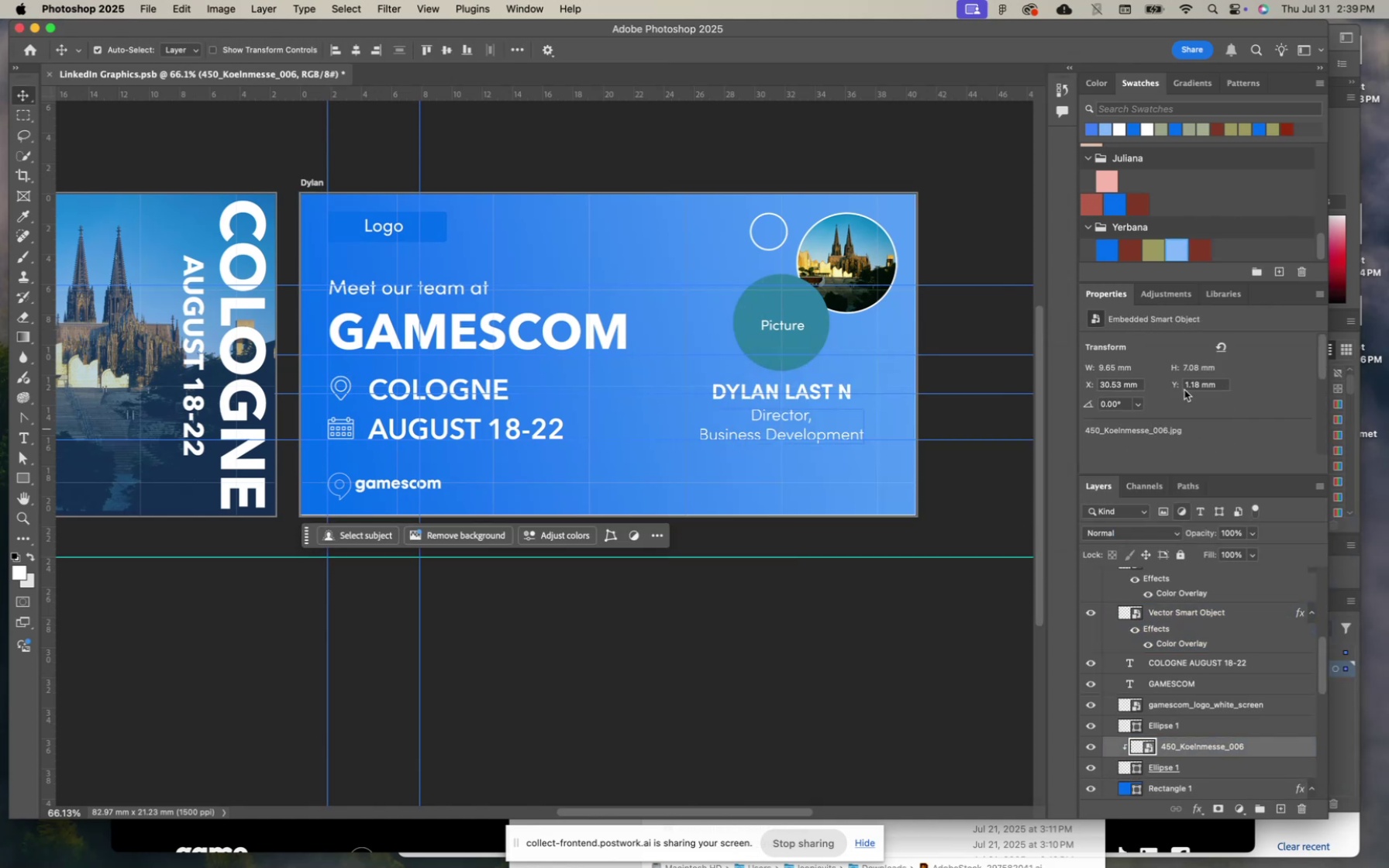 
scroll: coordinate [1163, 395], scroll_direction: up, amount: 8.0
 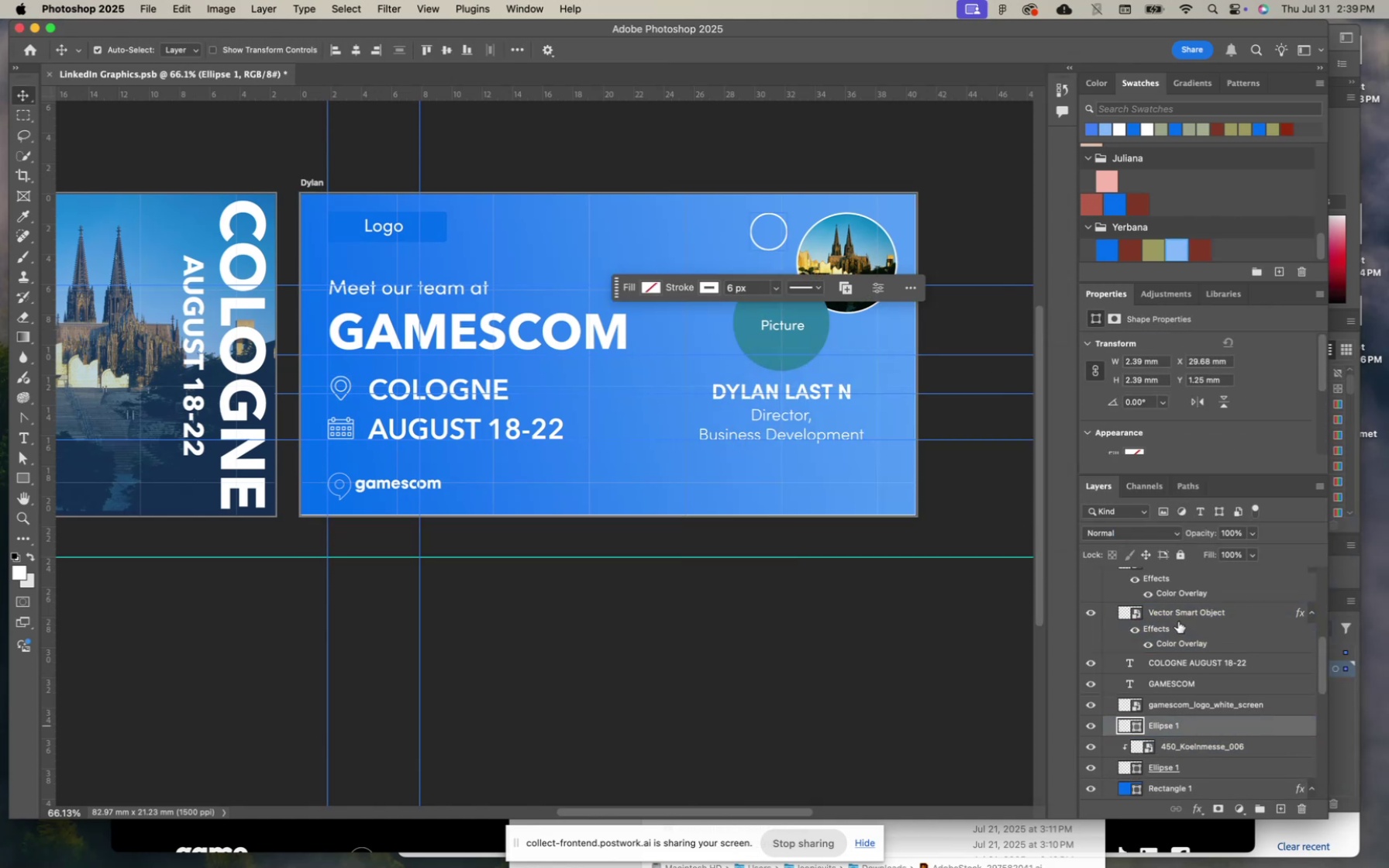 
scroll: coordinate [1160, 423], scroll_direction: down, amount: 7.0
 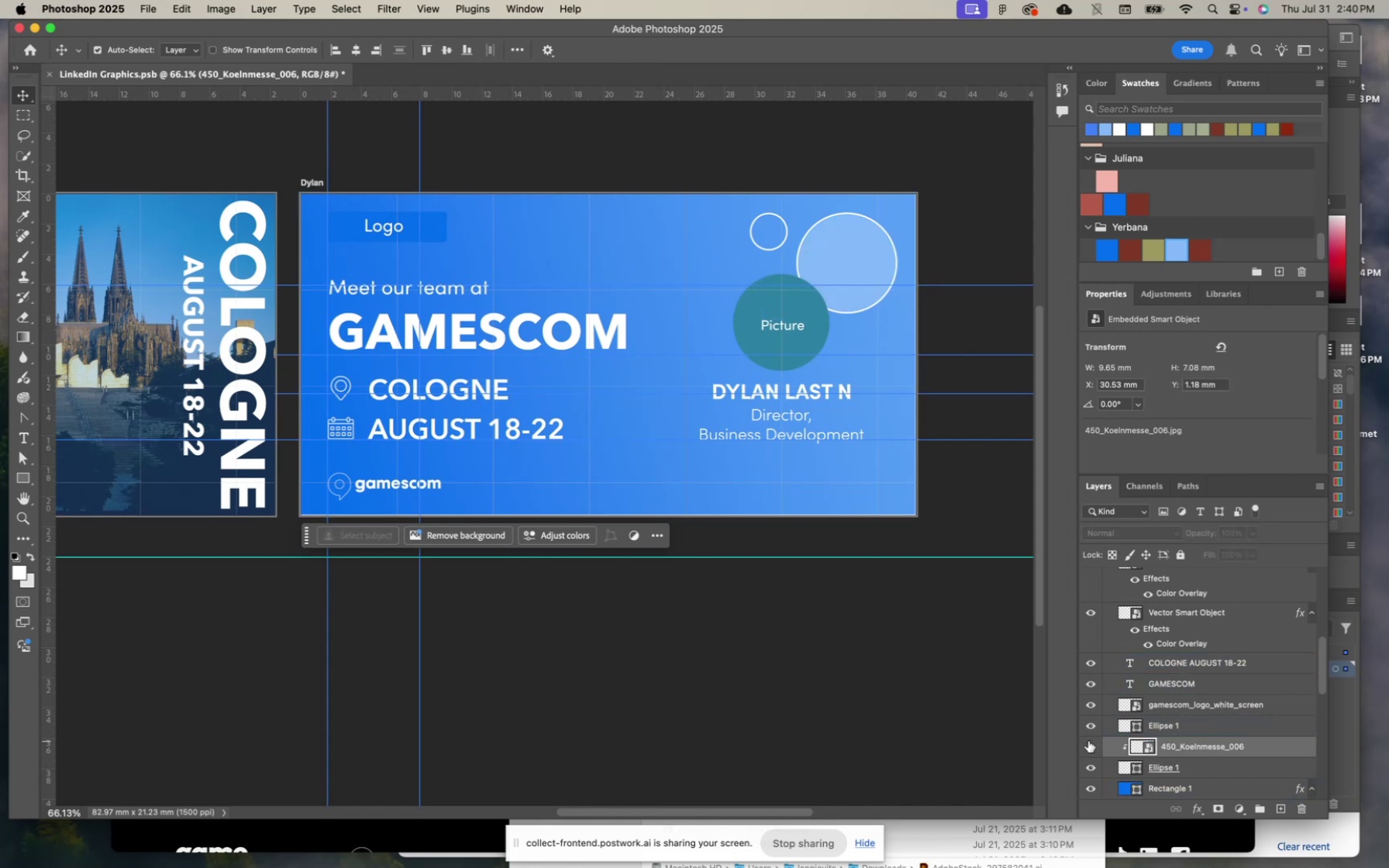 
wait(10.35)
 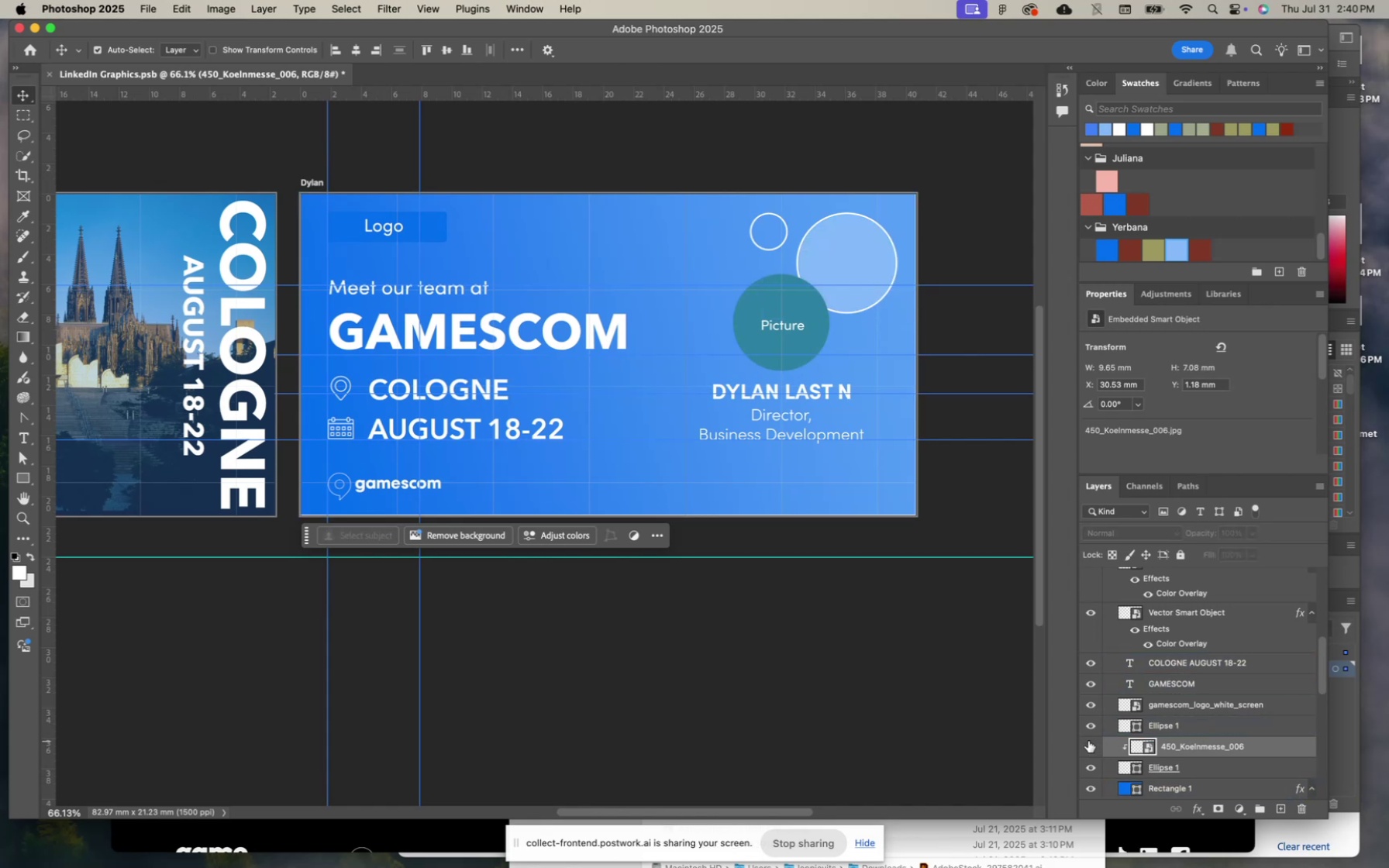 
left_click_drag(start_coordinate=[770, 250], to_coordinate=[758, 259])
 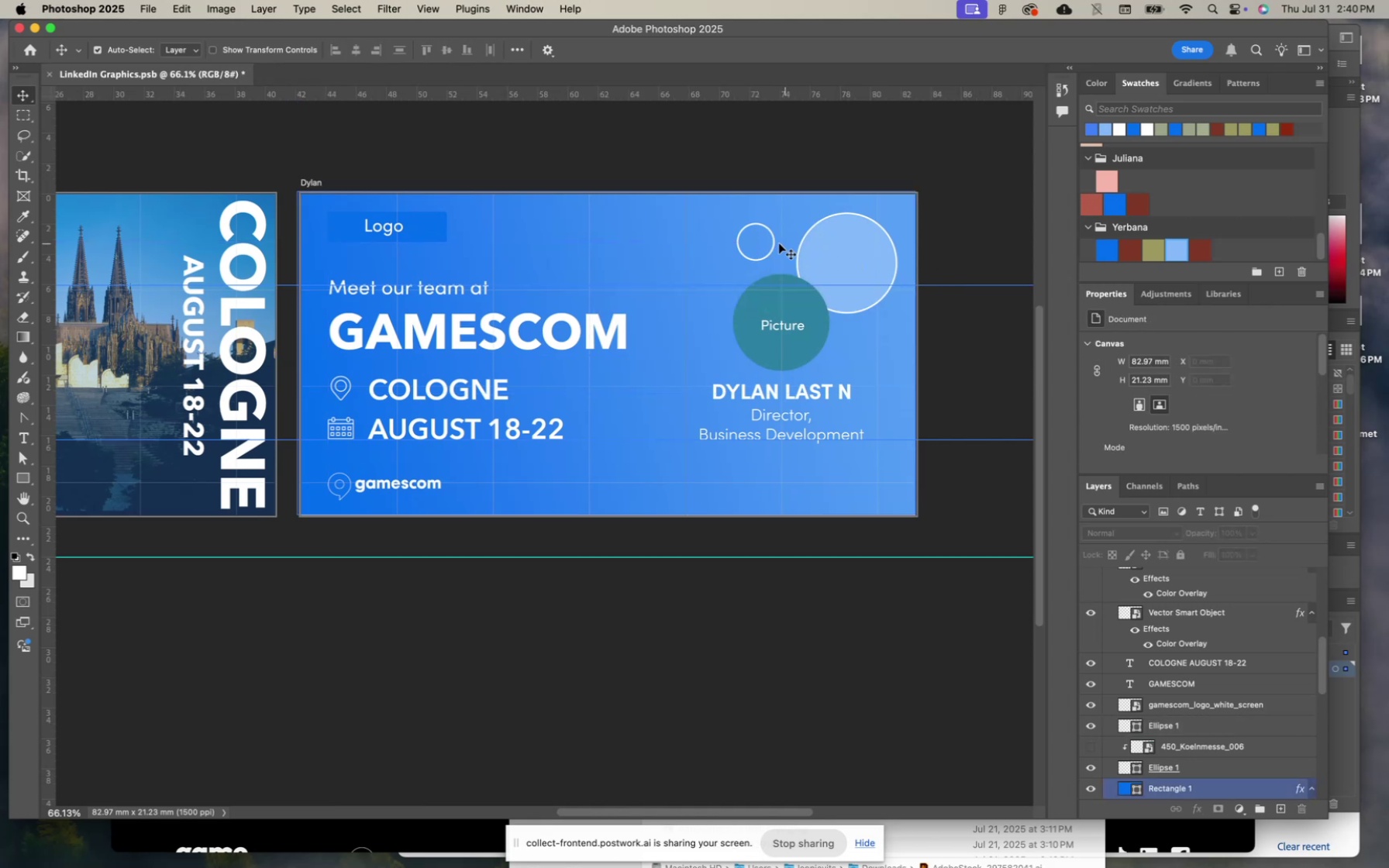 
left_click([772, 237])
 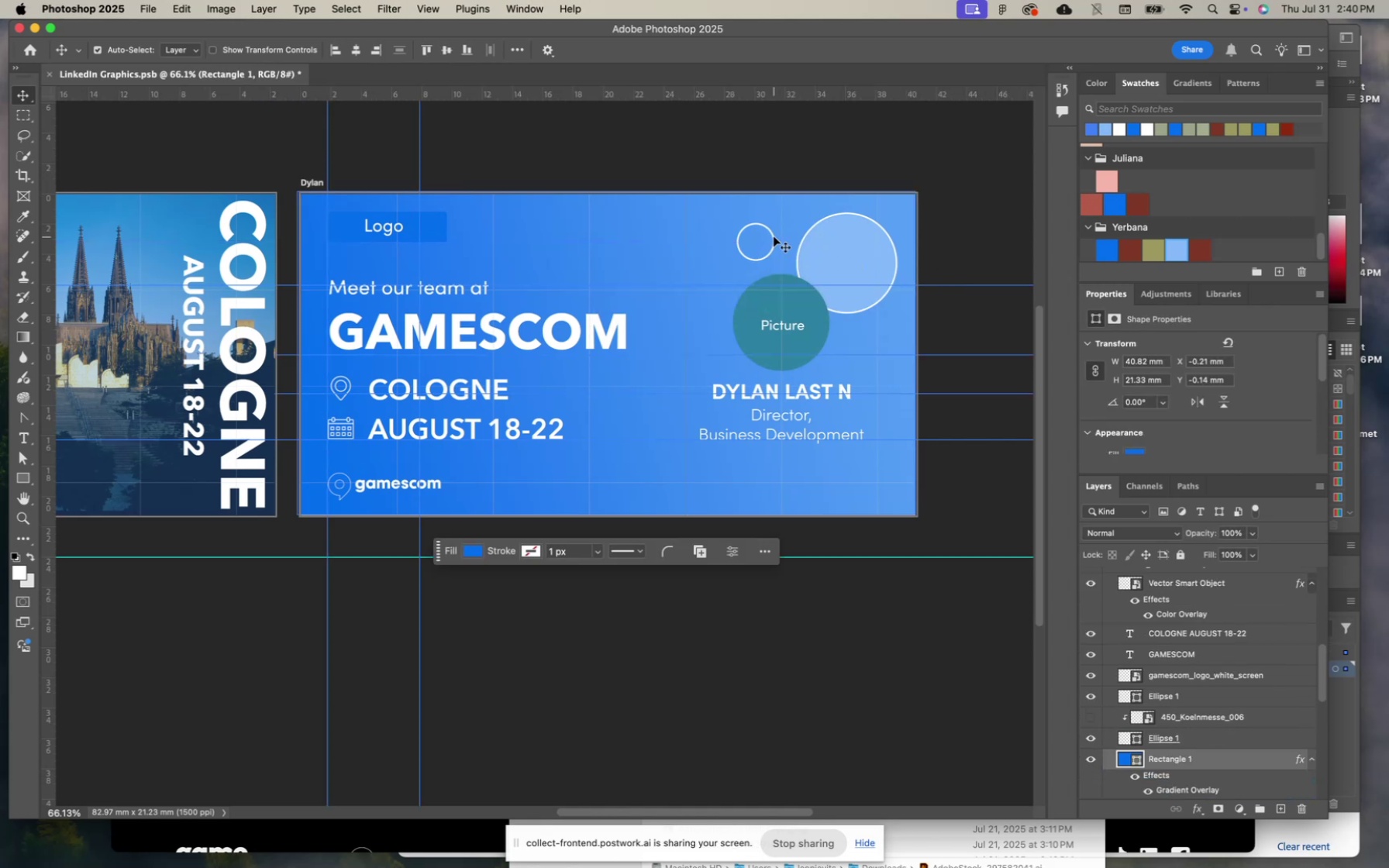 
left_click_drag(start_coordinate=[774, 236], to_coordinate=[767, 240])
 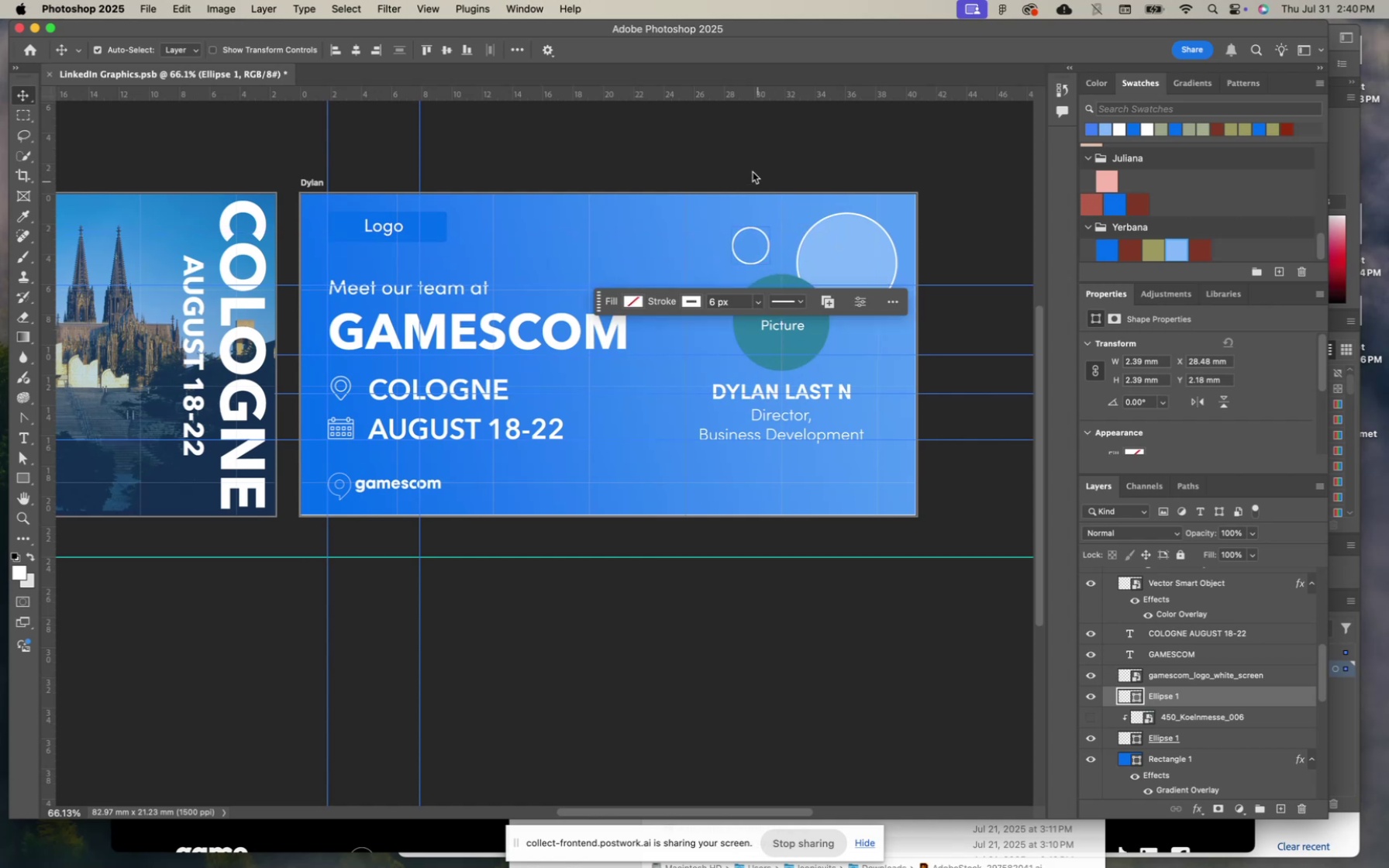 
left_click([753, 171])
 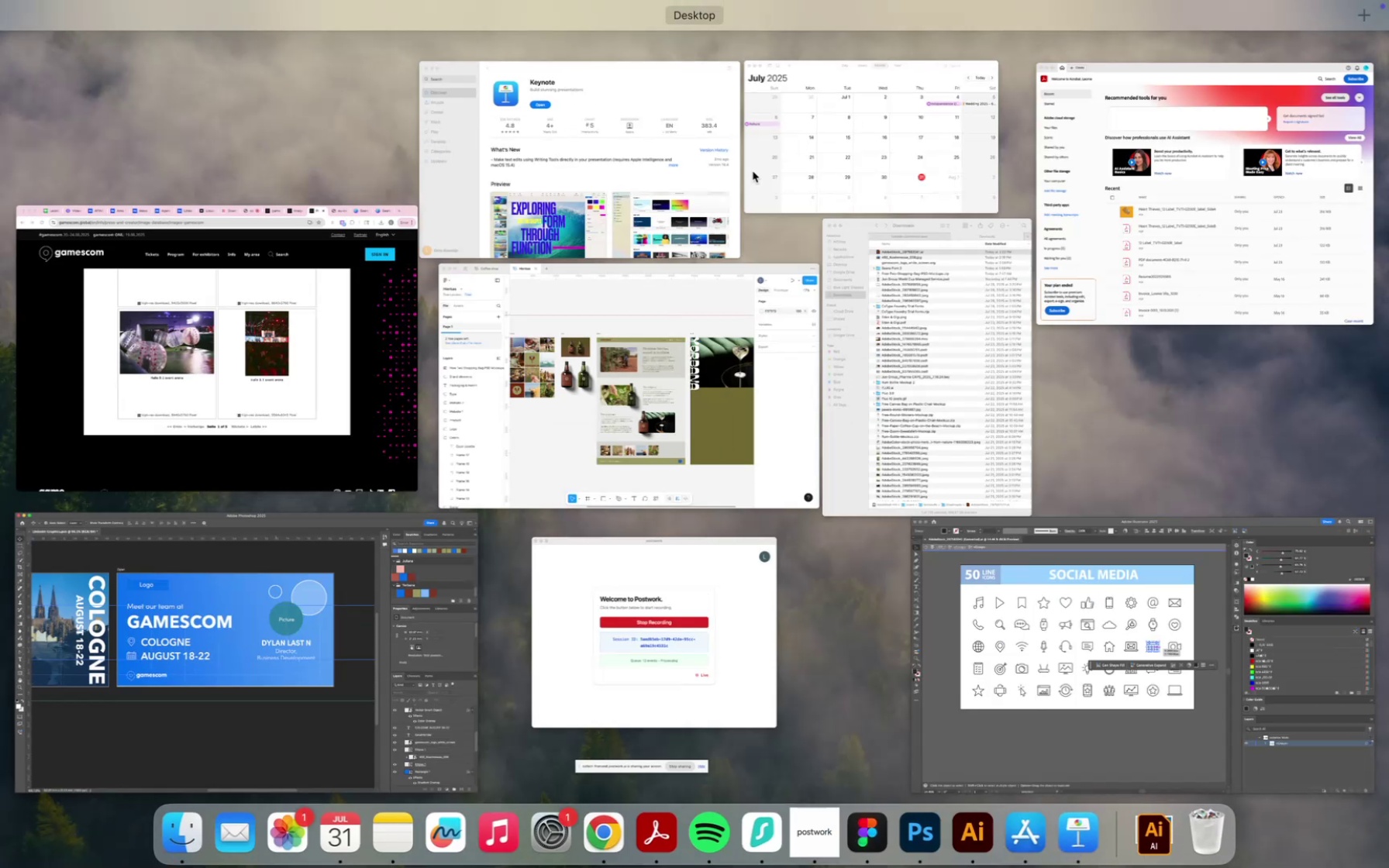 
mouse_move([417, 559])
 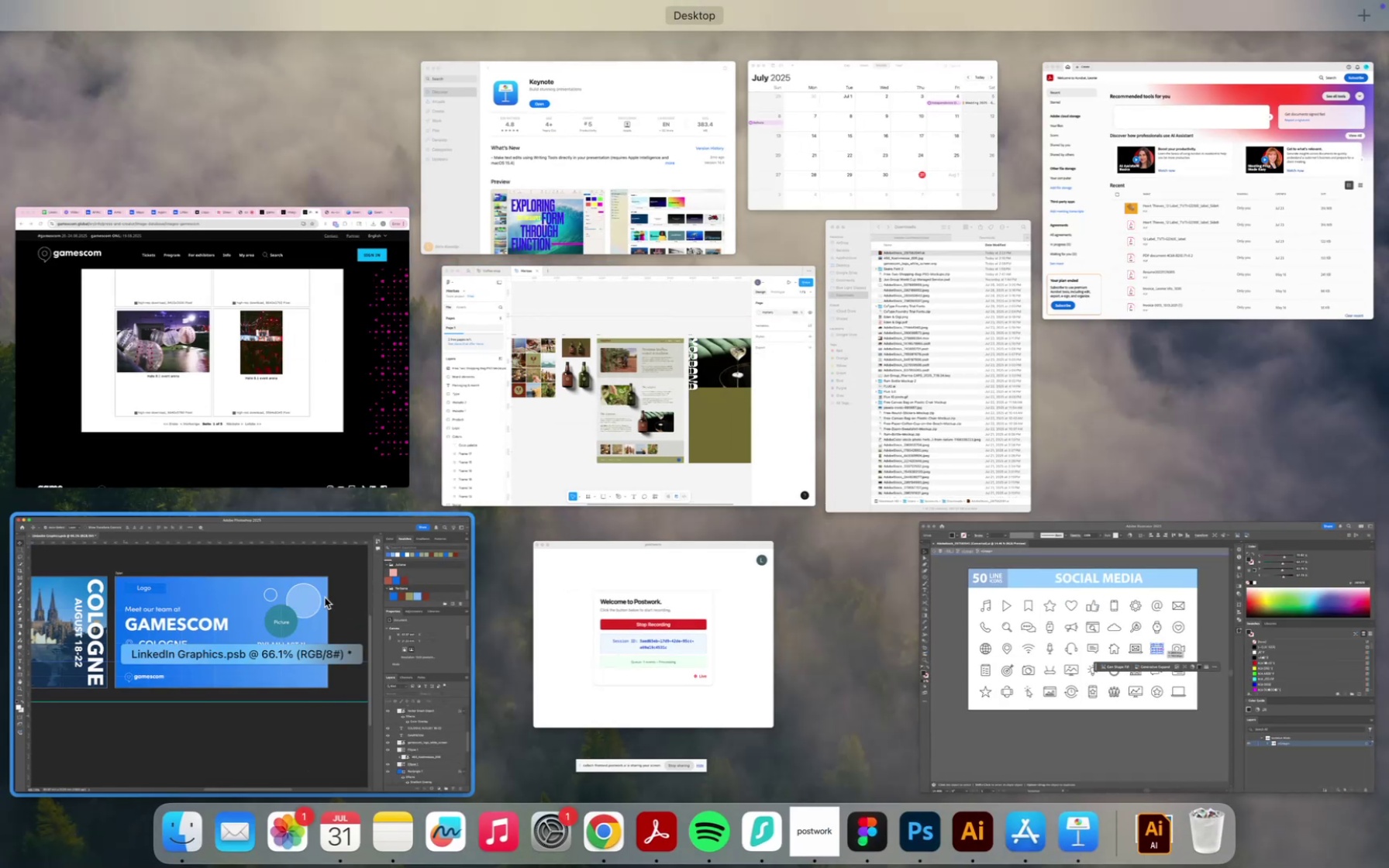 
wait(6.16)
 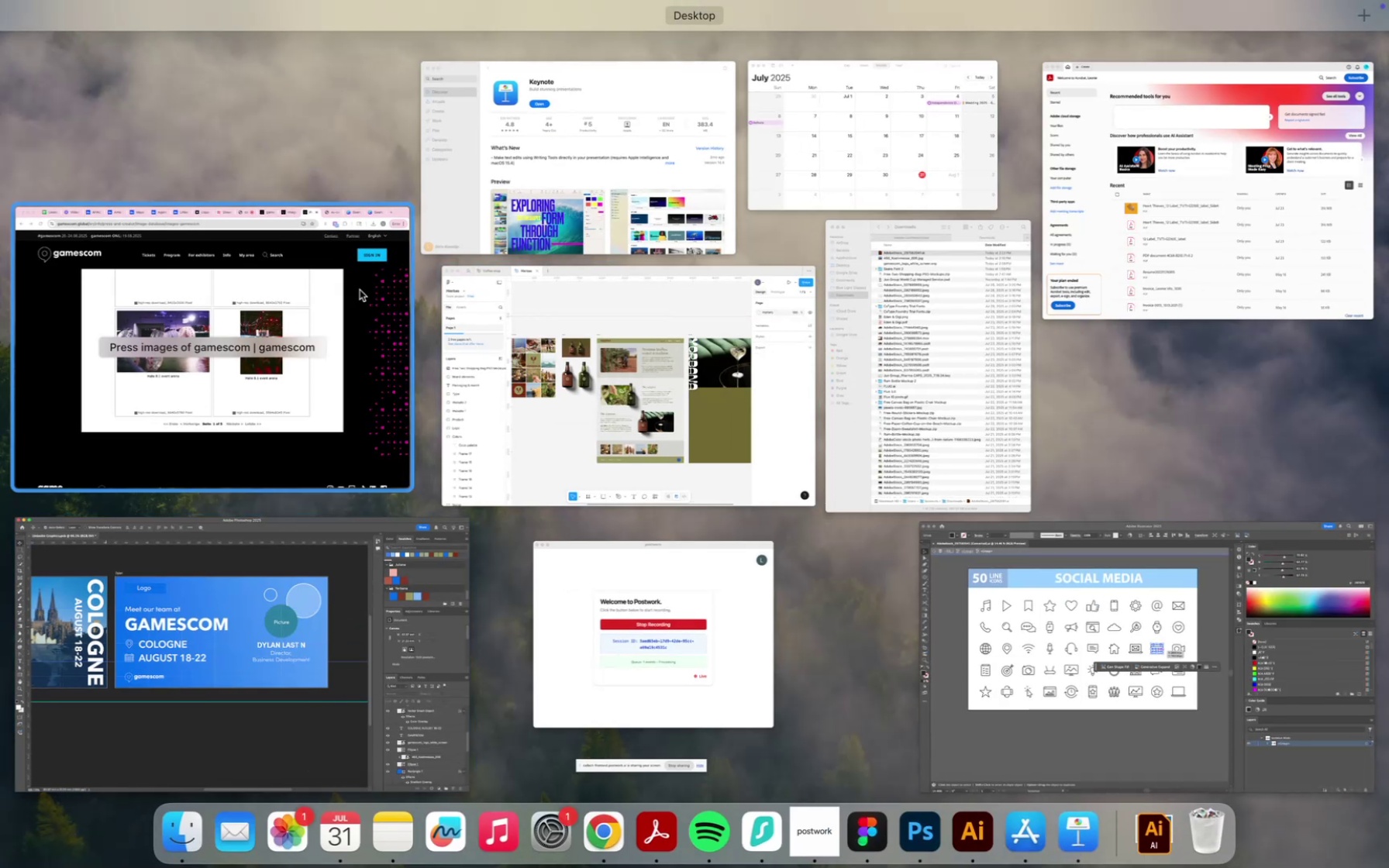 
left_click([310, 362])
 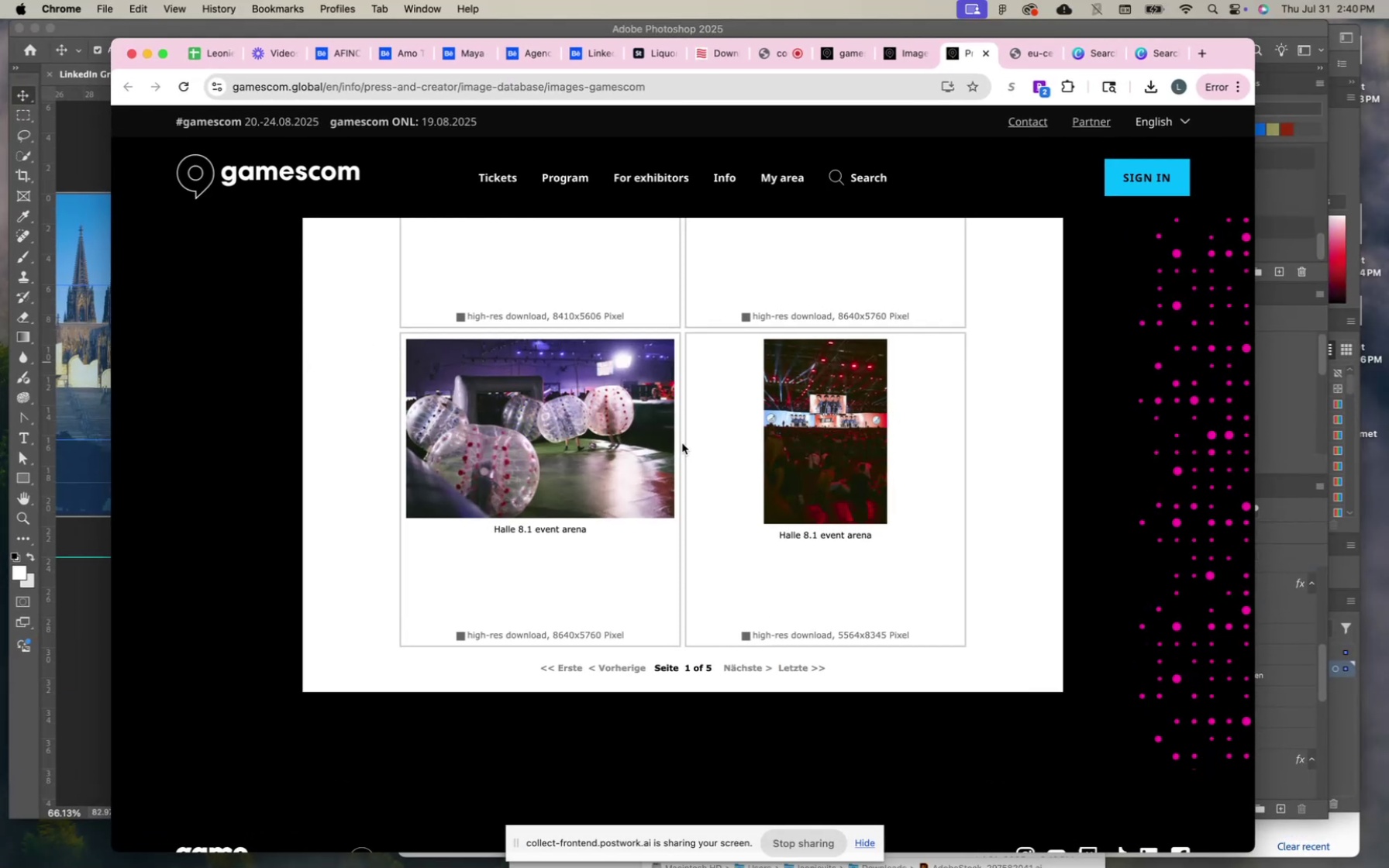 
scroll: coordinate [686, 459], scroll_direction: up, amount: 108.0
 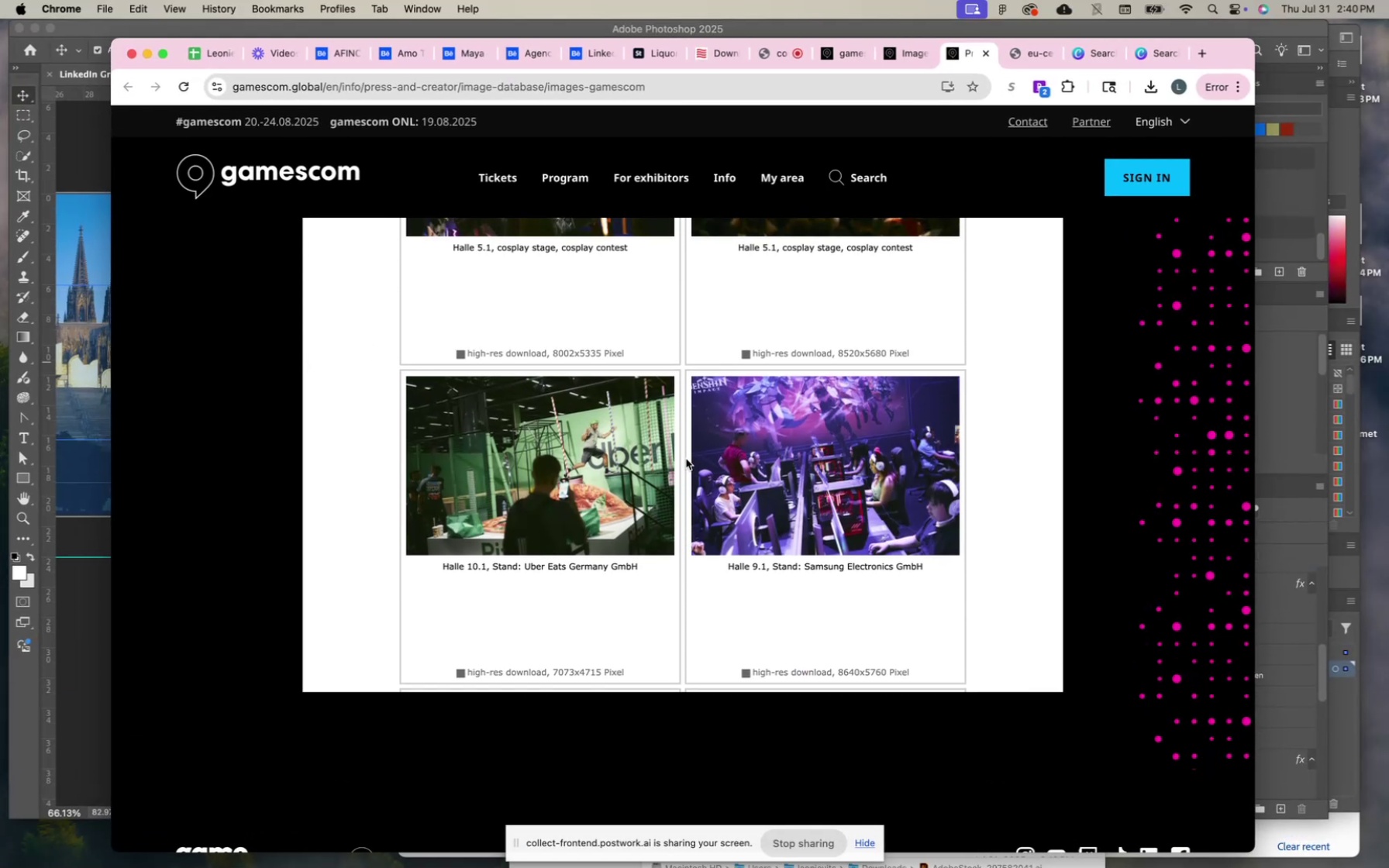 
wait(10.73)
 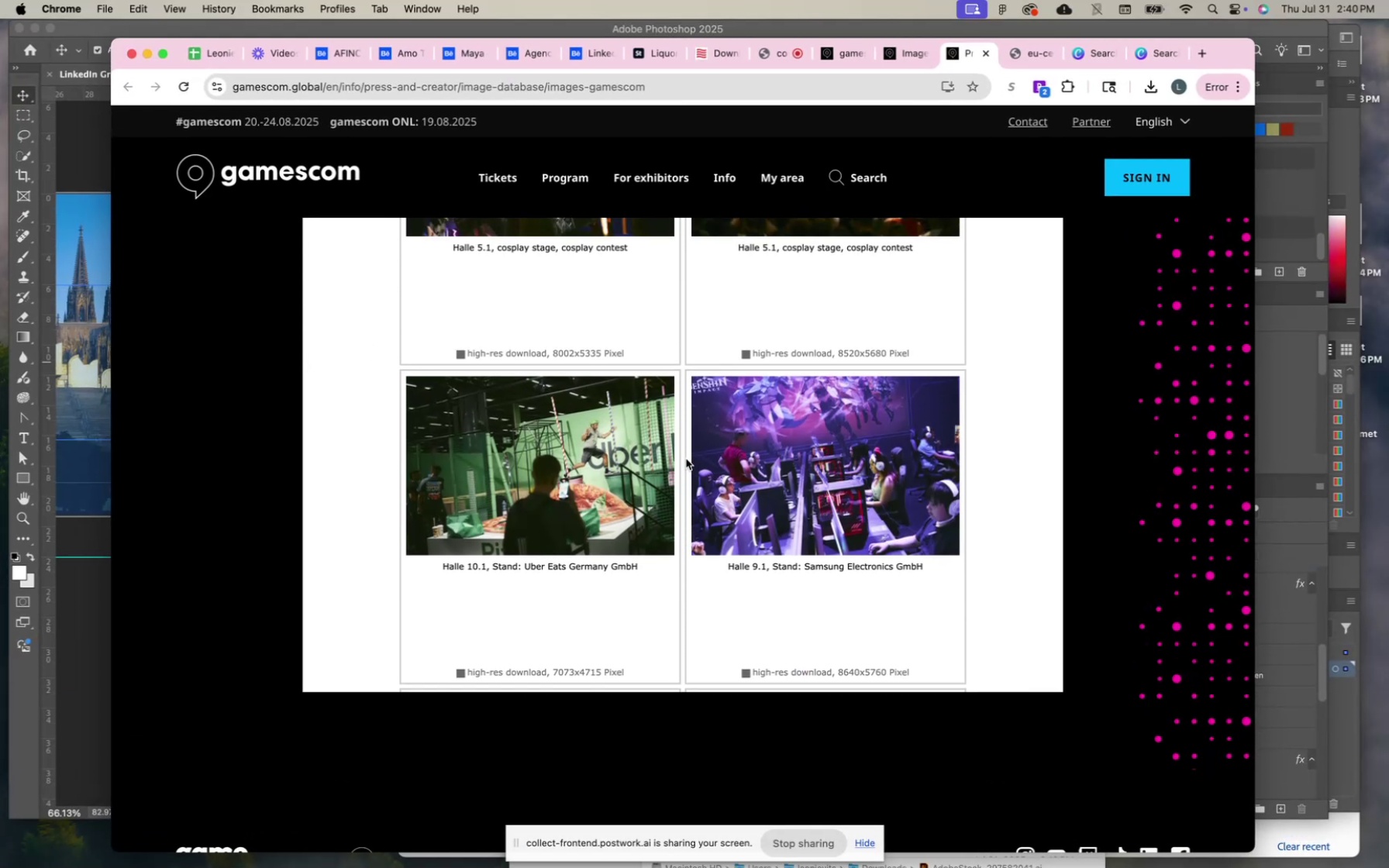 
scroll: coordinate [686, 459], scroll_direction: up, amount: 223.0
 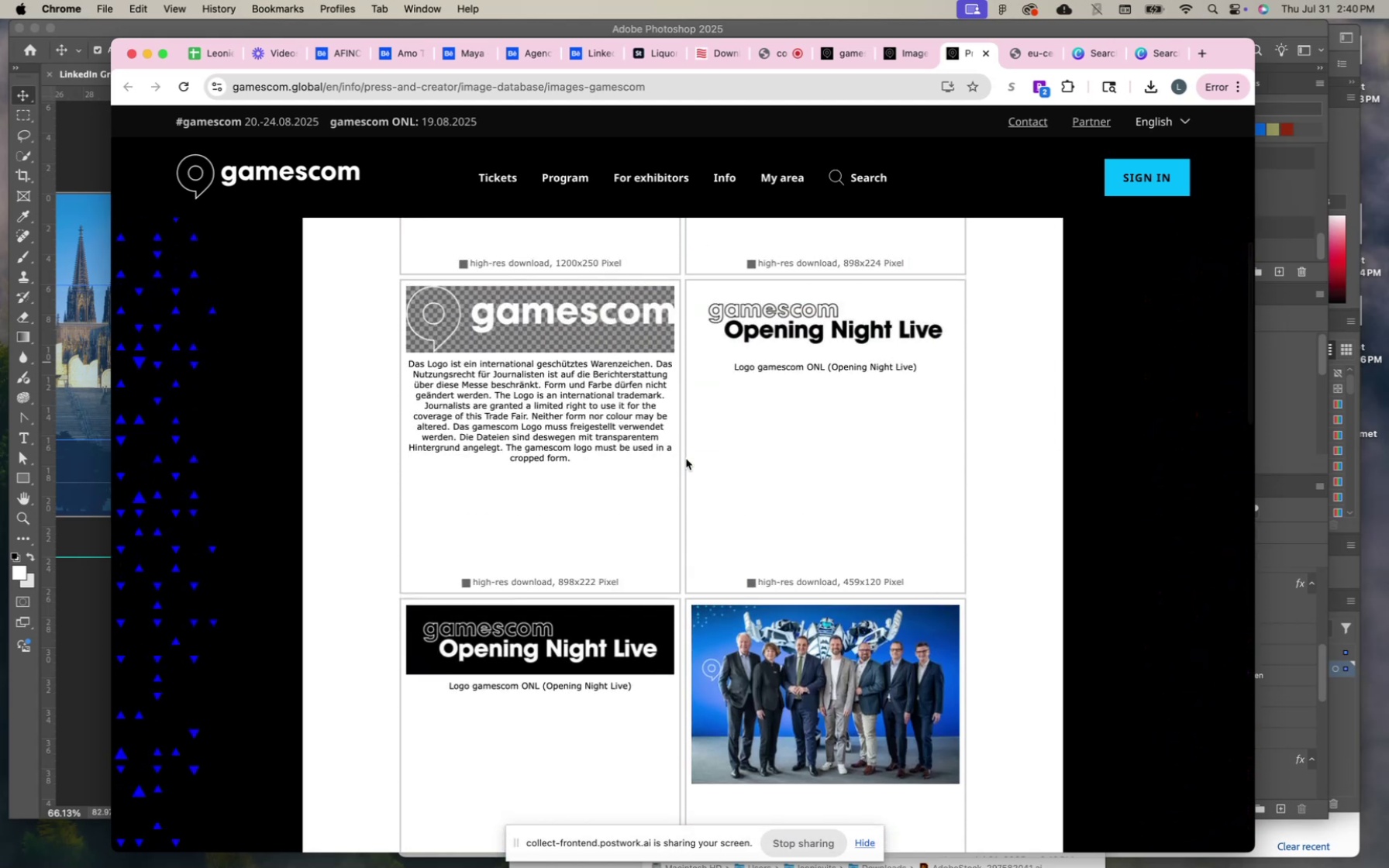 
scroll: coordinate [686, 459], scroll_direction: down, amount: 217.0
 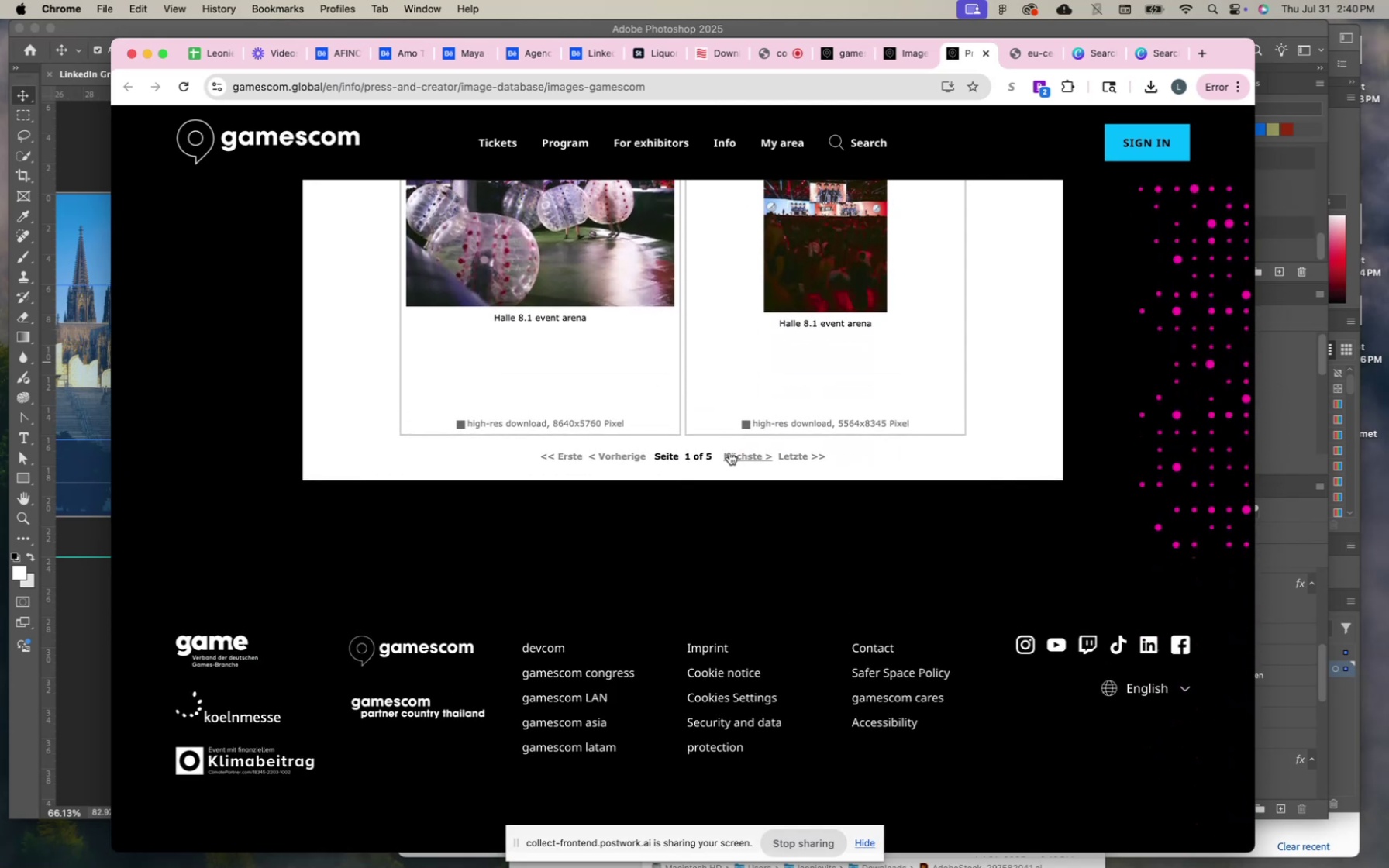 
scroll: coordinate [726, 446], scroll_direction: up, amount: 988.0
 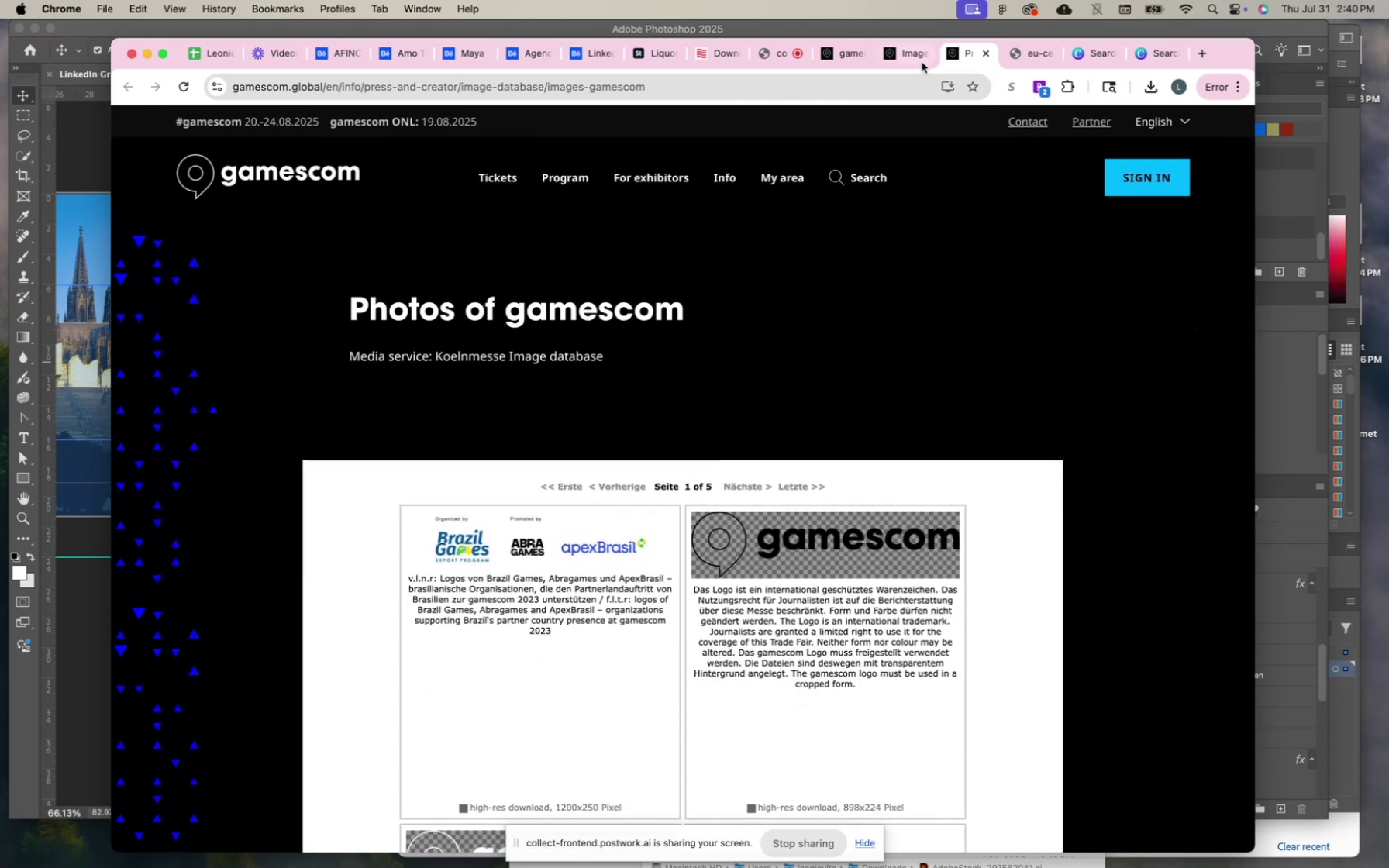 
left_click([905, 54])
 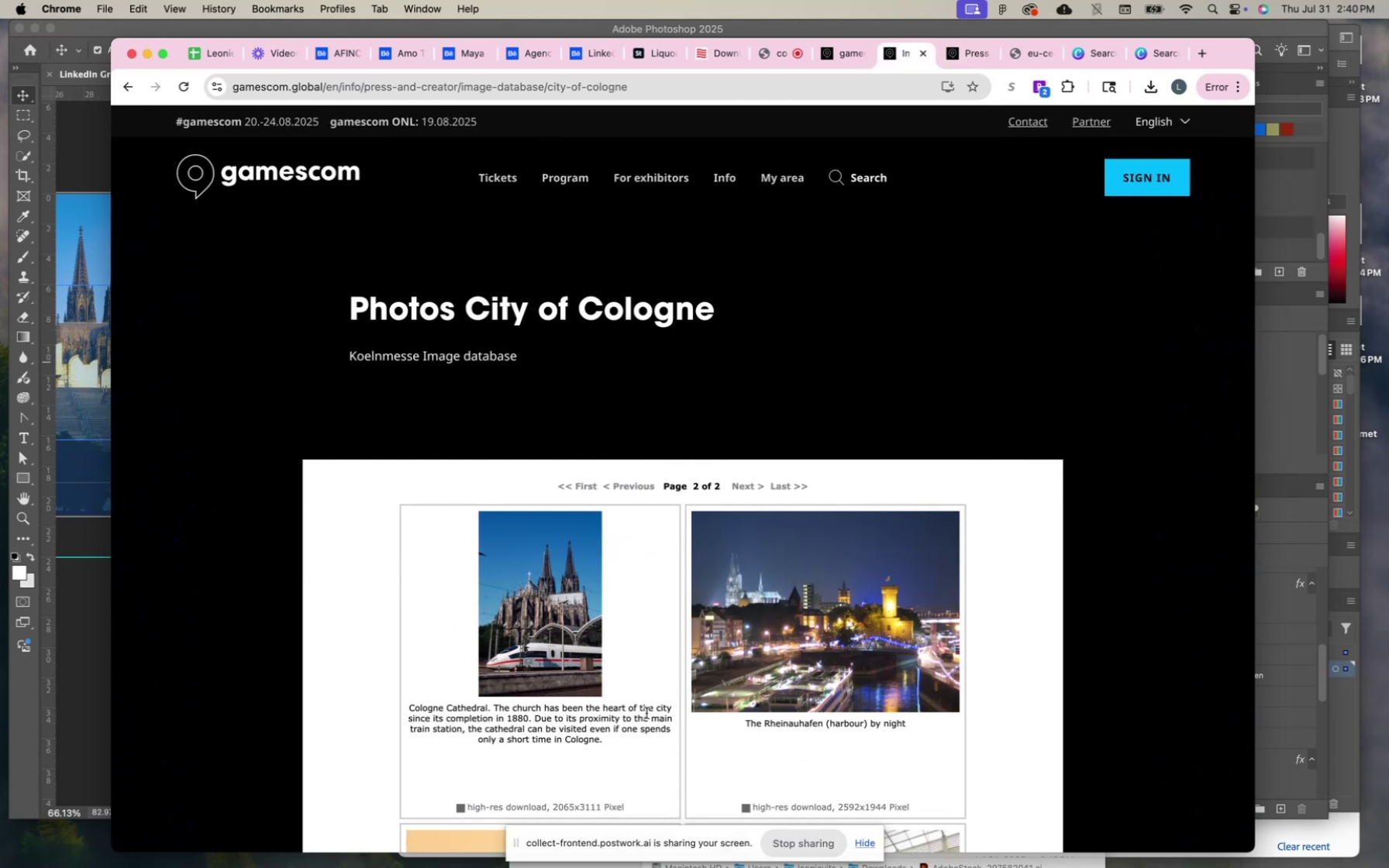 
scroll: coordinate [647, 721], scroll_direction: down, amount: 132.0
 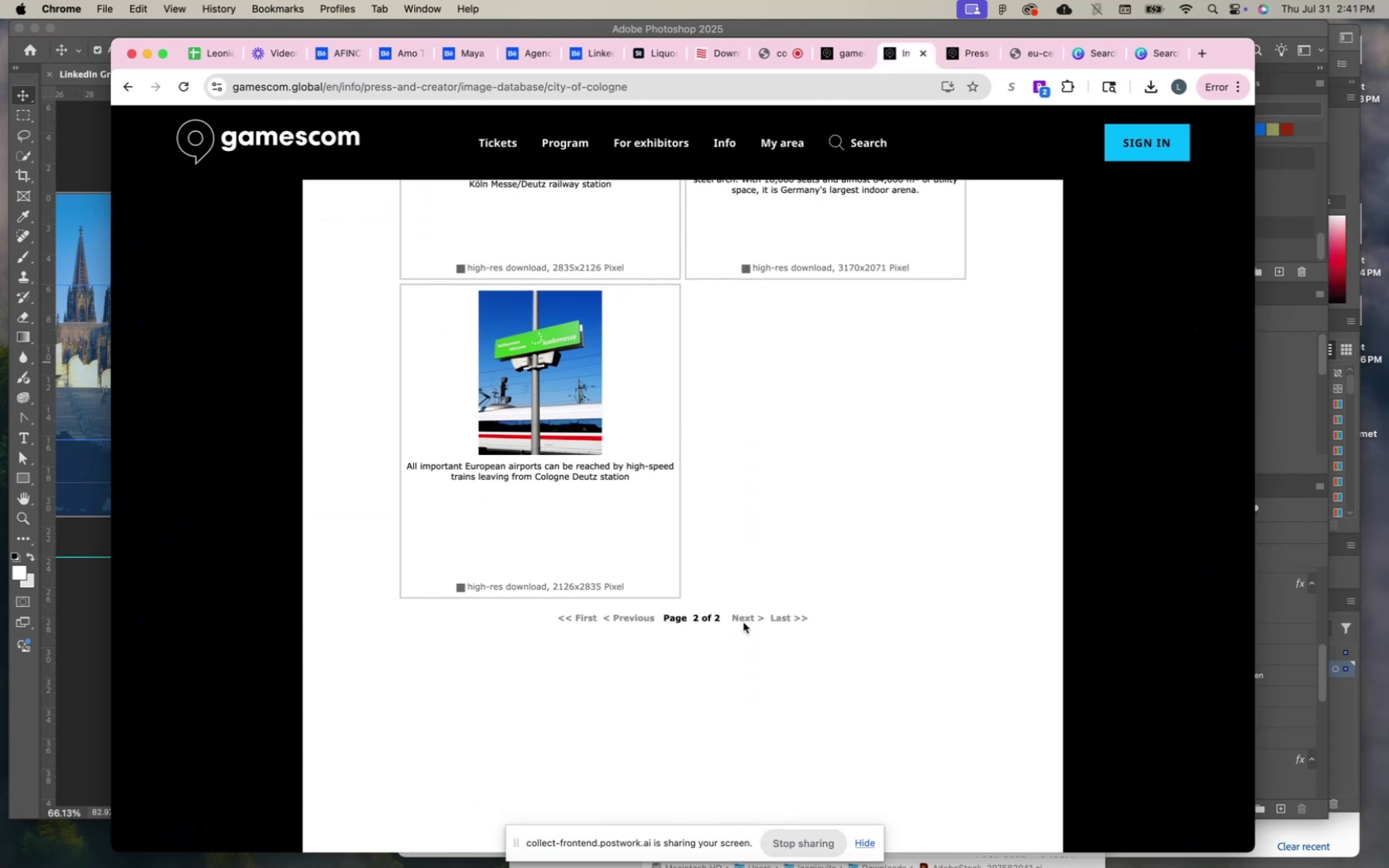 
left_click([746, 621])
 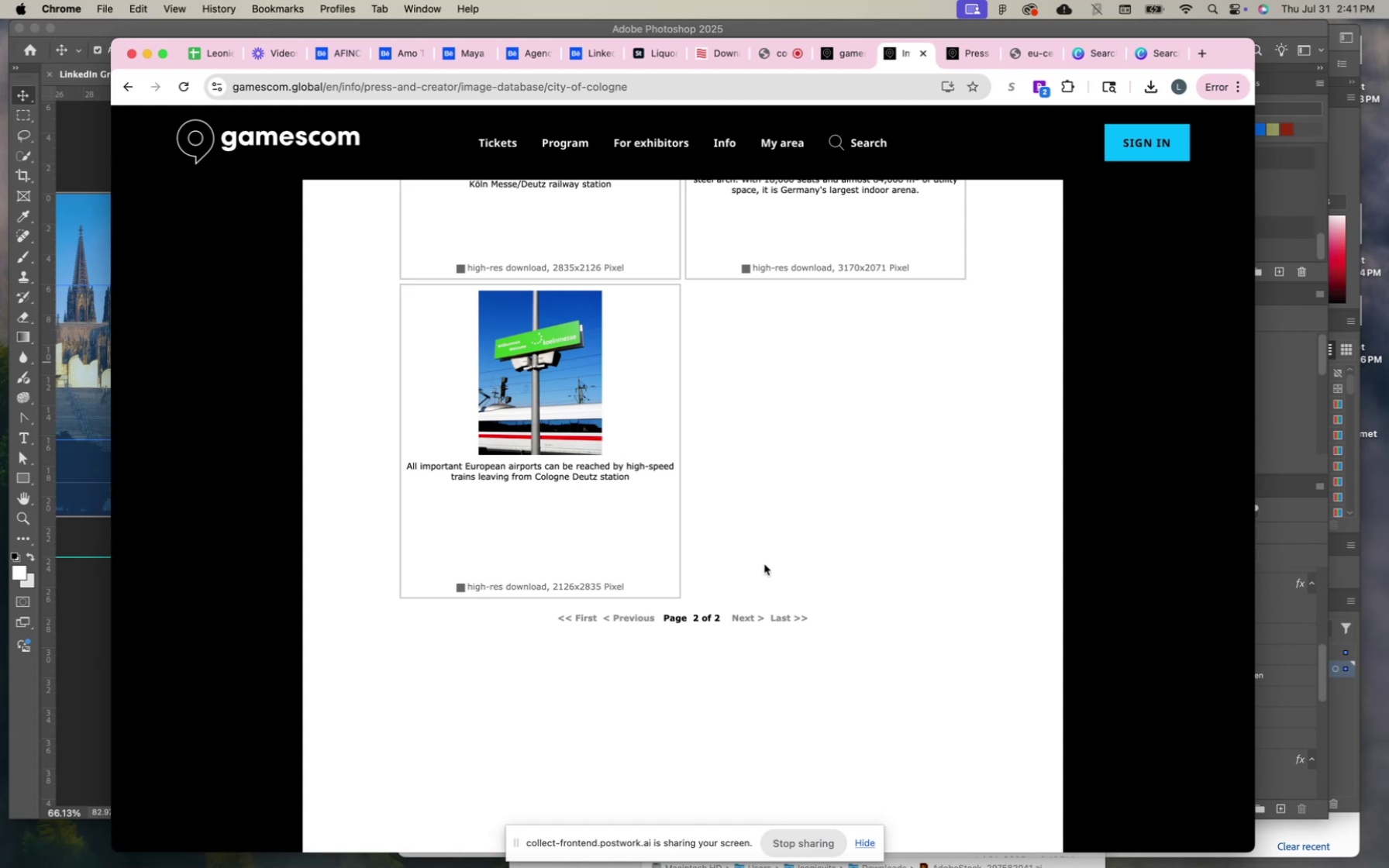 
left_click([622, 618])
 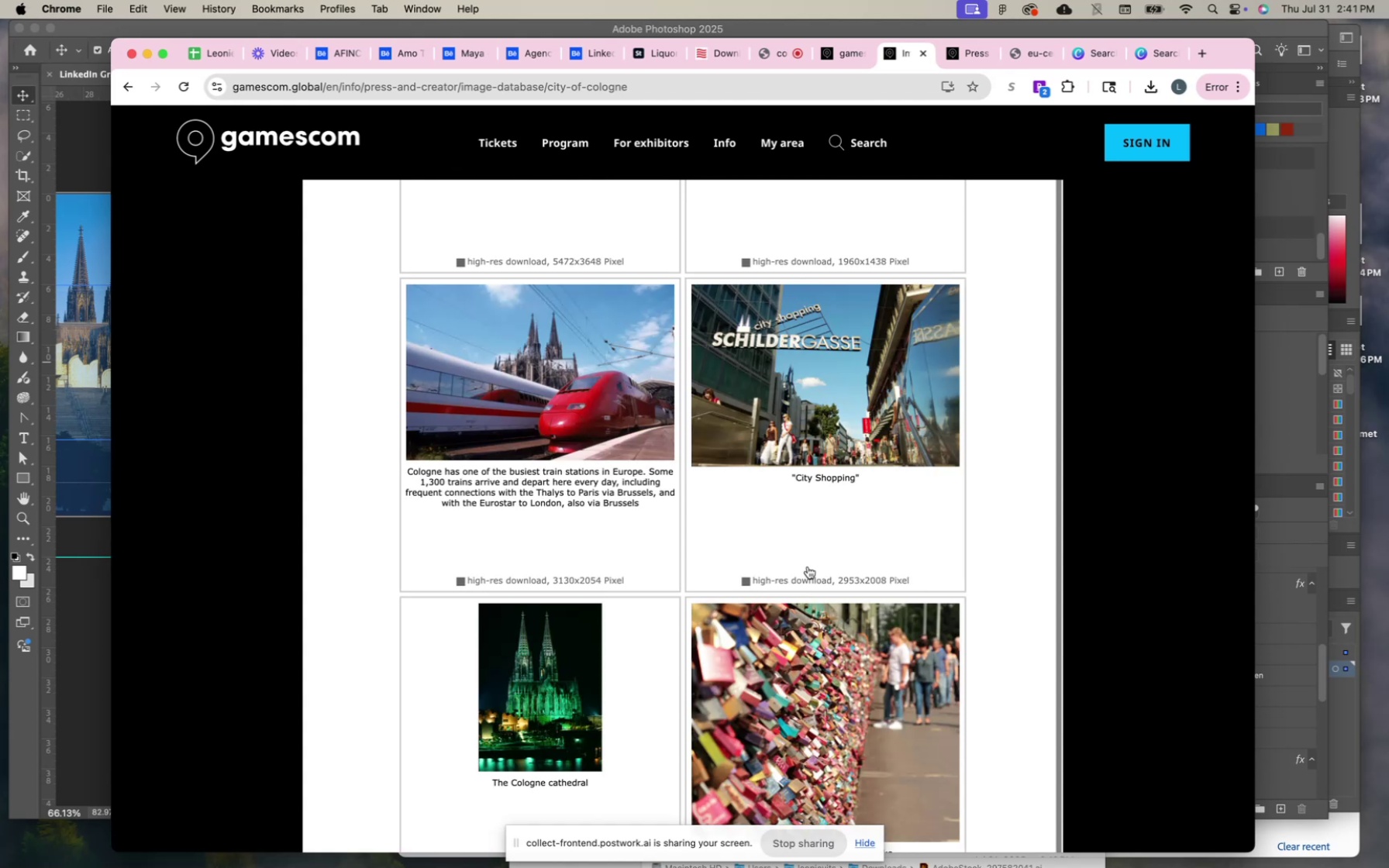 
scroll: coordinate [829, 575], scroll_direction: down, amount: 133.0
 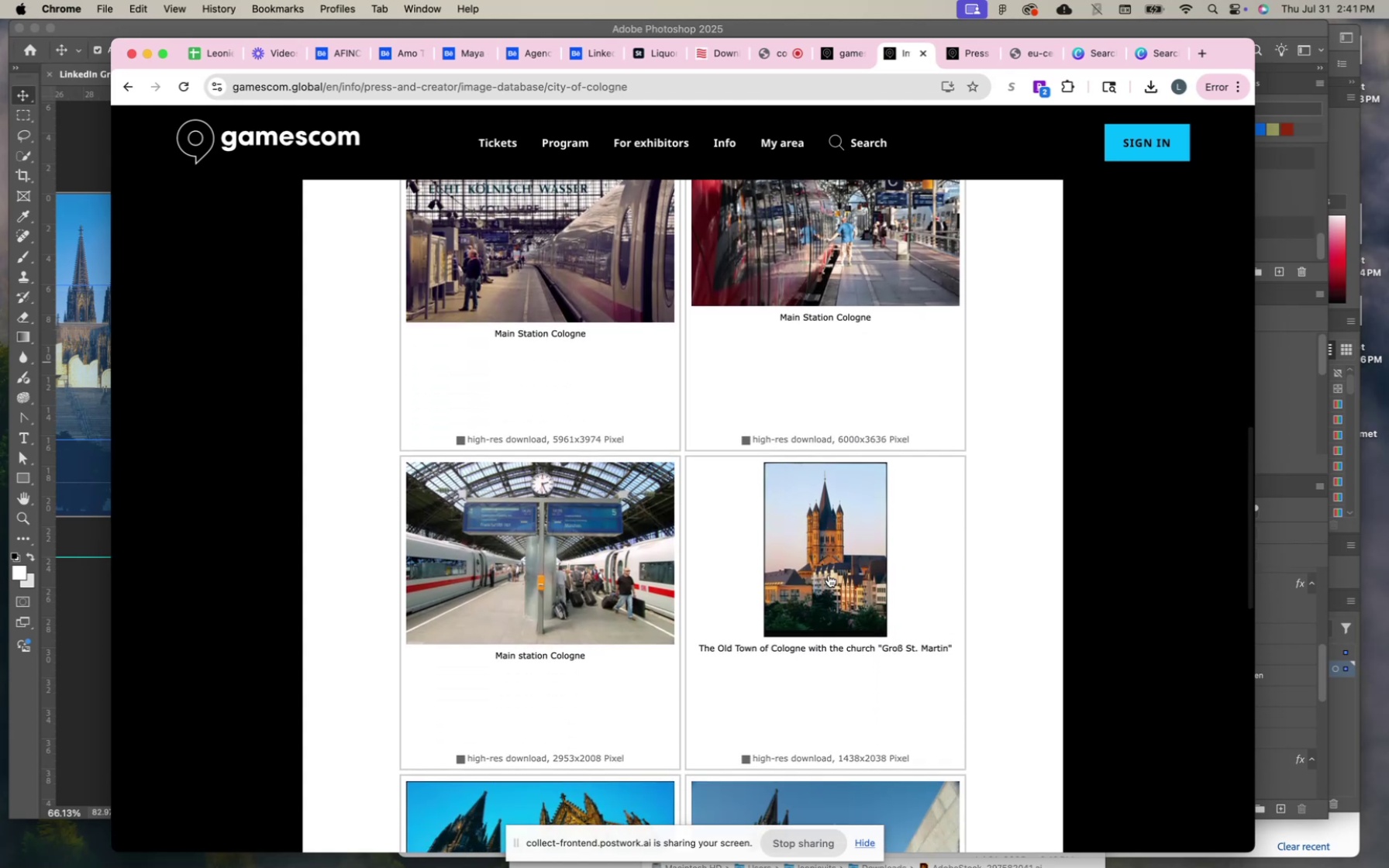 
left_click([826, 574])
 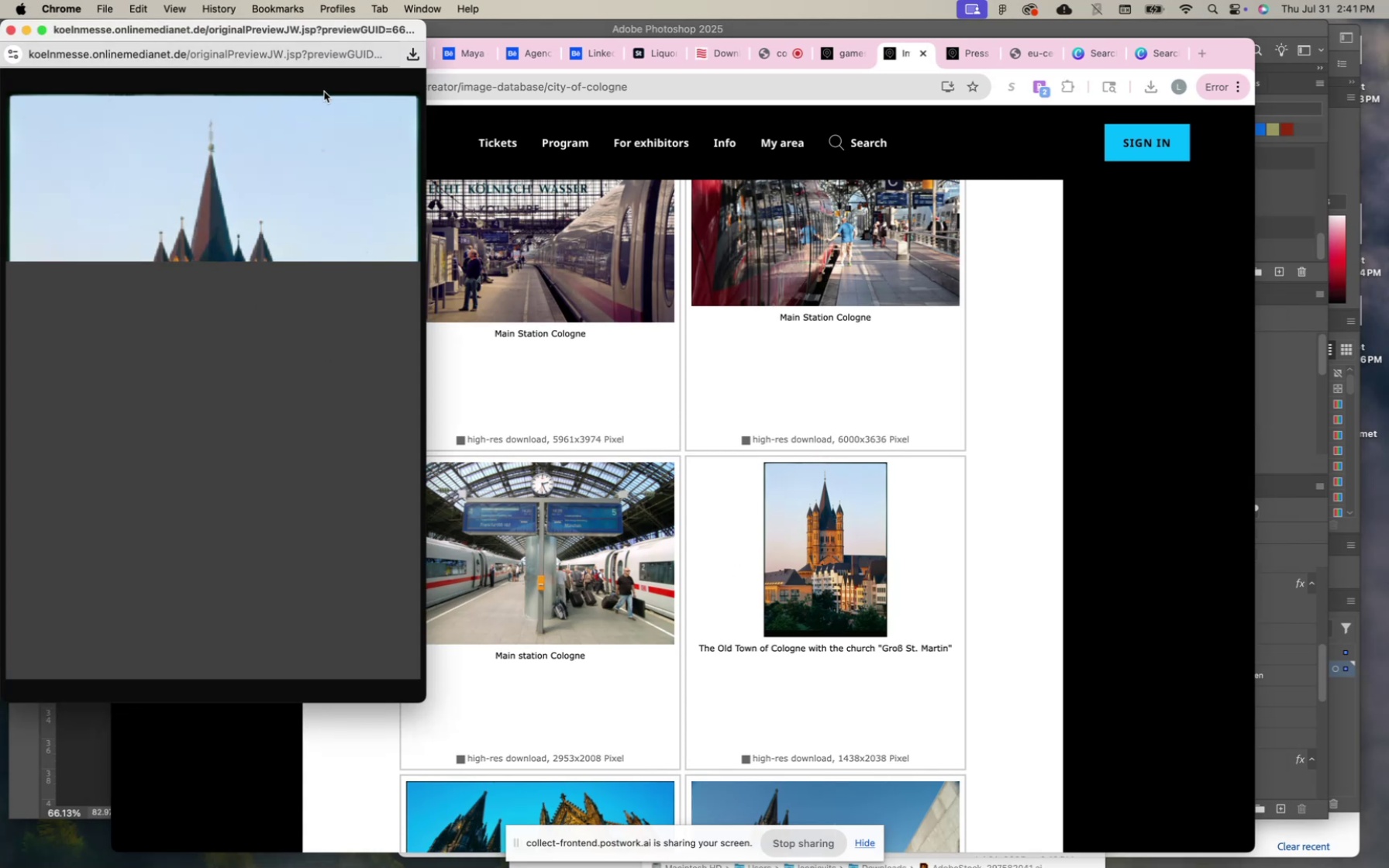 
left_click([410, 54])
 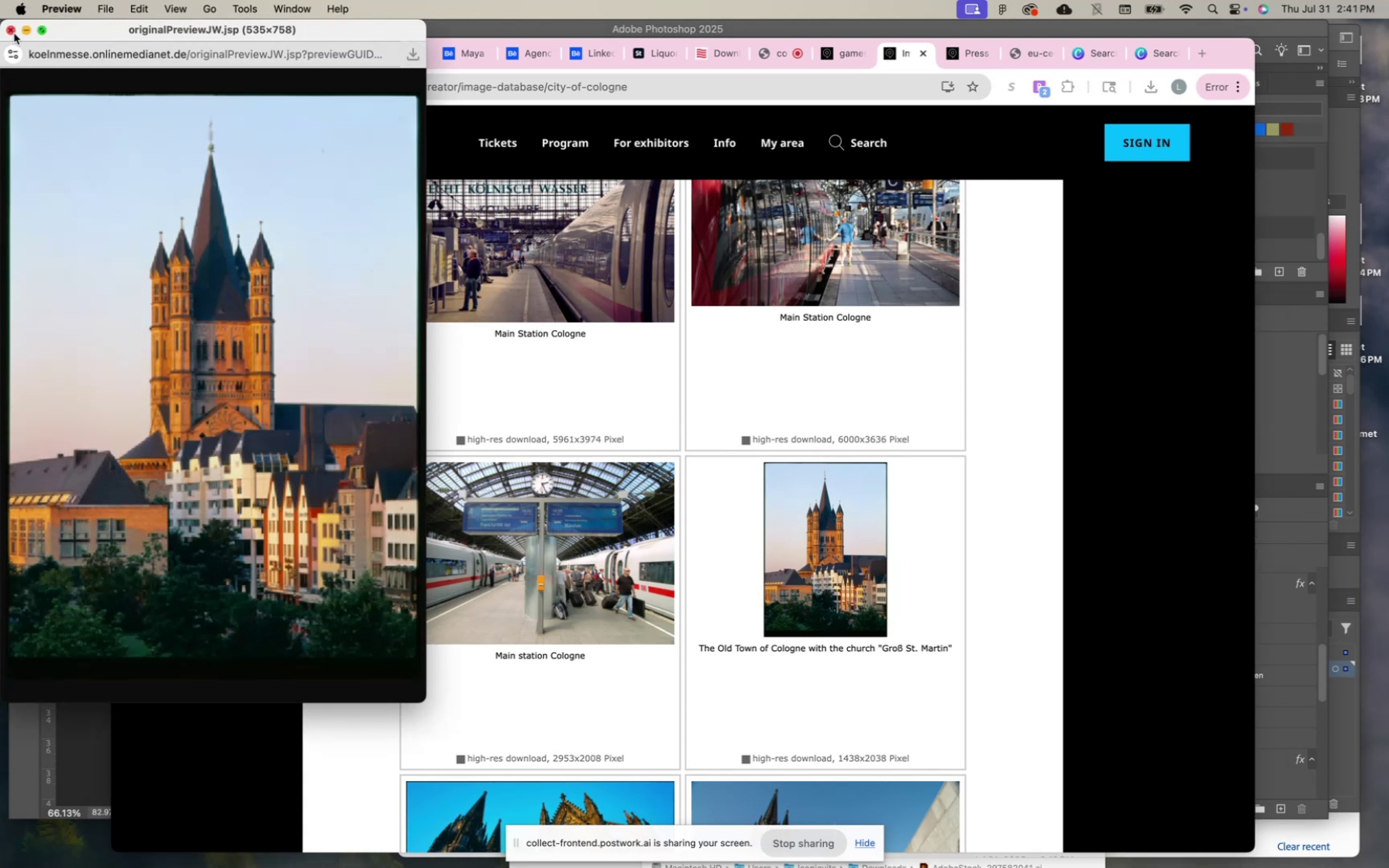 
wait(10.4)
 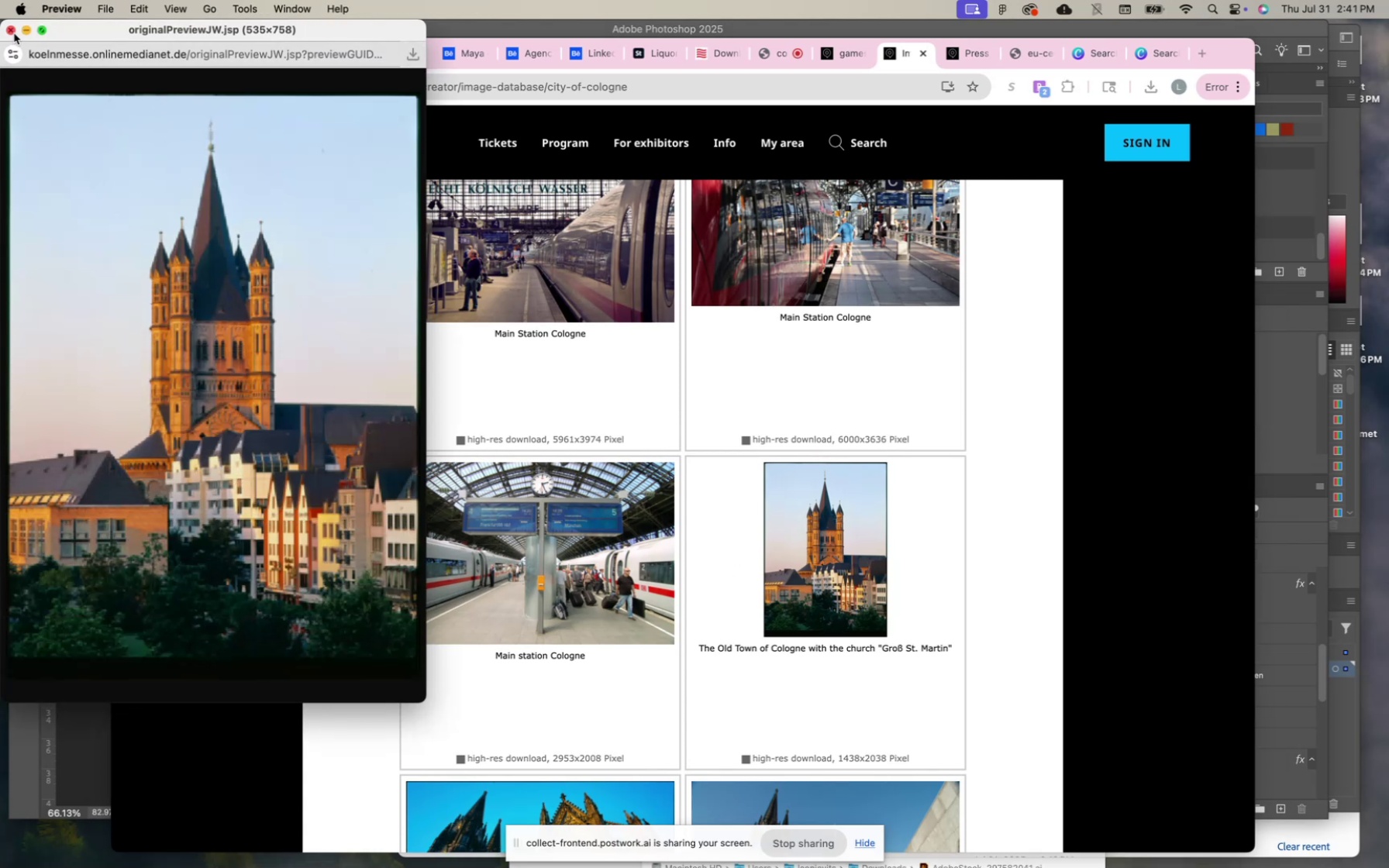 
left_click([868, 760])
 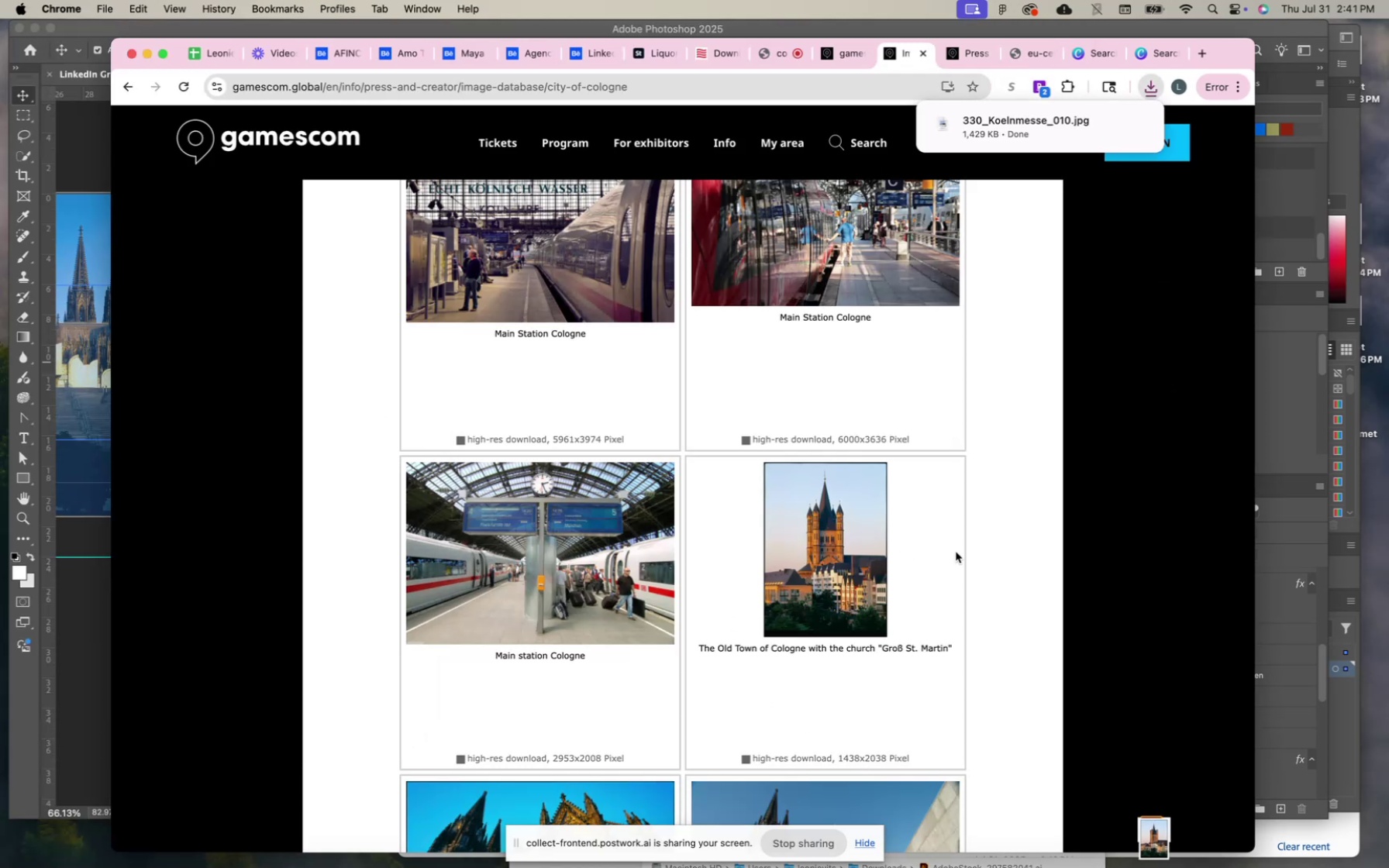 
left_click([1121, 449])
 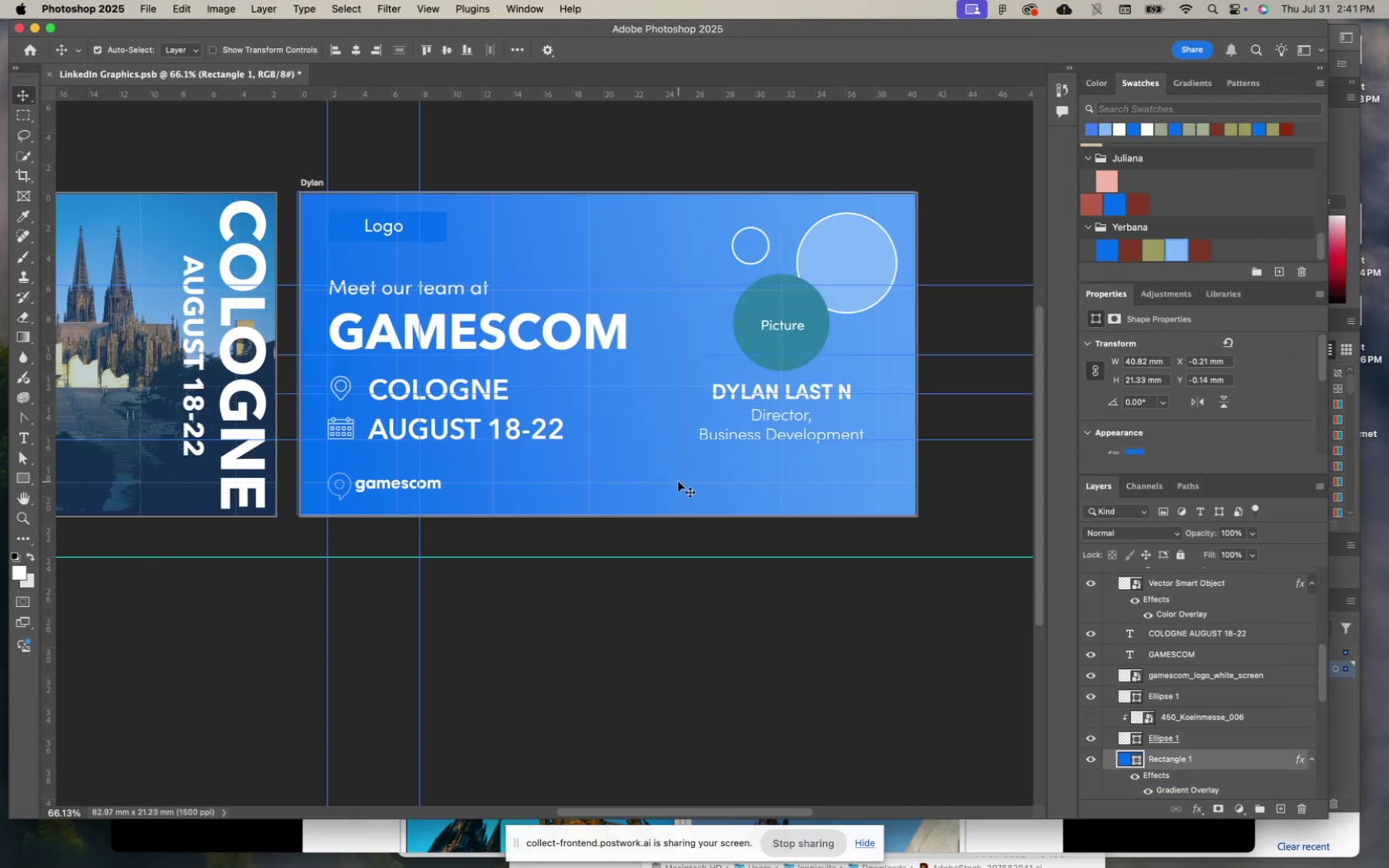 
scroll: coordinate [1135, 762], scroll_direction: down, amount: 10.0
 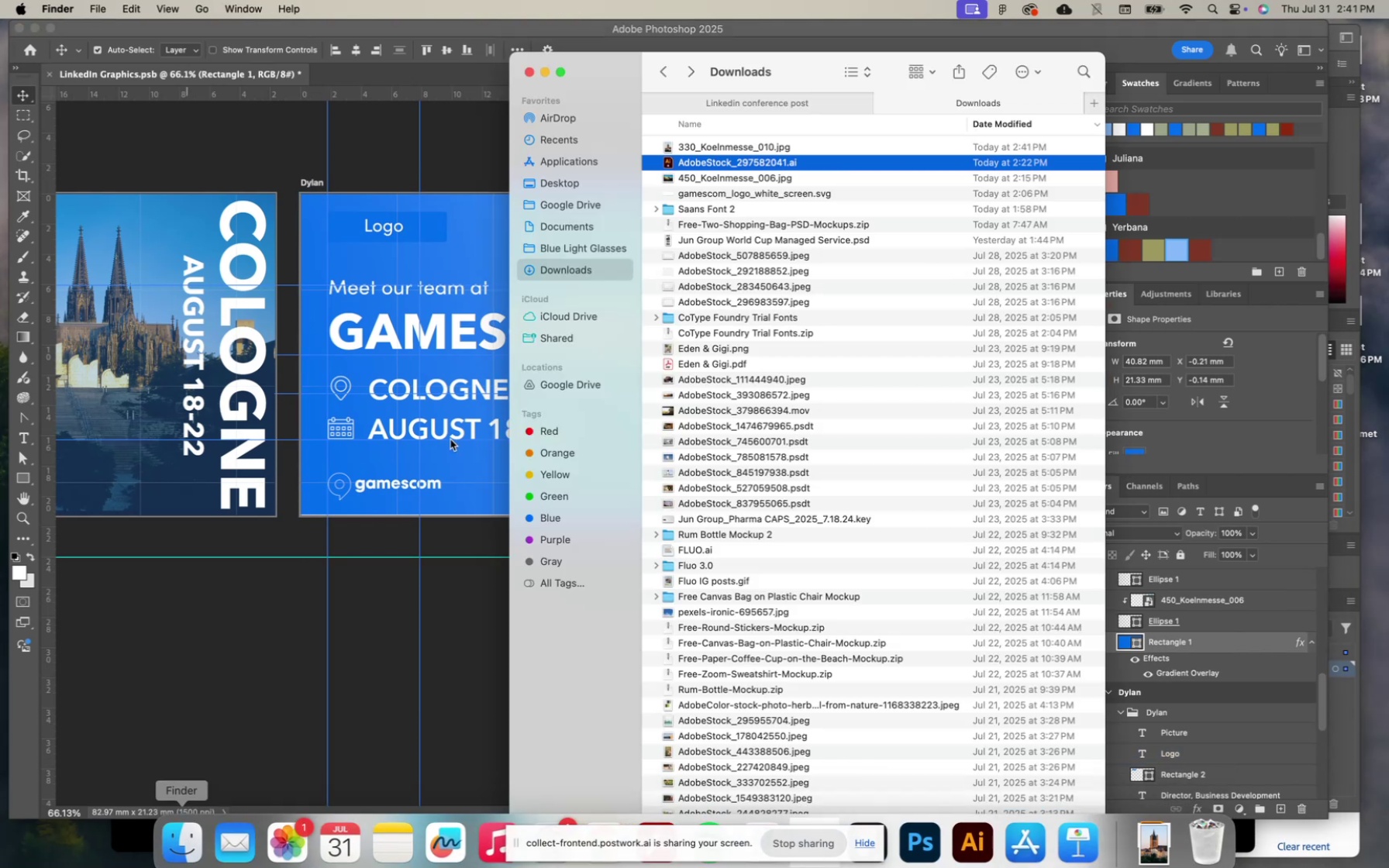 
left_click([728, 150])
 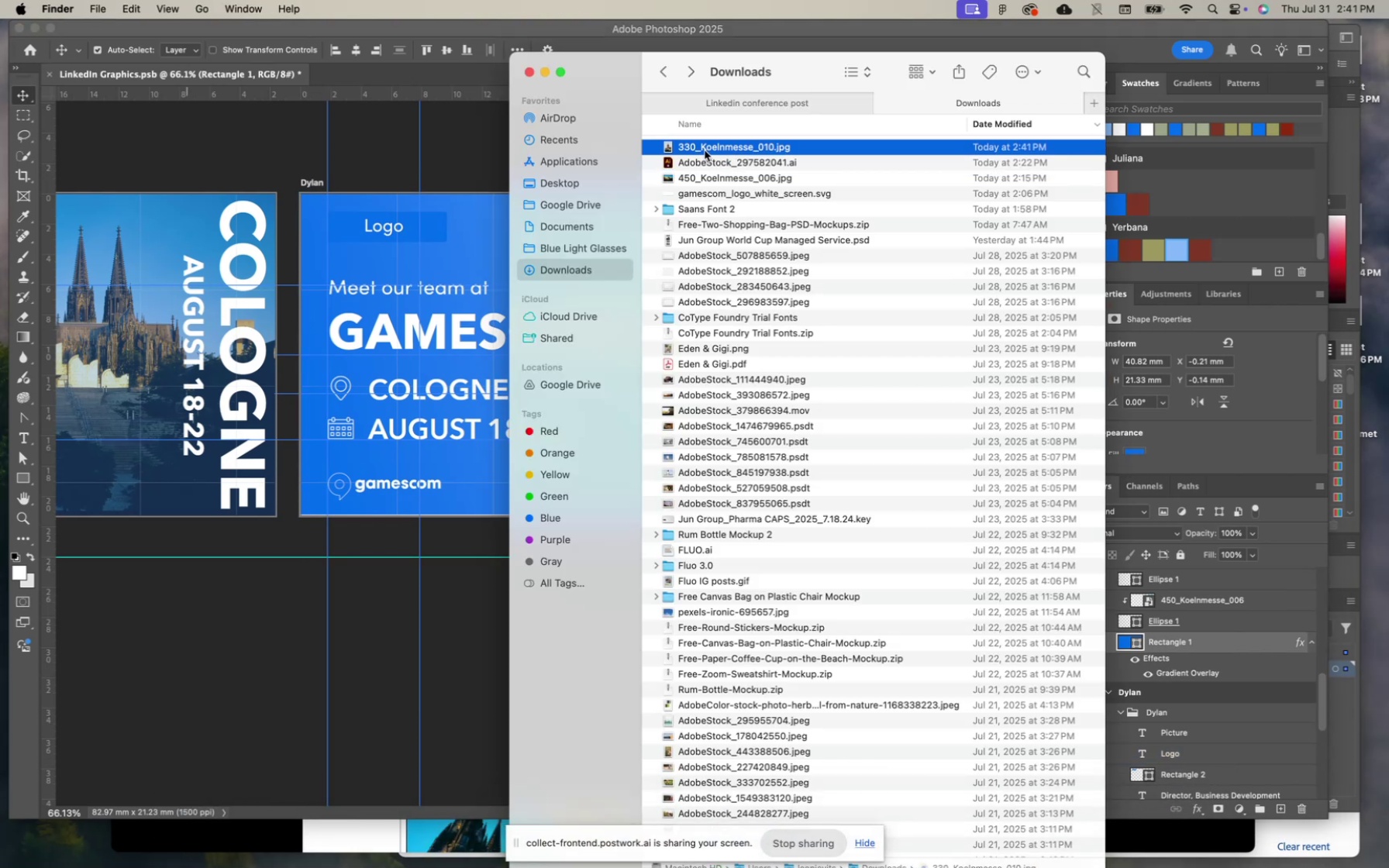 
left_click_drag(start_coordinate=[704, 150], to_coordinate=[486, 149])
 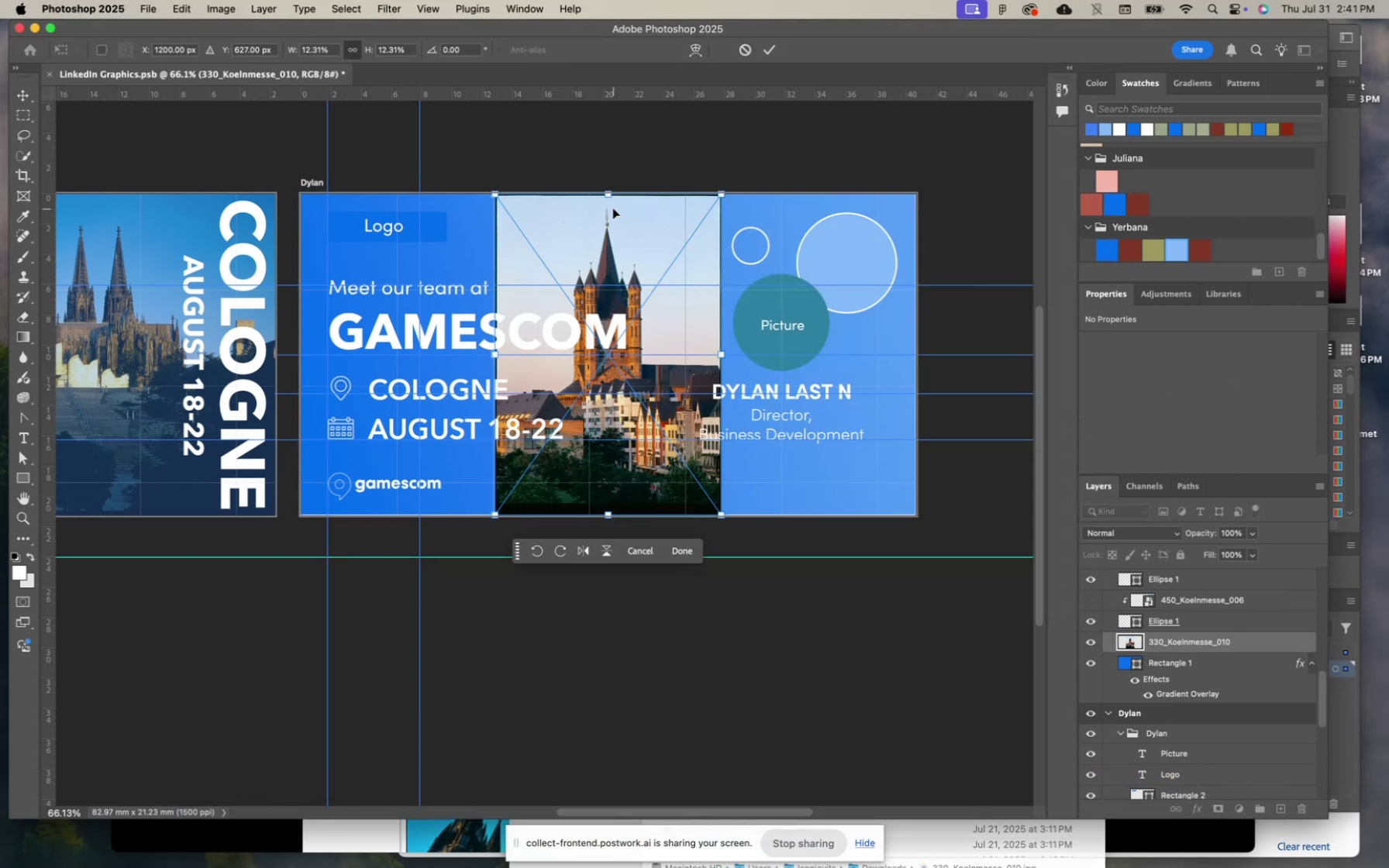 
key(Enter)
 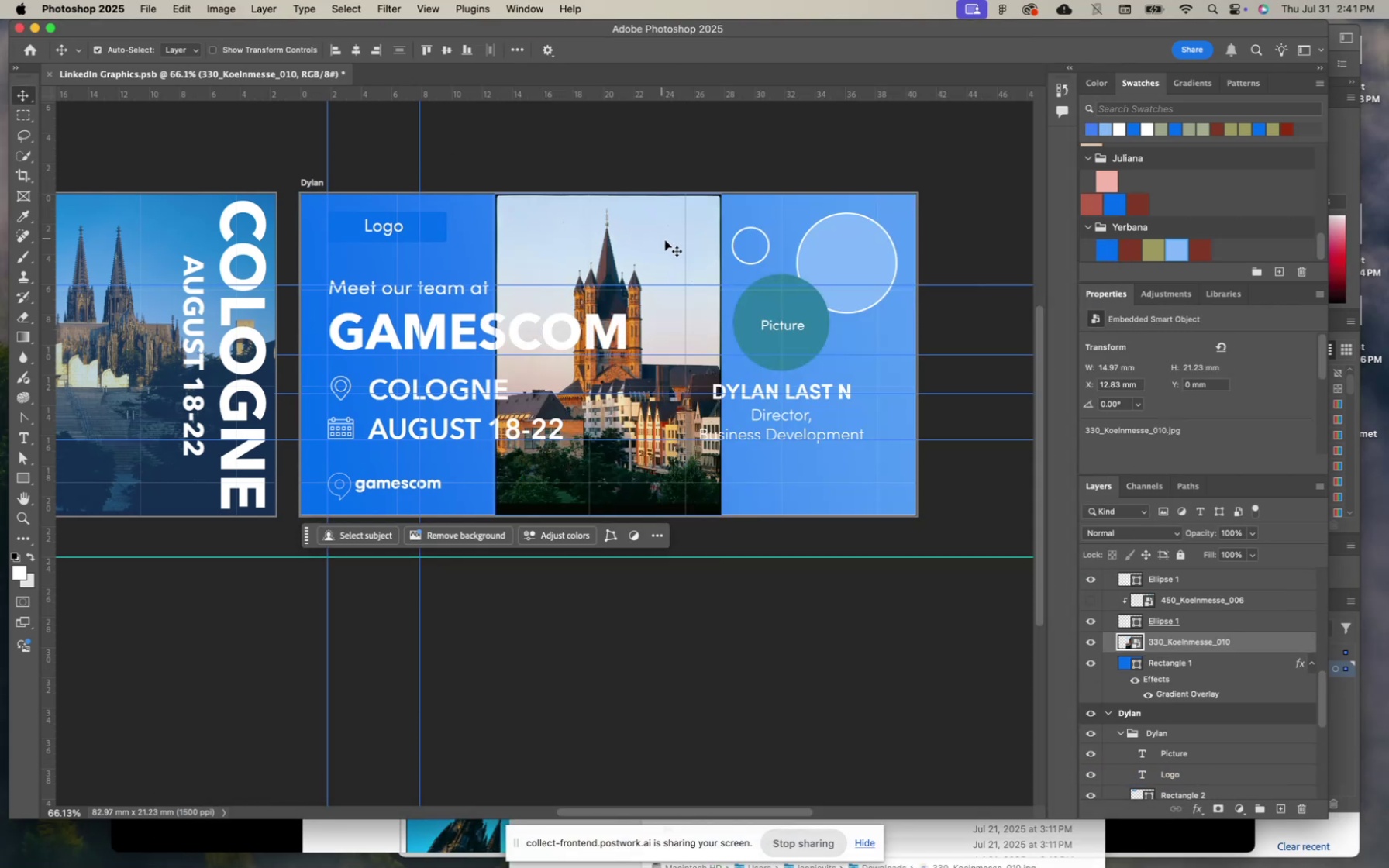 
left_click_drag(start_coordinate=[661, 243], to_coordinate=[694, 274])
 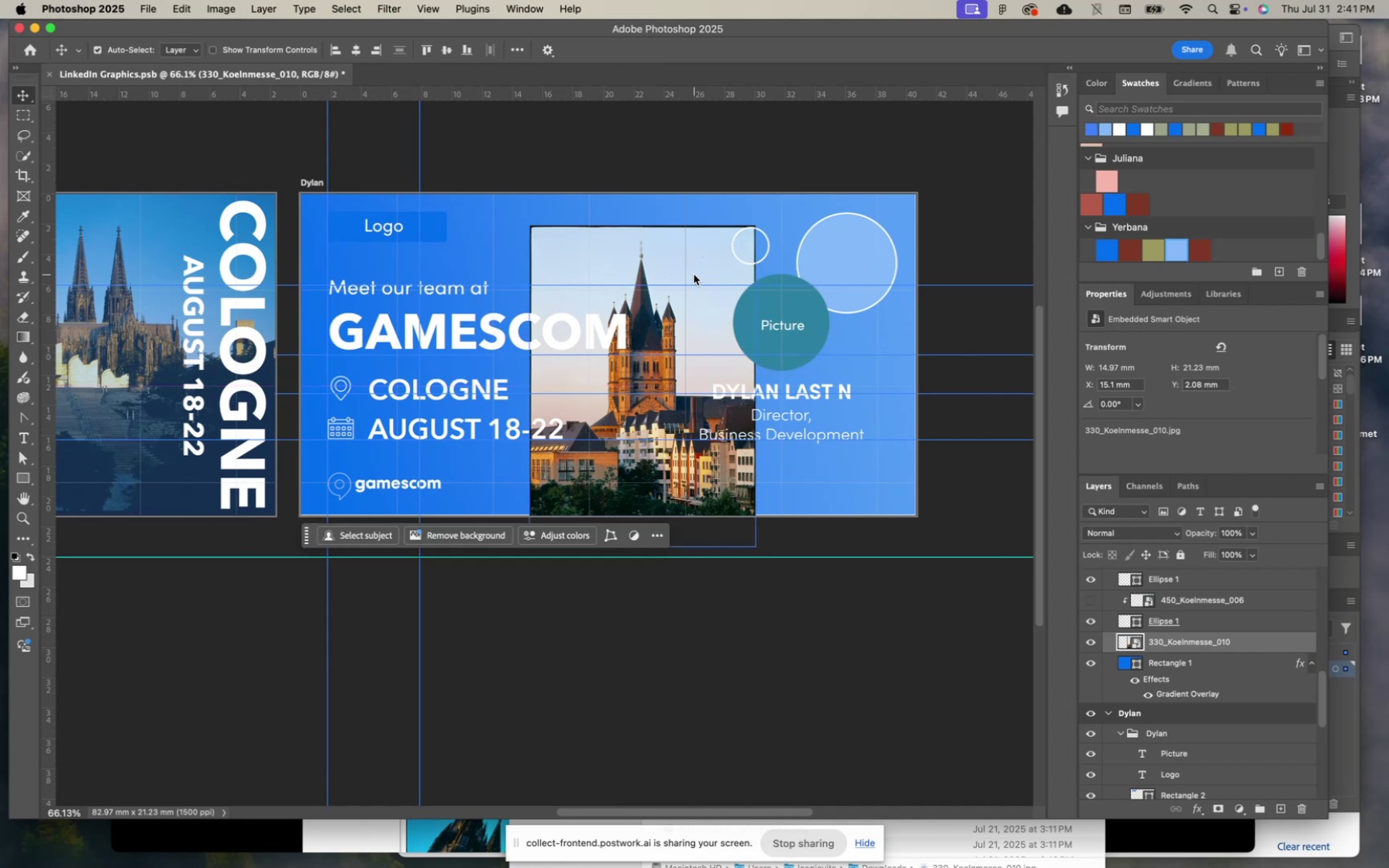 
left_click_drag(start_coordinate=[694, 274], to_coordinate=[681, 244])
 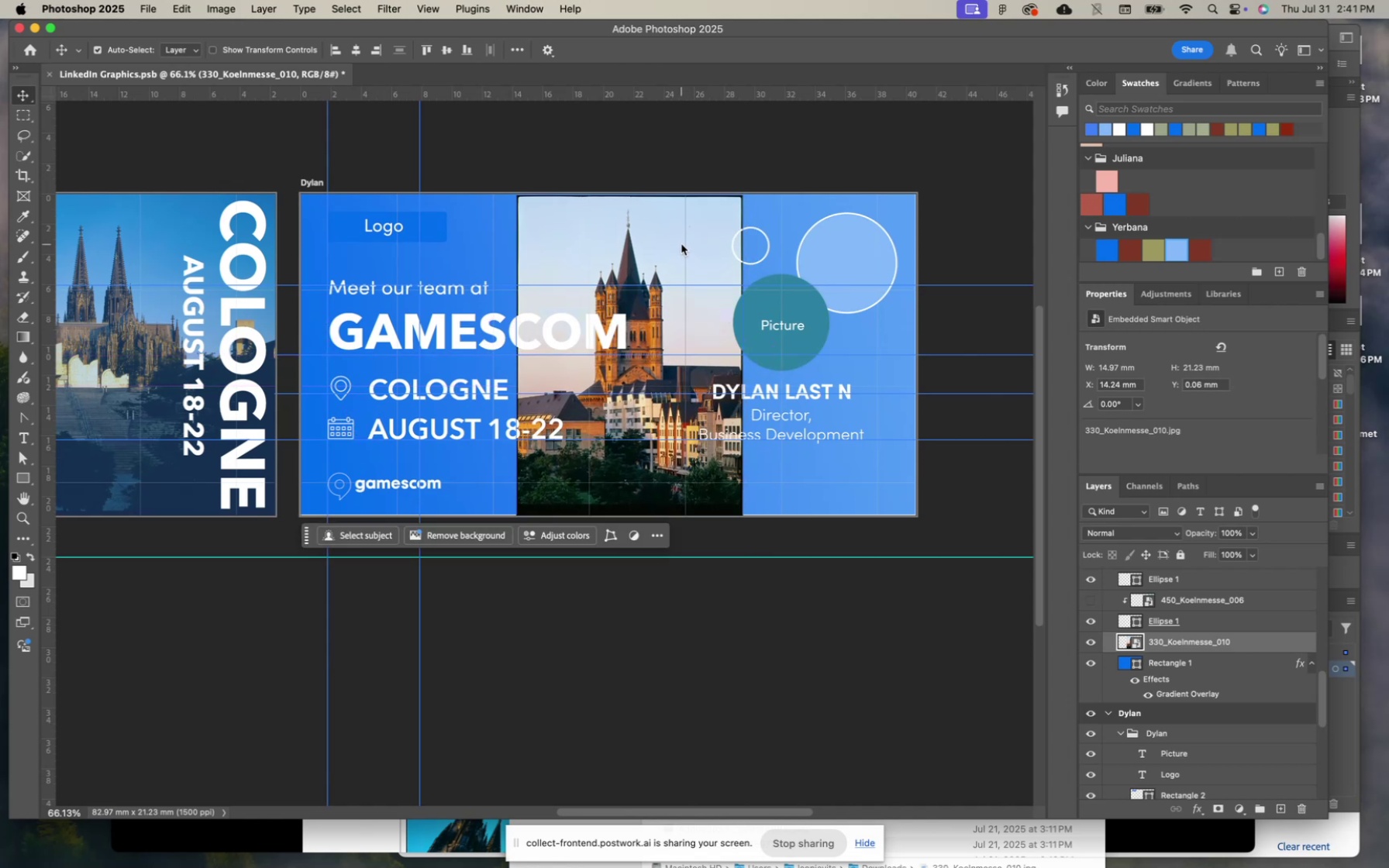 
key(M)
 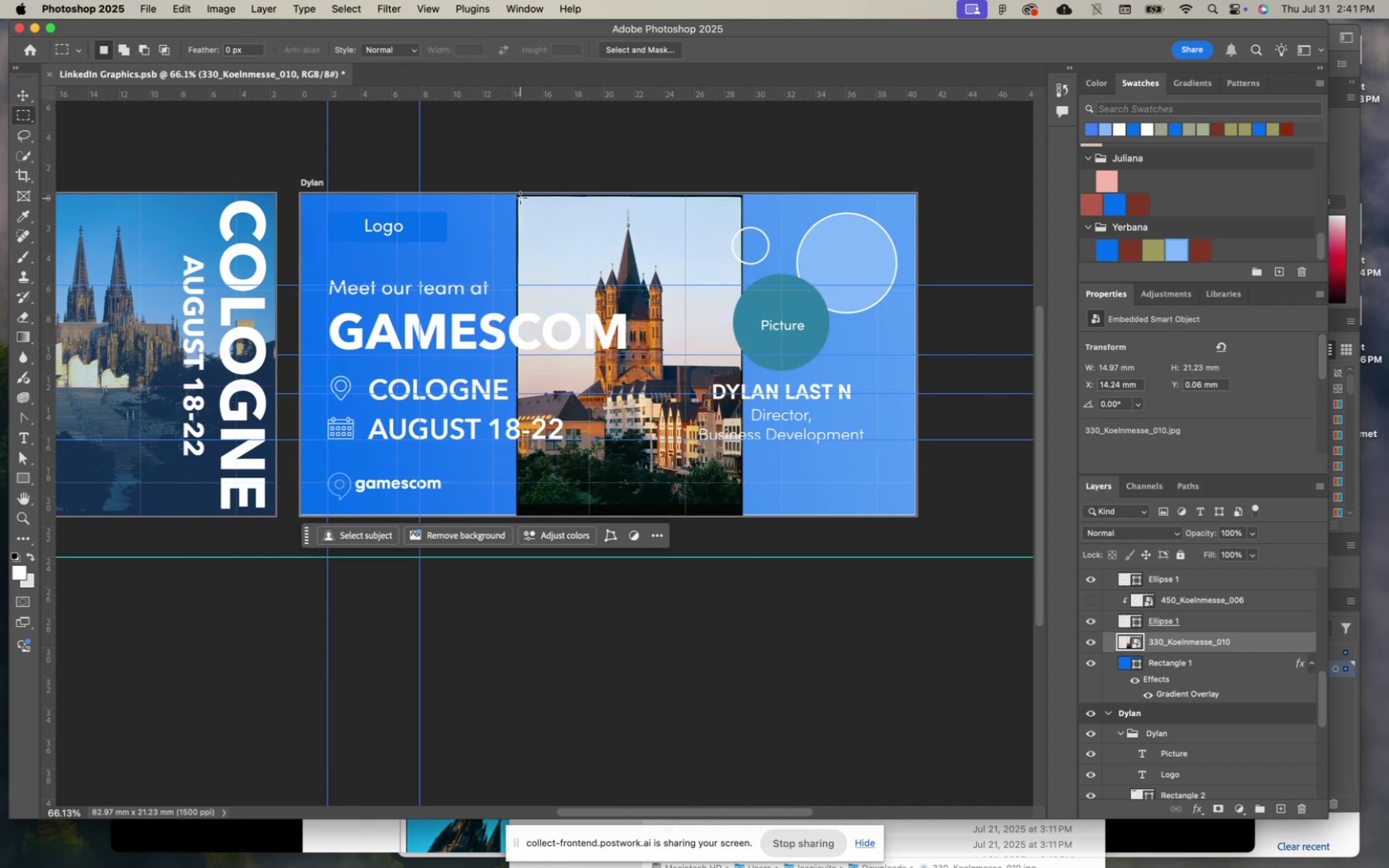 
left_click_drag(start_coordinate=[520, 198], to_coordinate=[674, 400])
 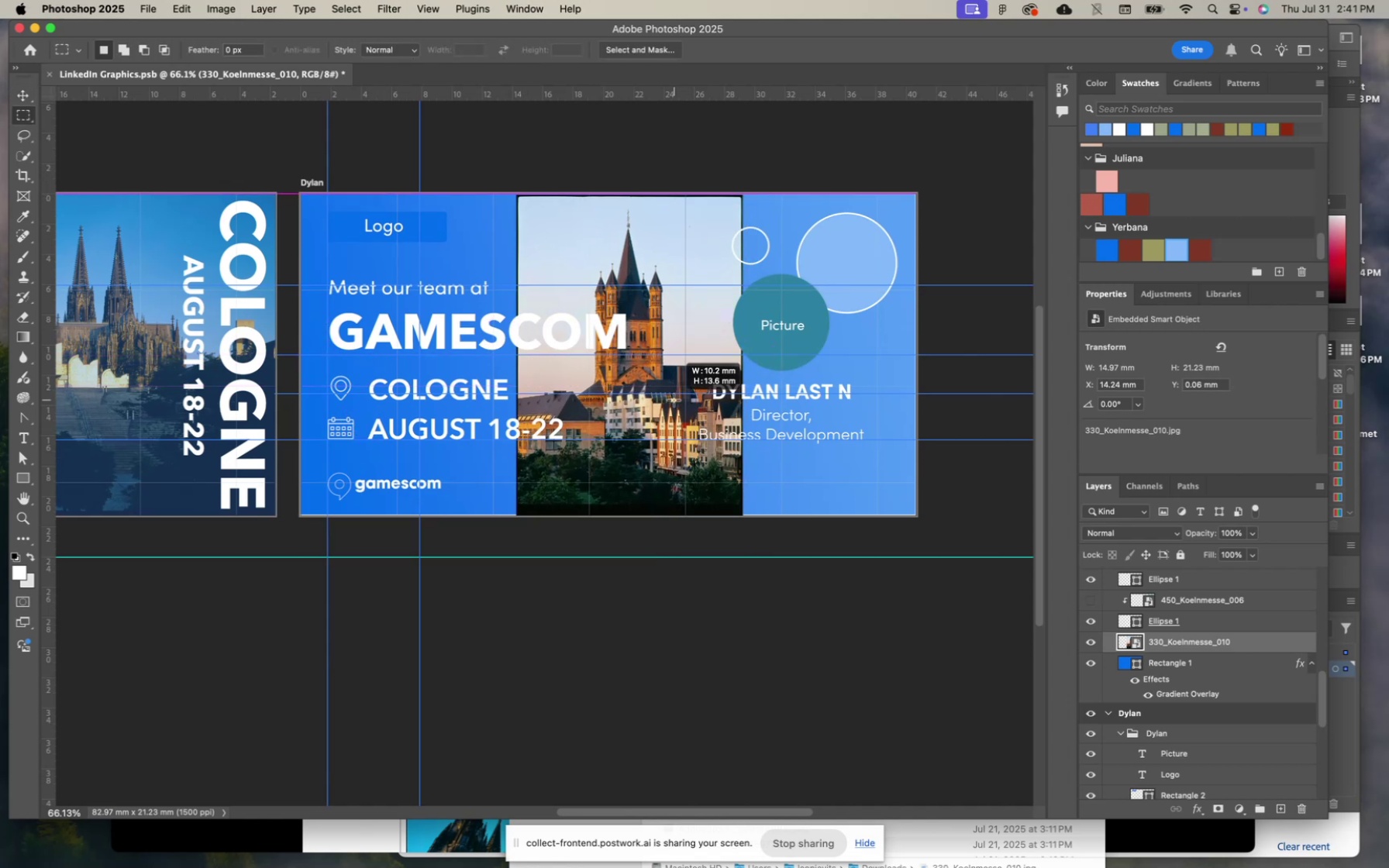 
key(Meta+CommandLeft)
 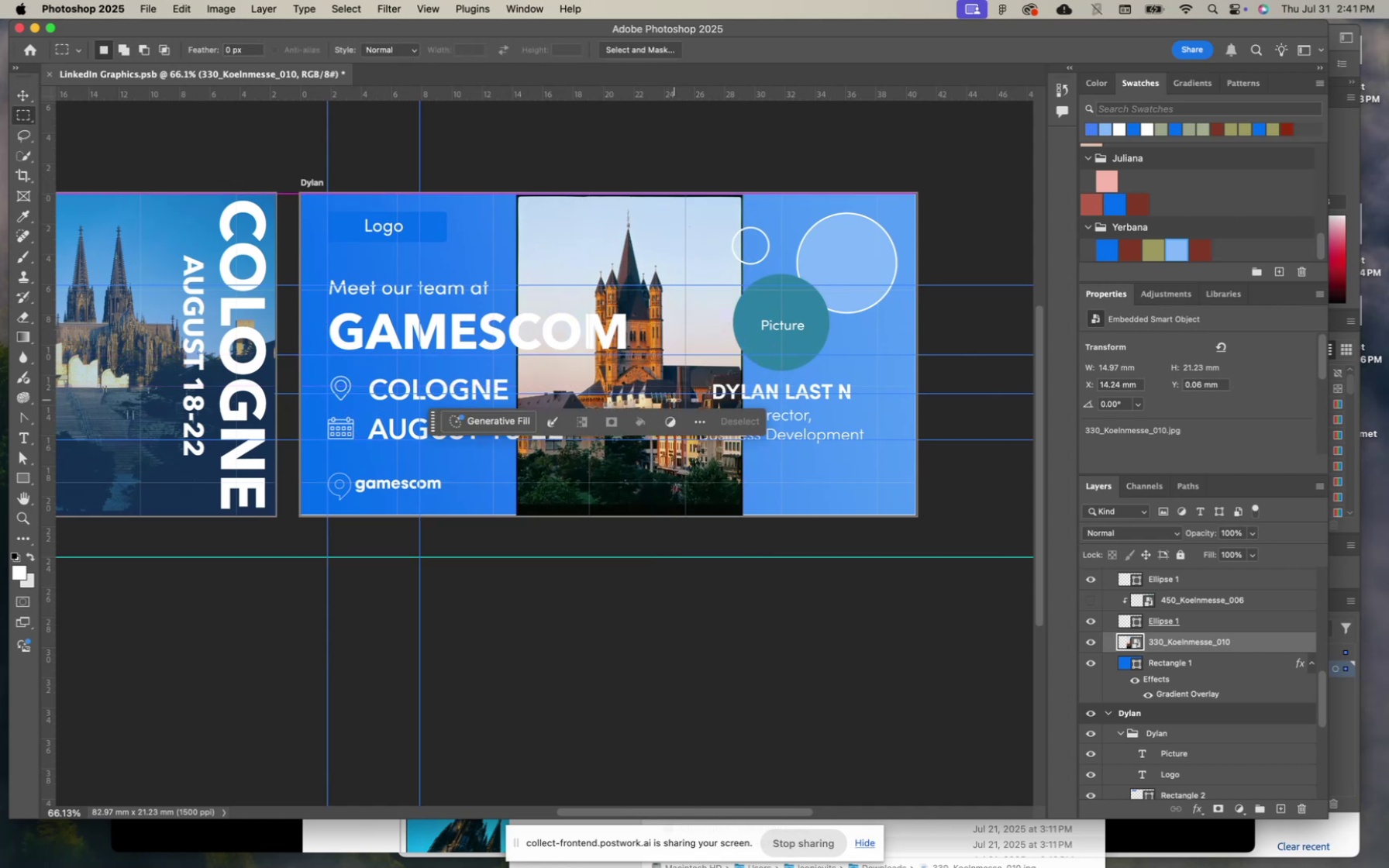 
key(Meta+D)
 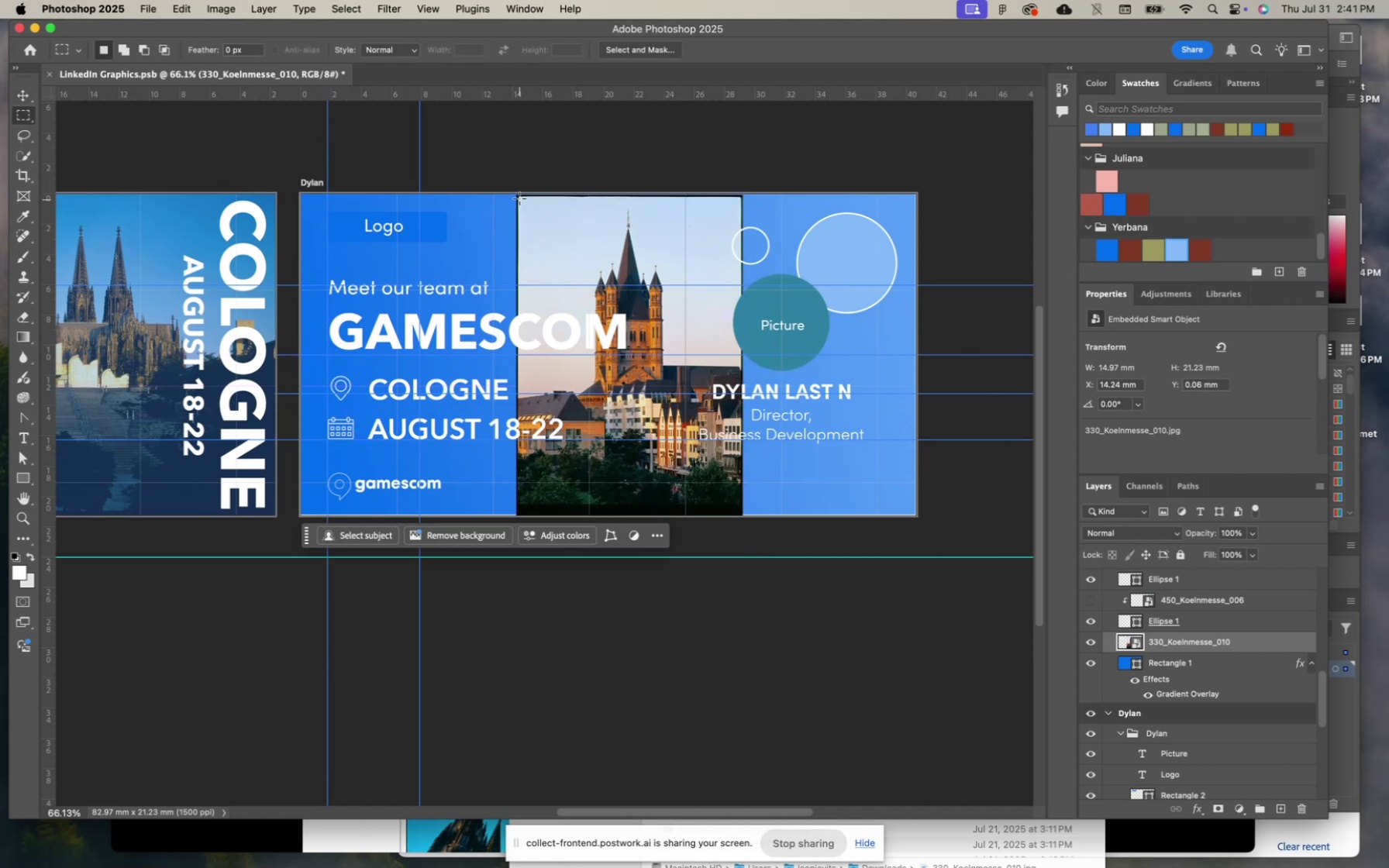 
left_click_drag(start_coordinate=[520, 198], to_coordinate=[739, 429])
 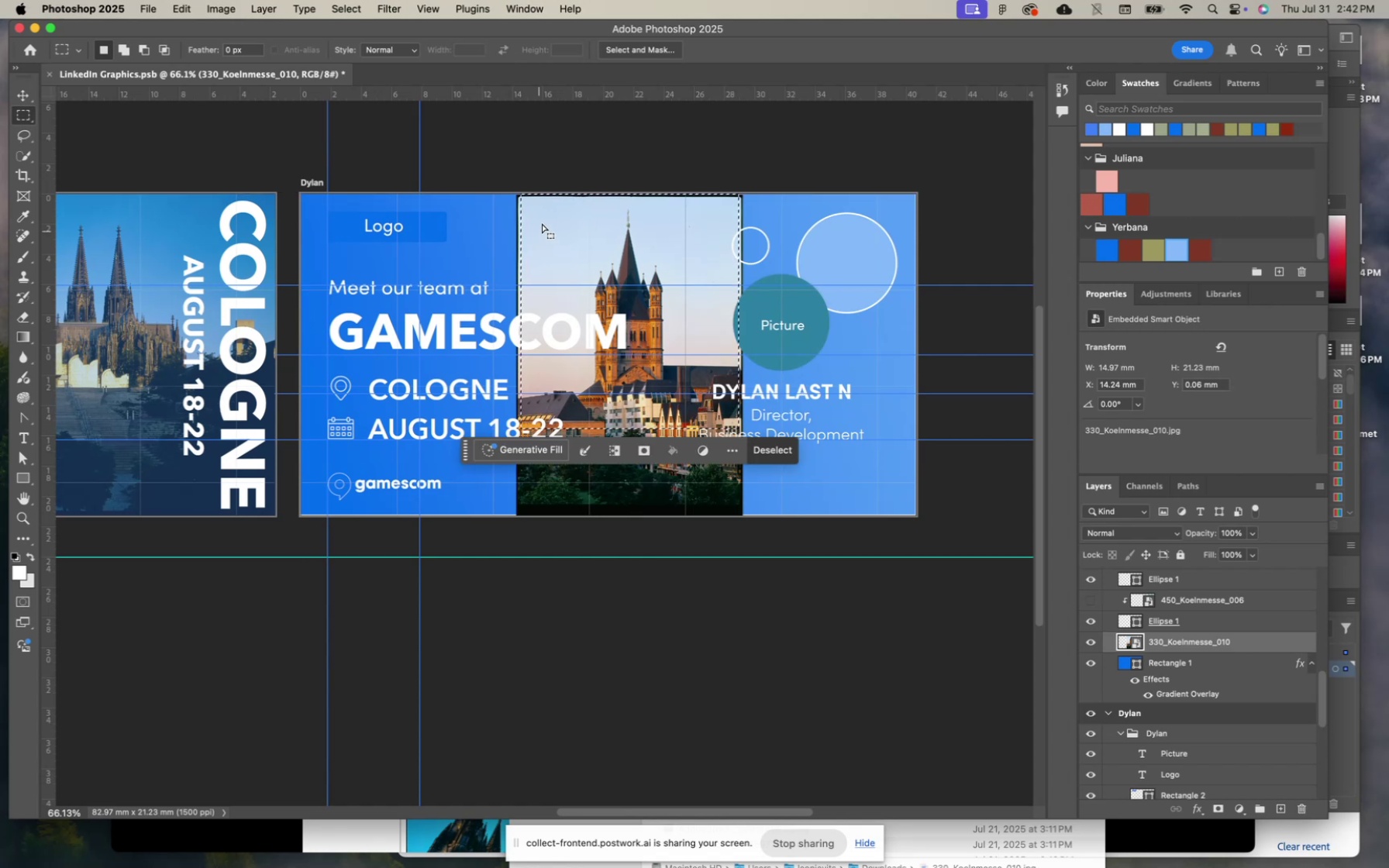 
left_click([542, 212])
 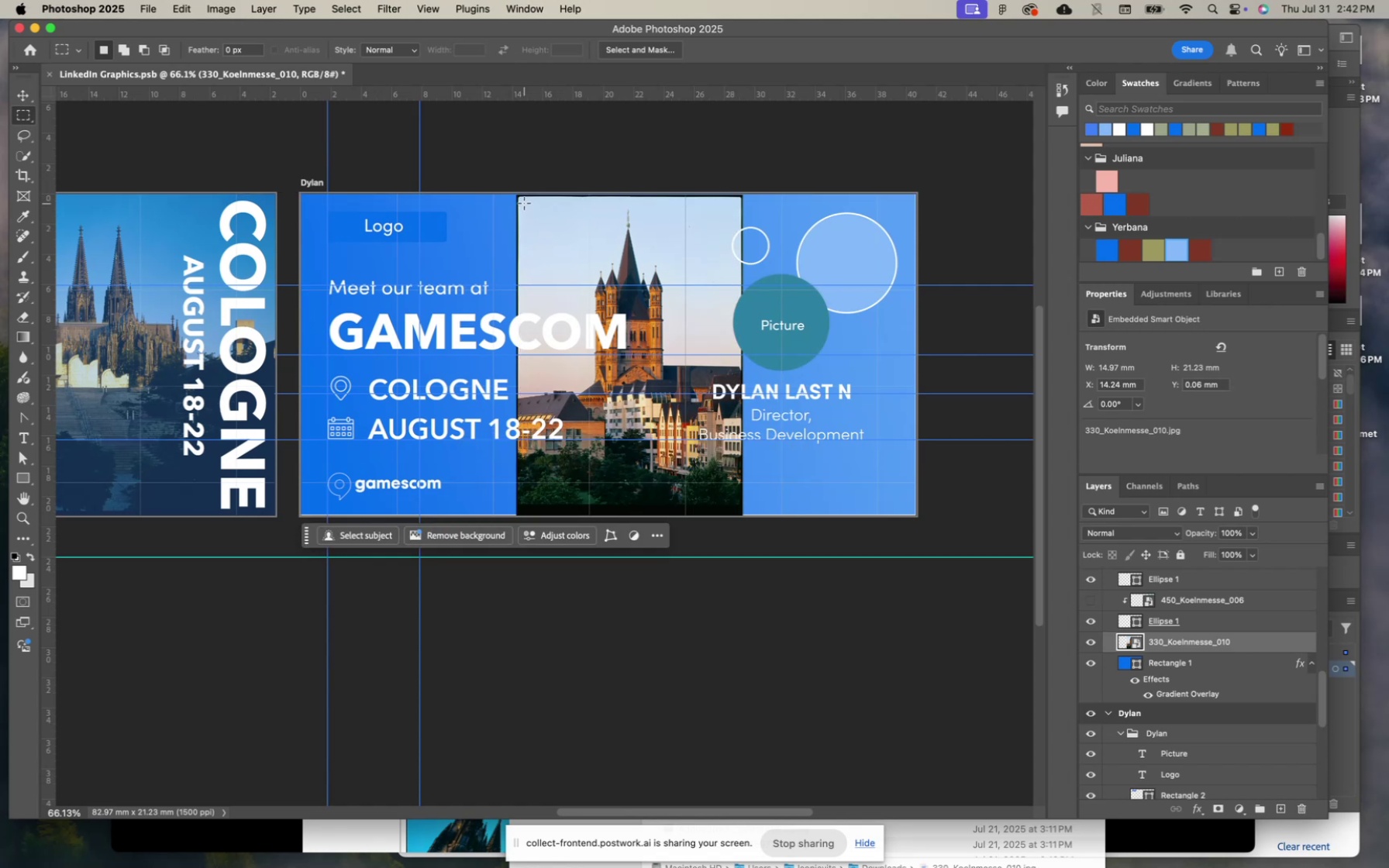 
left_click_drag(start_coordinate=[525, 202], to_coordinate=[737, 427])
 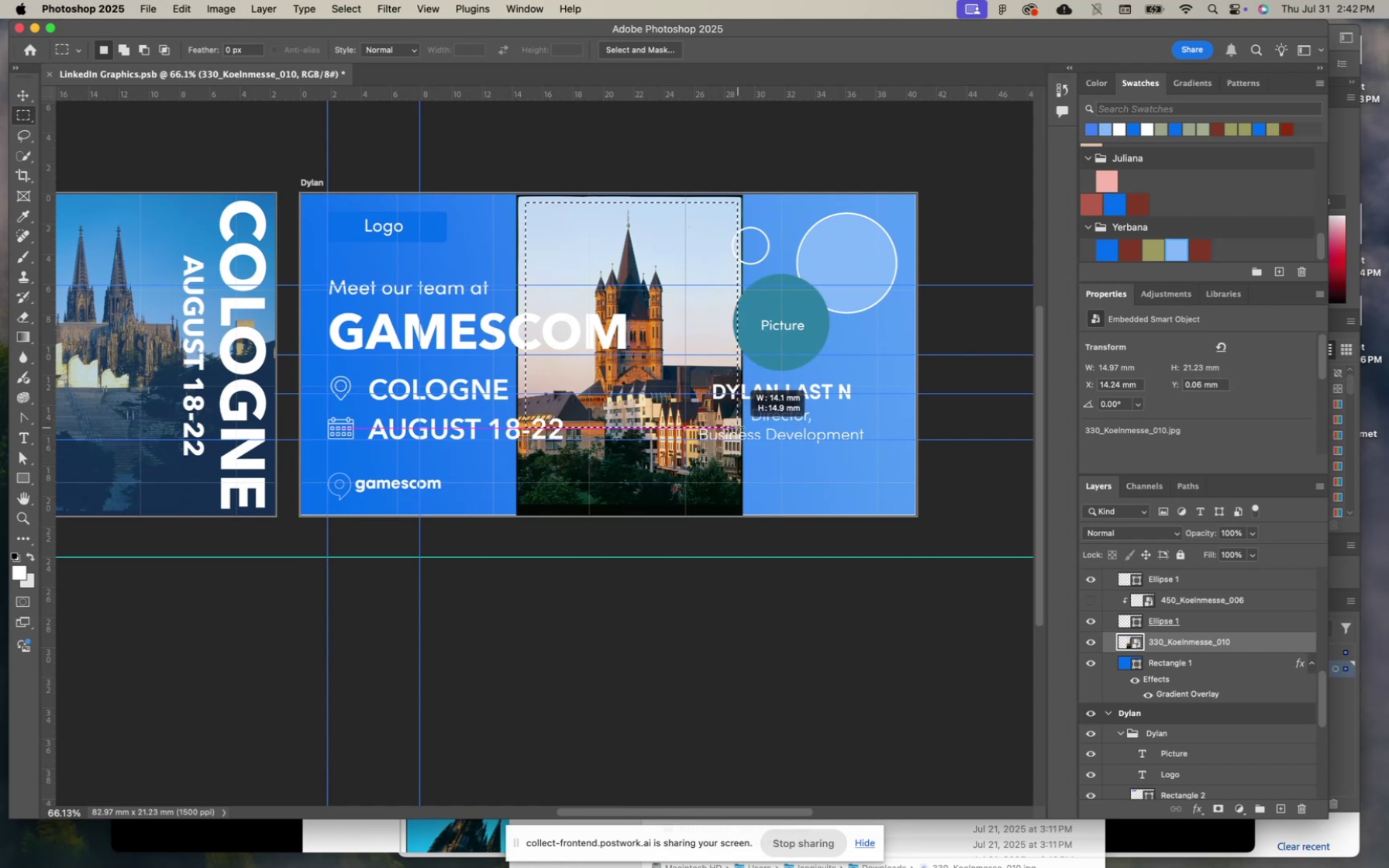 
key(Meta+C)
 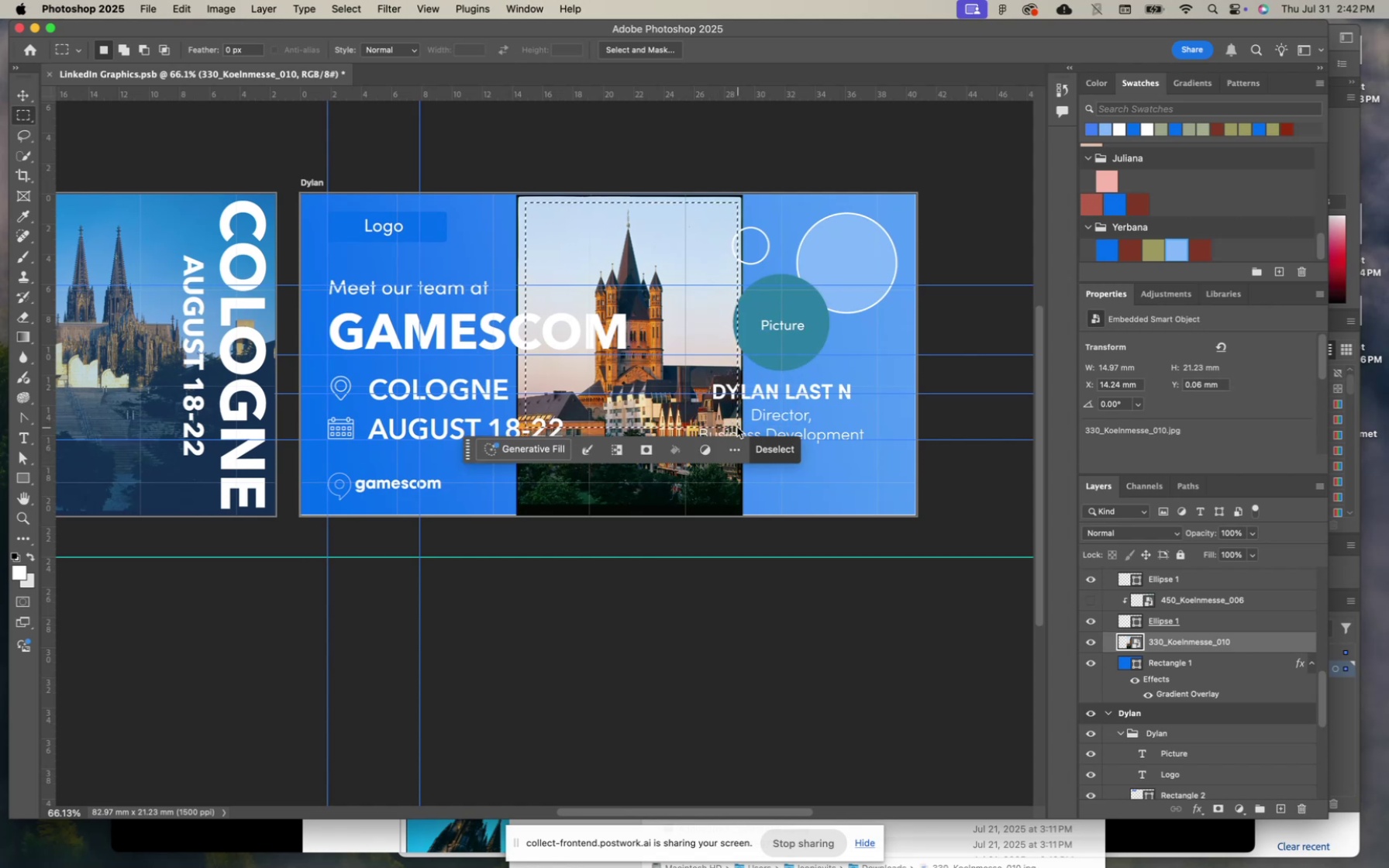 
key(Meta+Shift+V)
 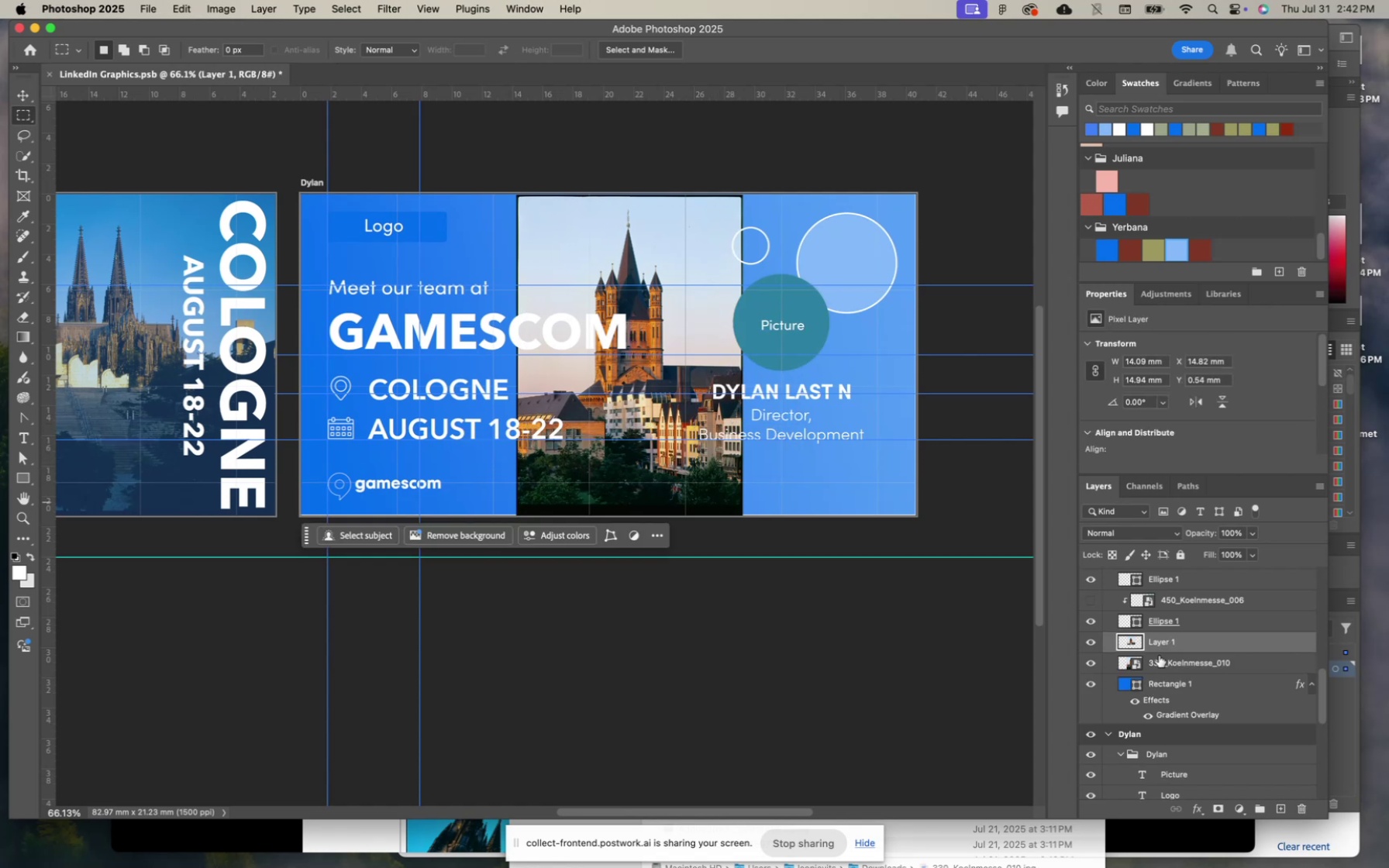 
left_click([1170, 660])
 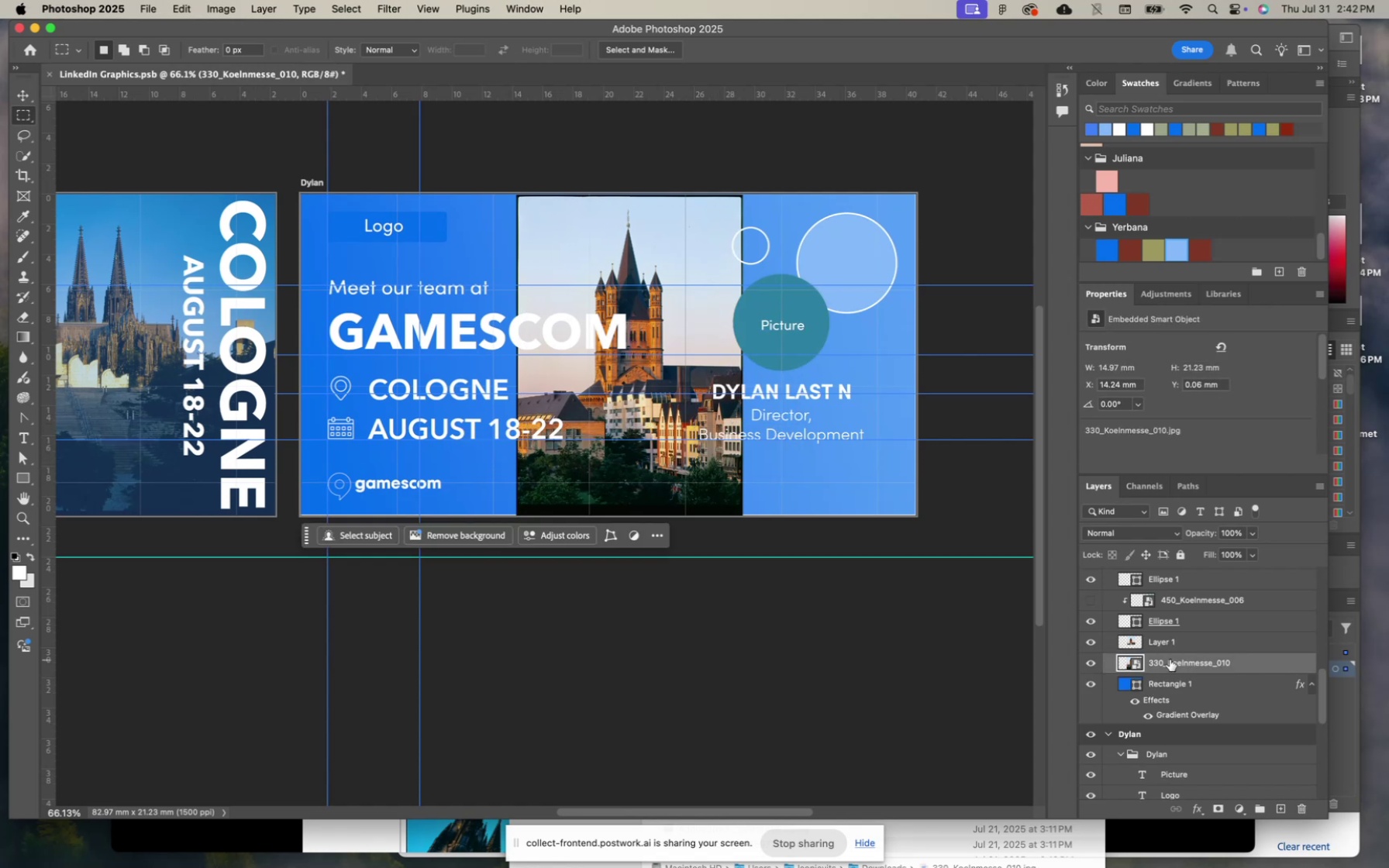 
key(Backspace)
 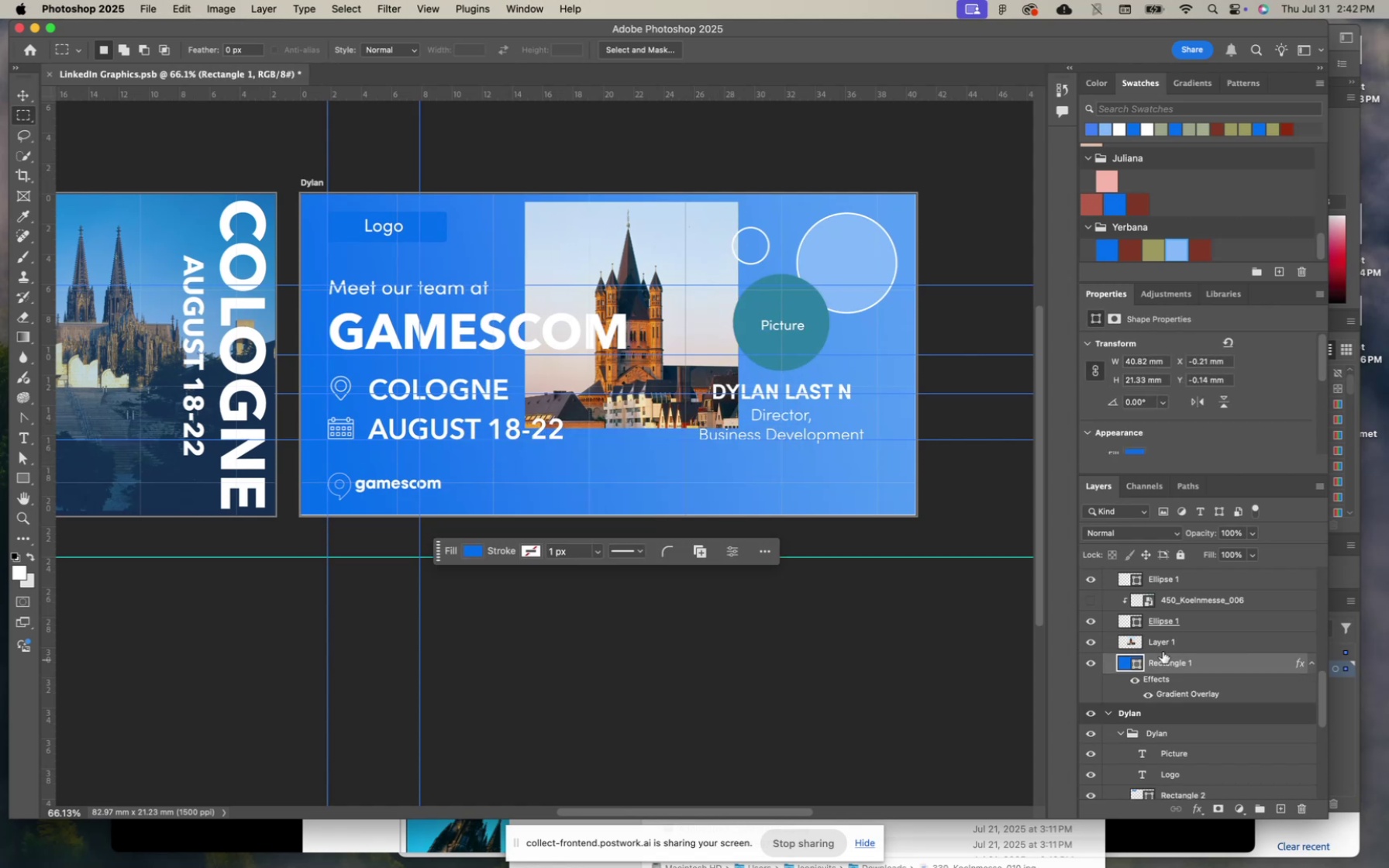 
left_click([1157, 638])
 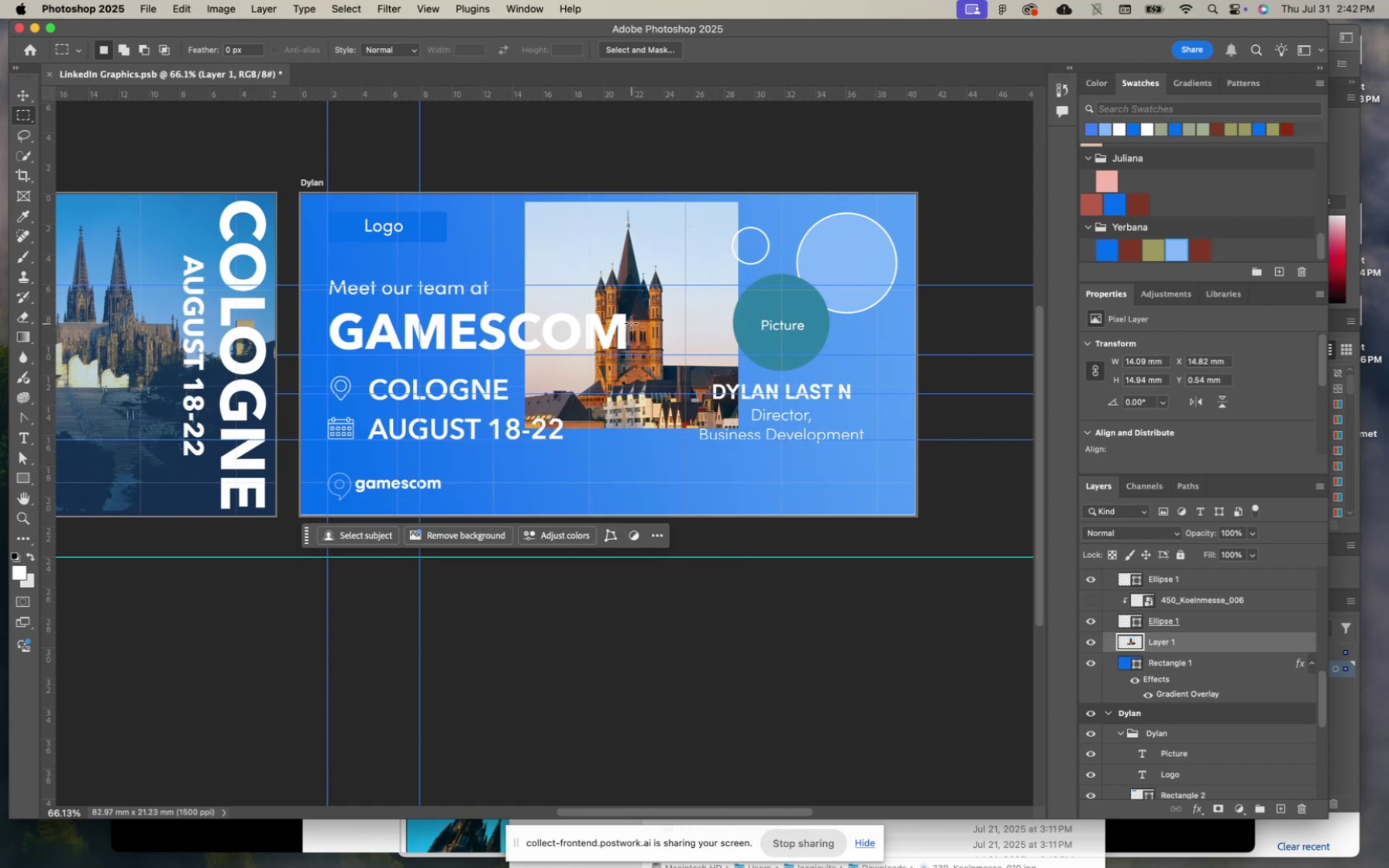 
key(V)
 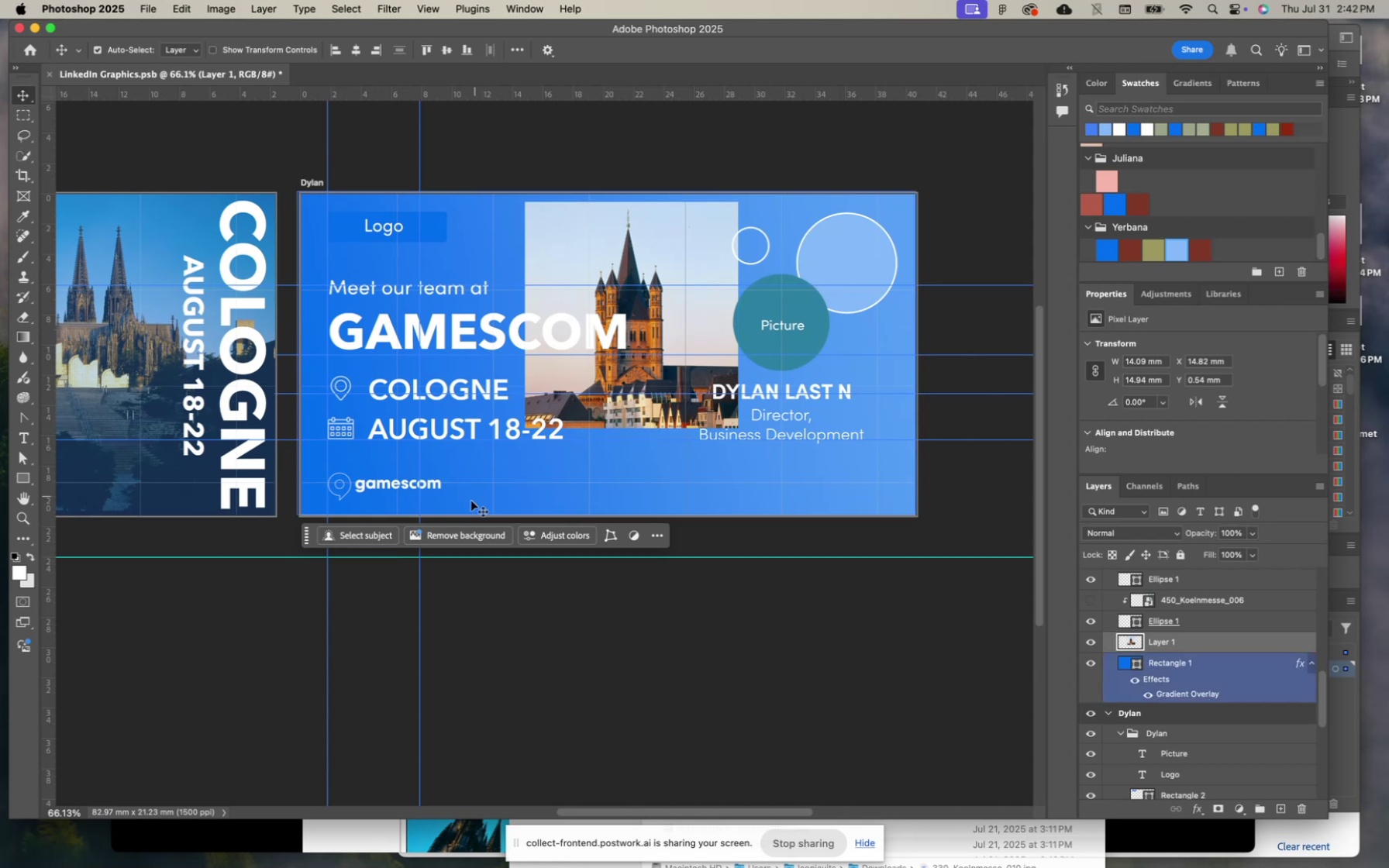 
left_click([461, 534])
 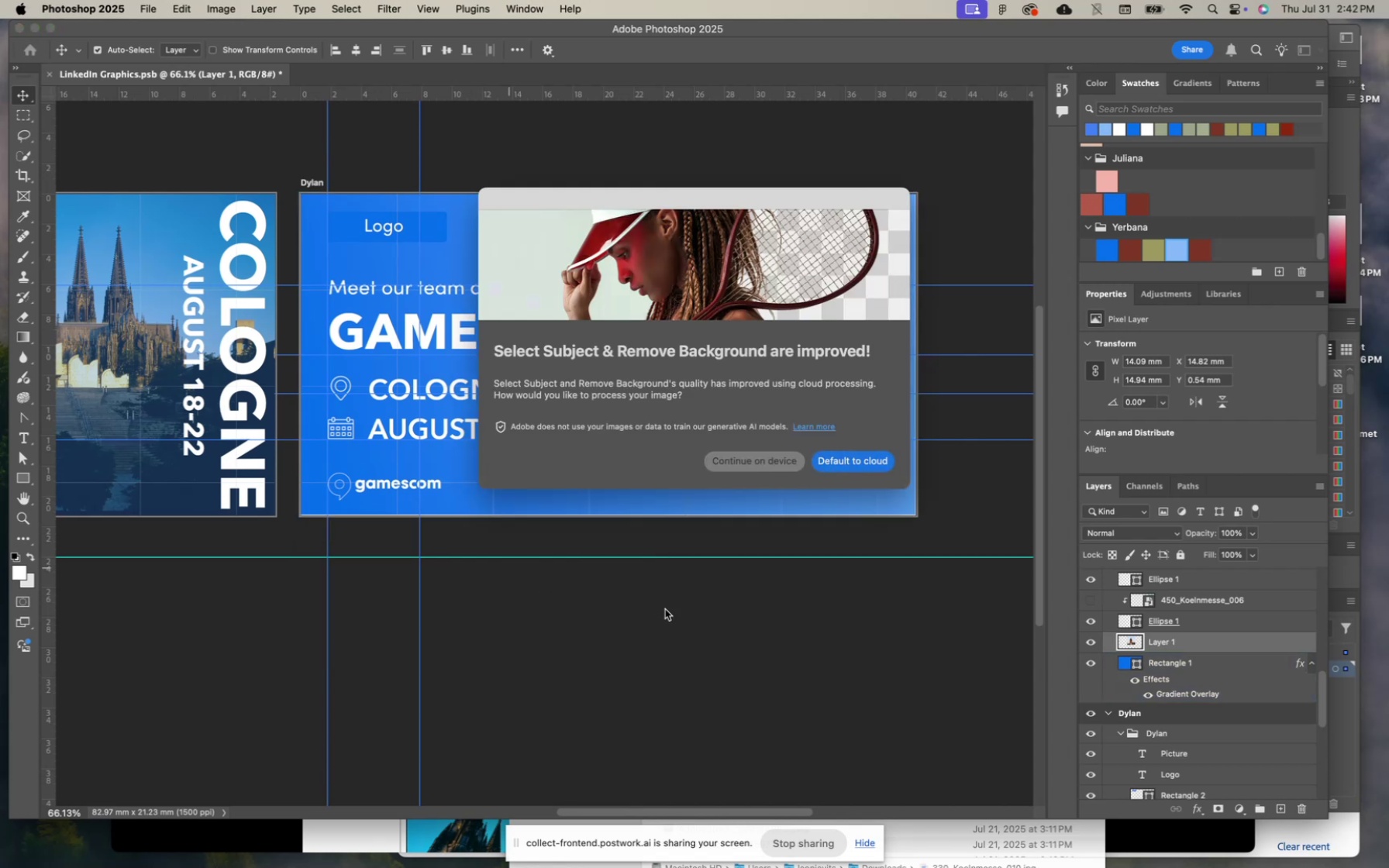 
wait(5.55)
 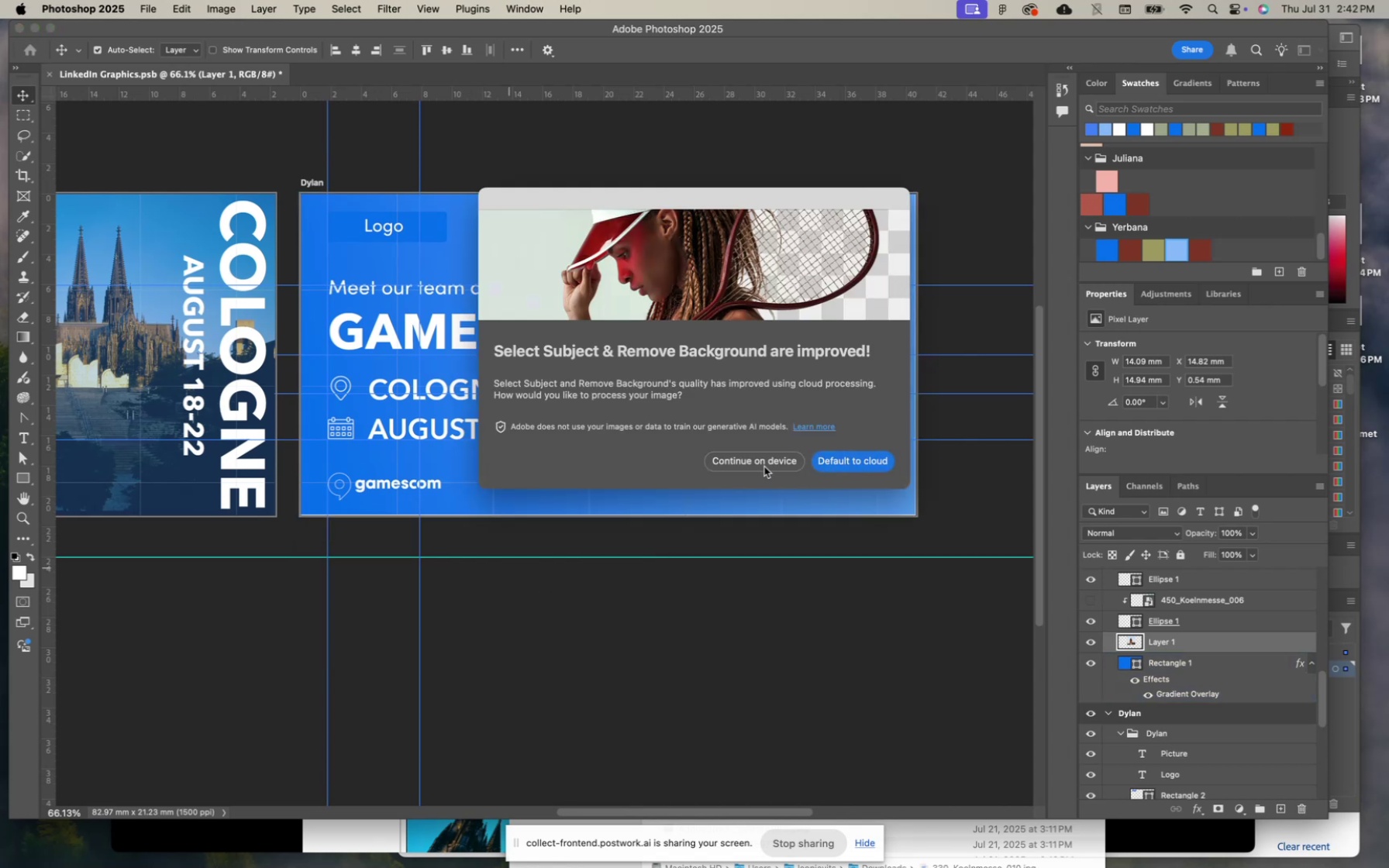 
key(Meta+Z)
 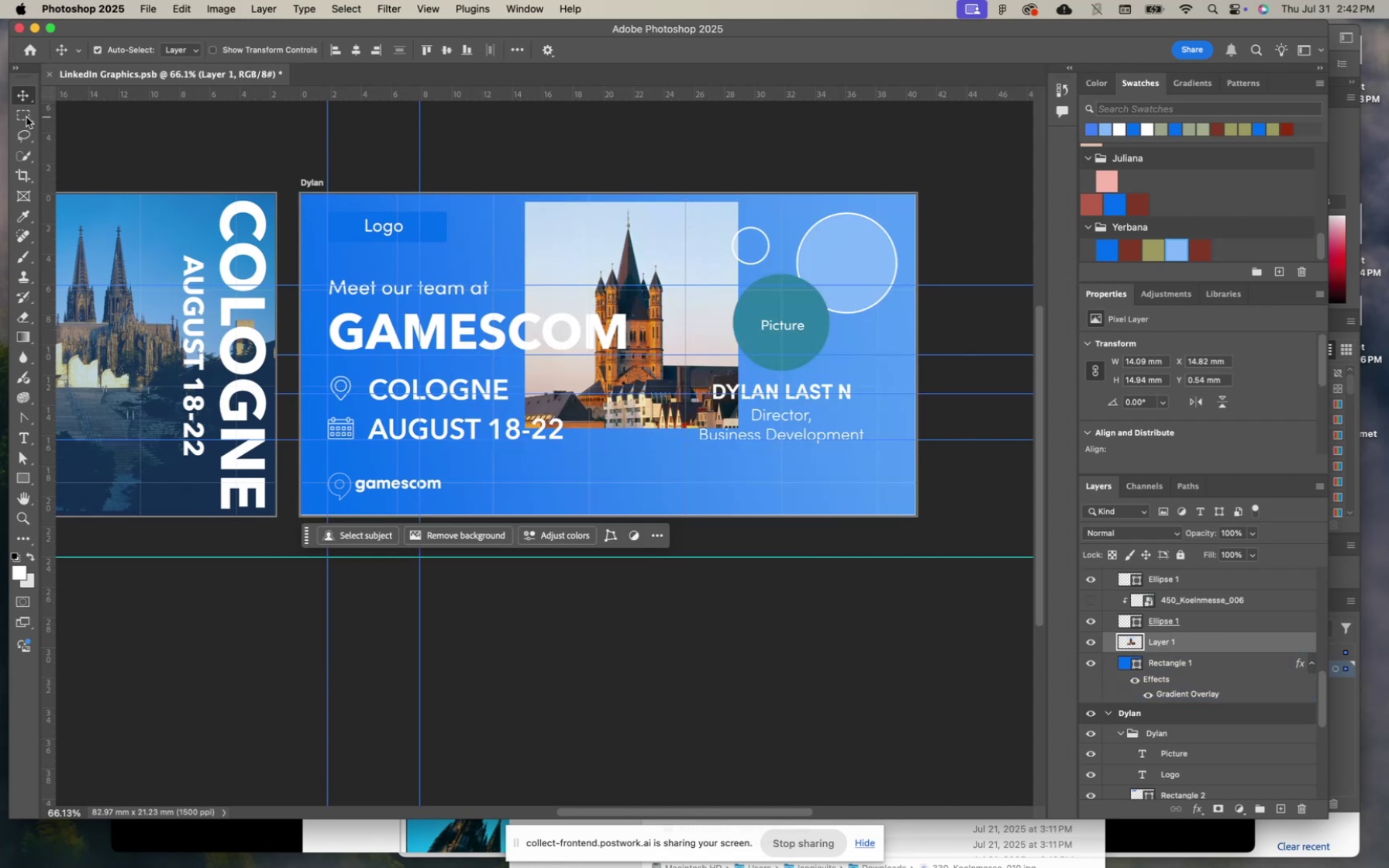 
left_click_drag(start_coordinate=[22, 155], to_coordinate=[60, 152])
 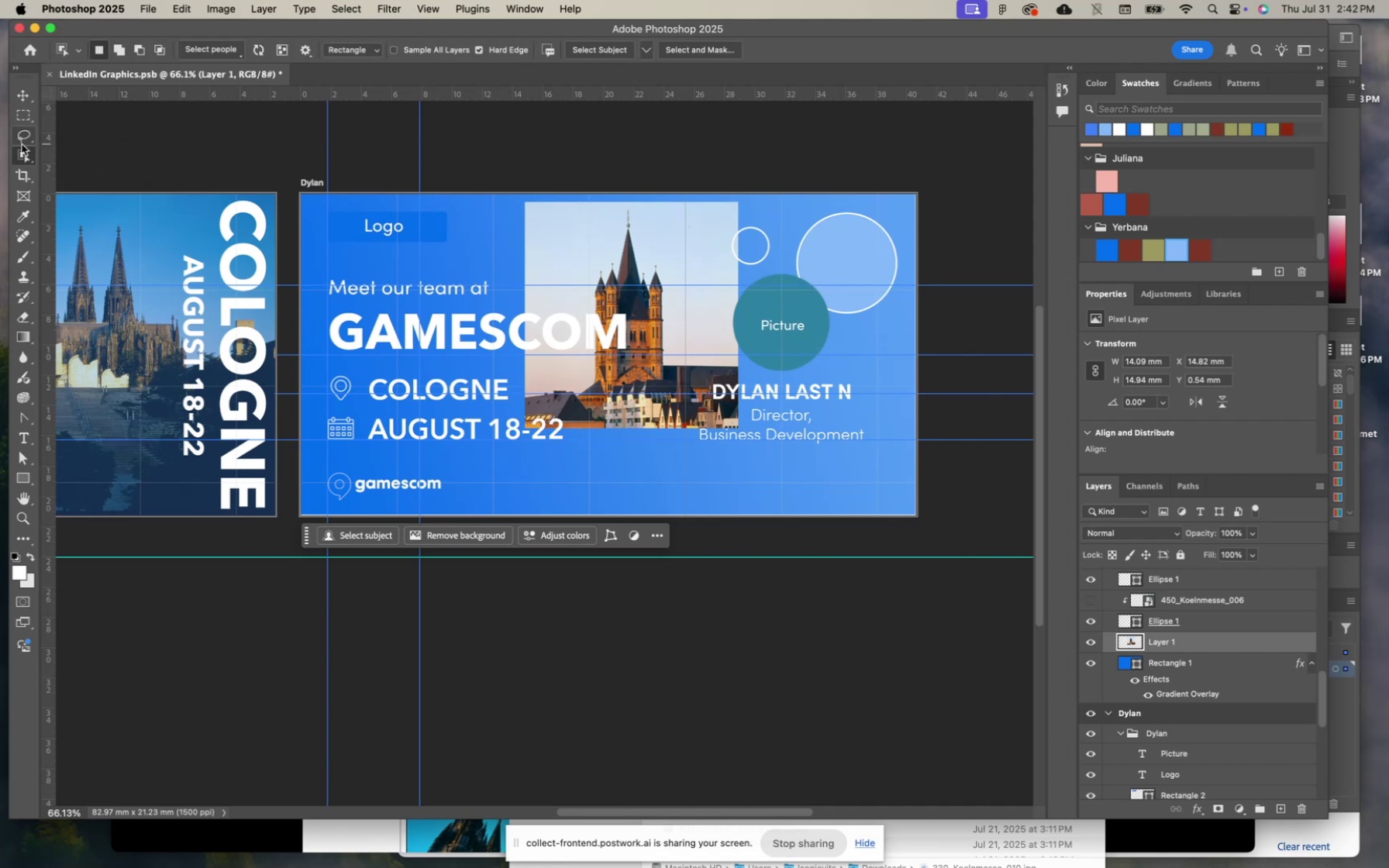 
left_click_drag(start_coordinate=[22, 140], to_coordinate=[29, 140])
 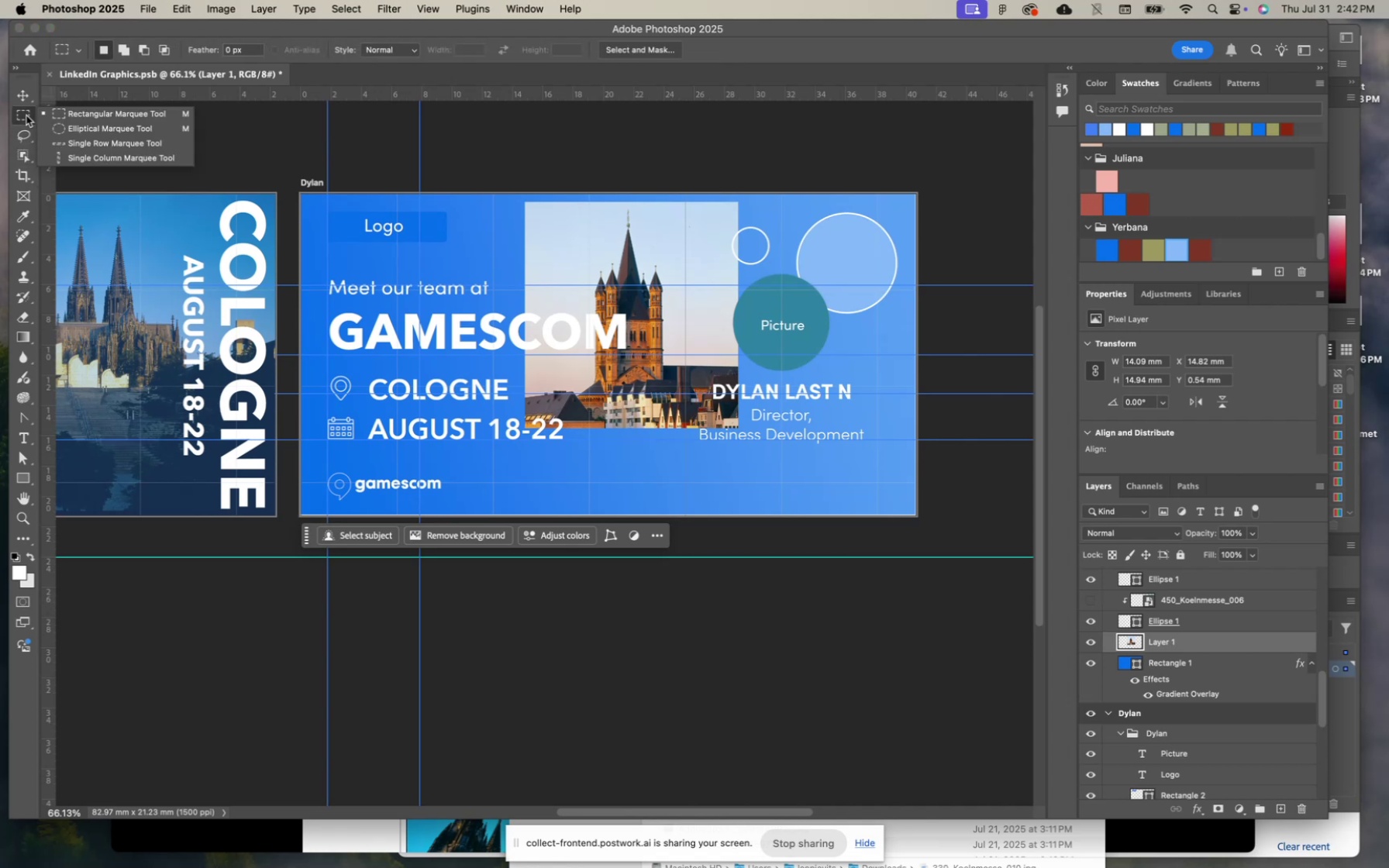 
left_click([26, 115])
 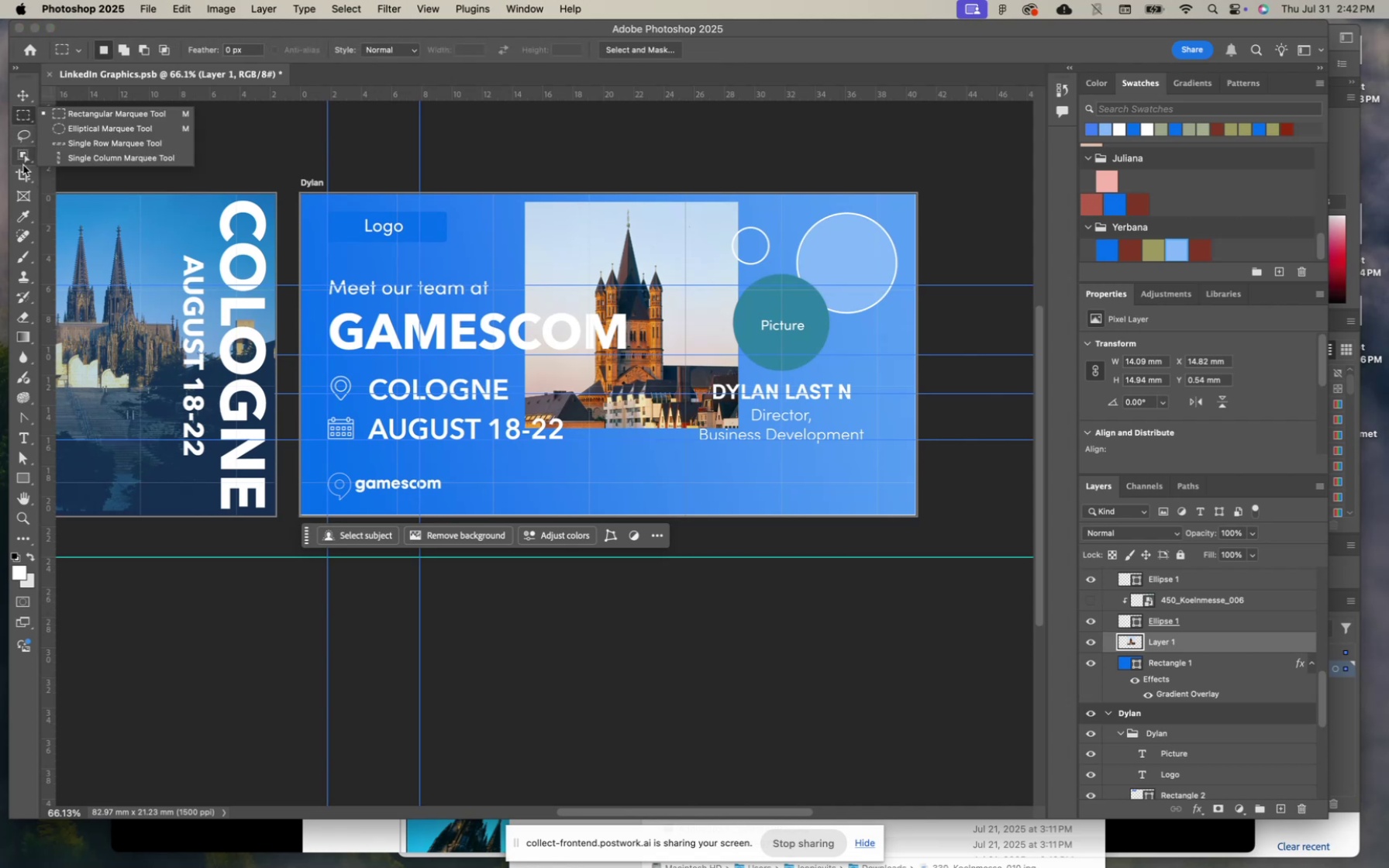 
left_click_drag(start_coordinate=[24, 159], to_coordinate=[51, 156])
 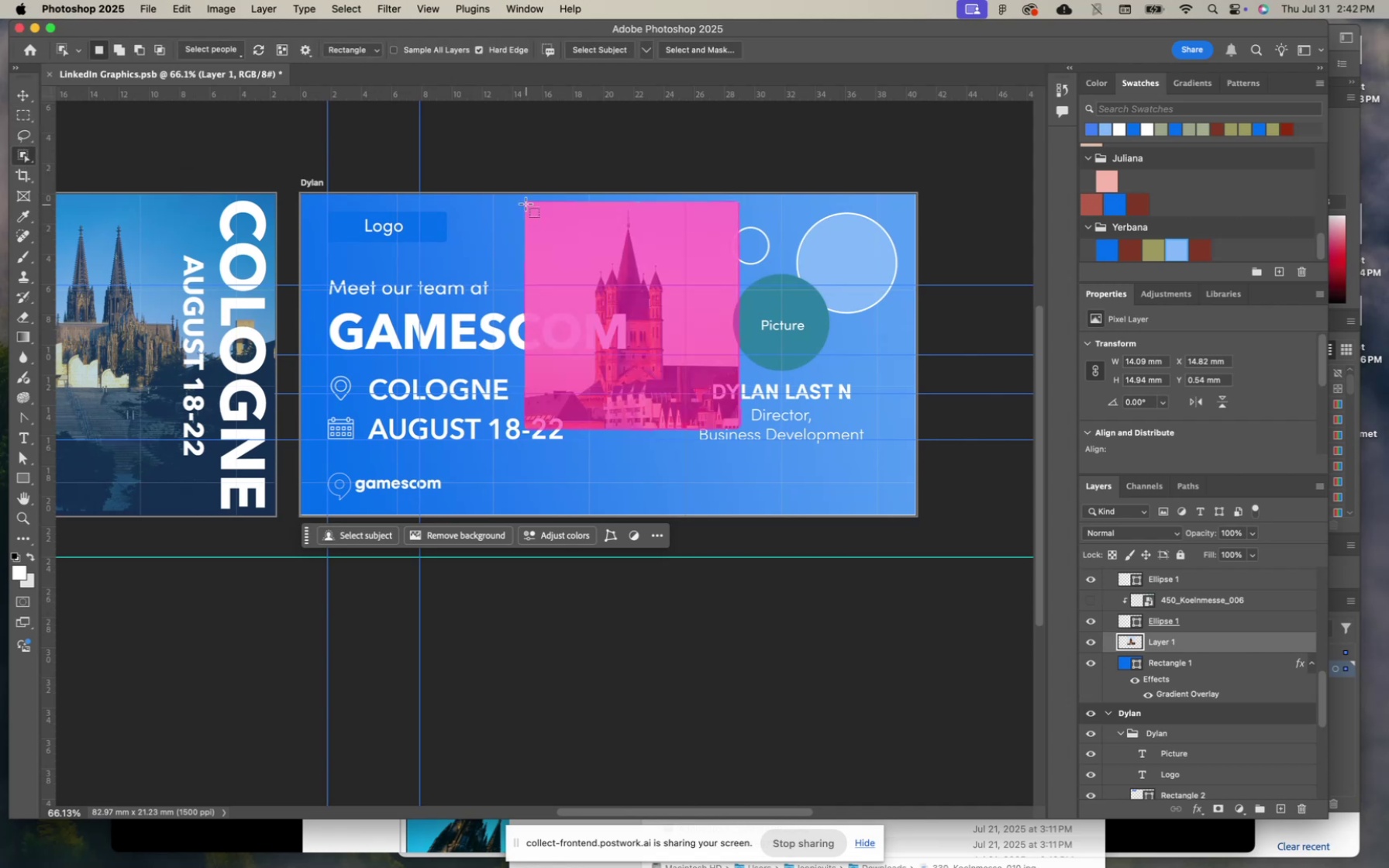 
left_click_drag(start_coordinate=[529, 206], to_coordinate=[732, 425])
 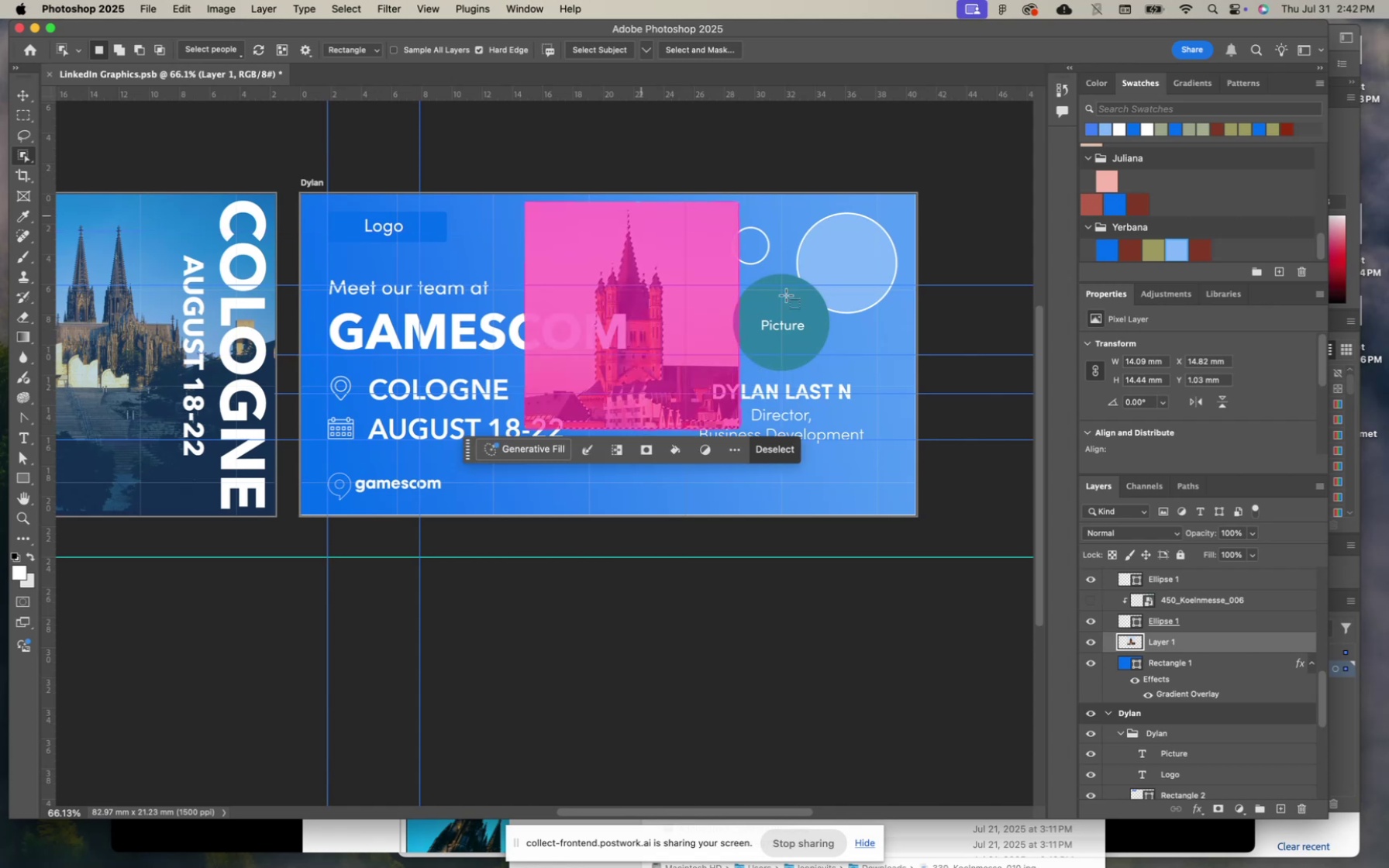 
scroll: coordinate [774, 374], scroll_direction: up, amount: 14.0
 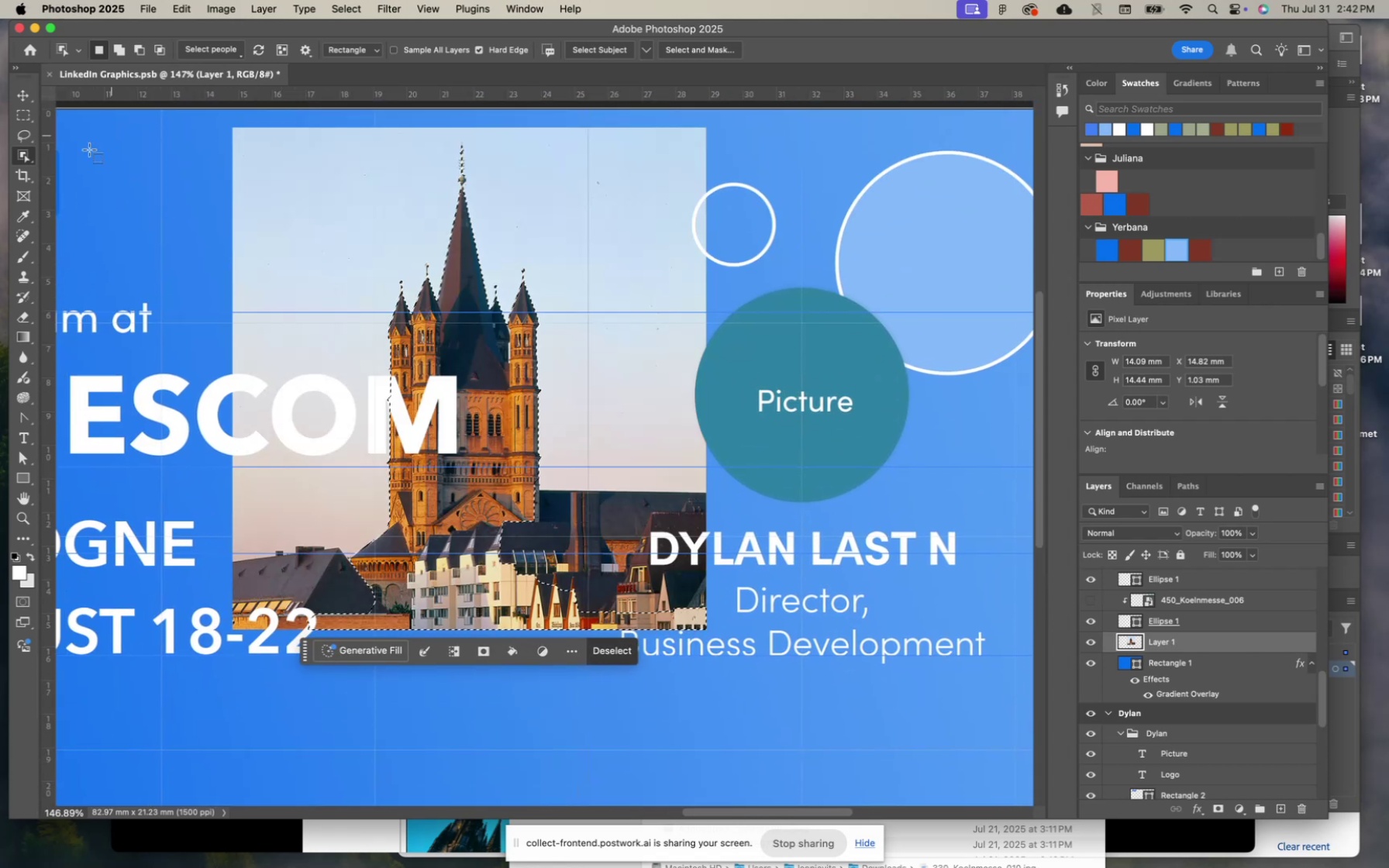 
left_click_drag(start_coordinate=[21, 153], to_coordinate=[50, 169])
 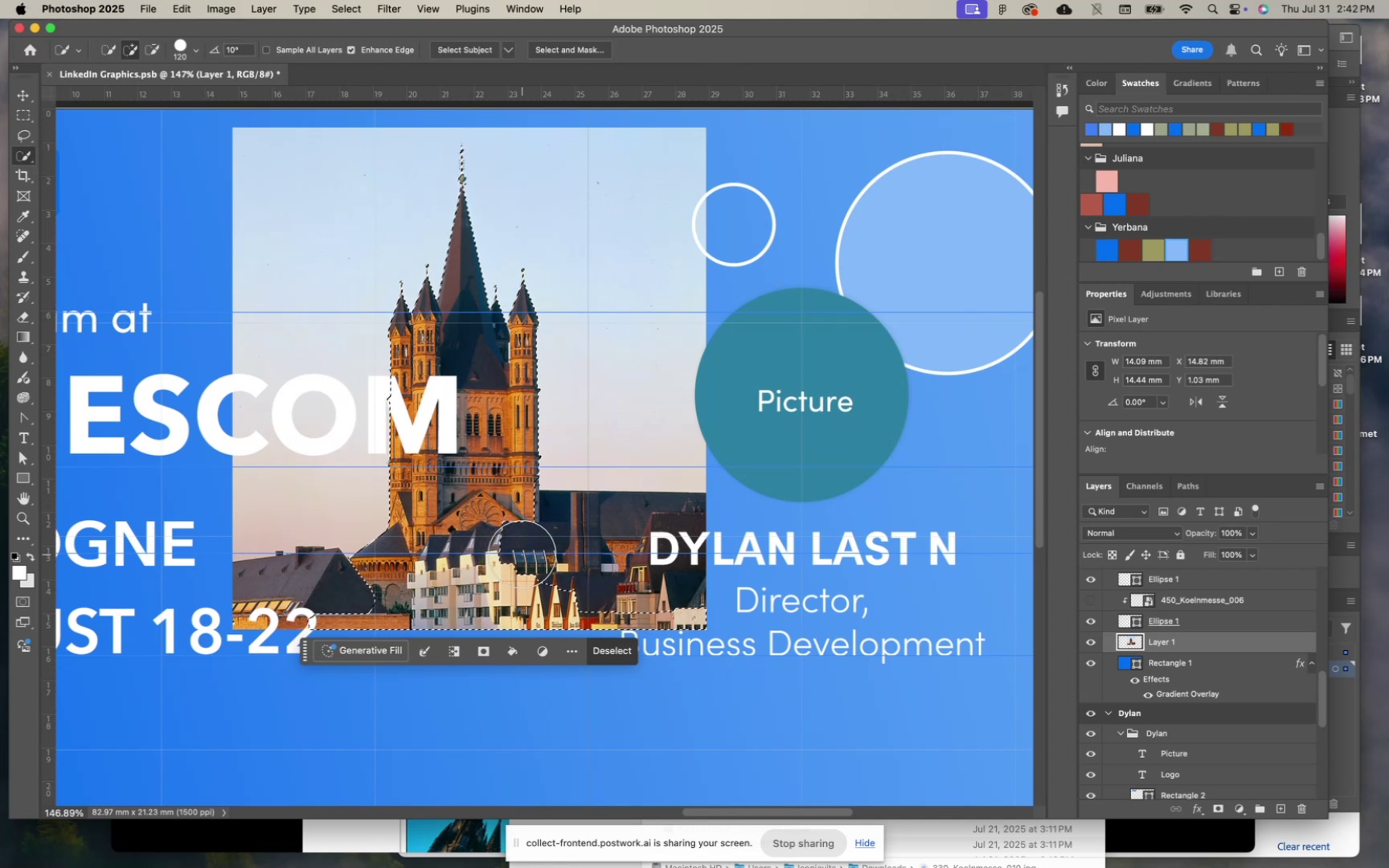 
left_click_drag(start_coordinate=[514, 549], to_coordinate=[662, 580])
 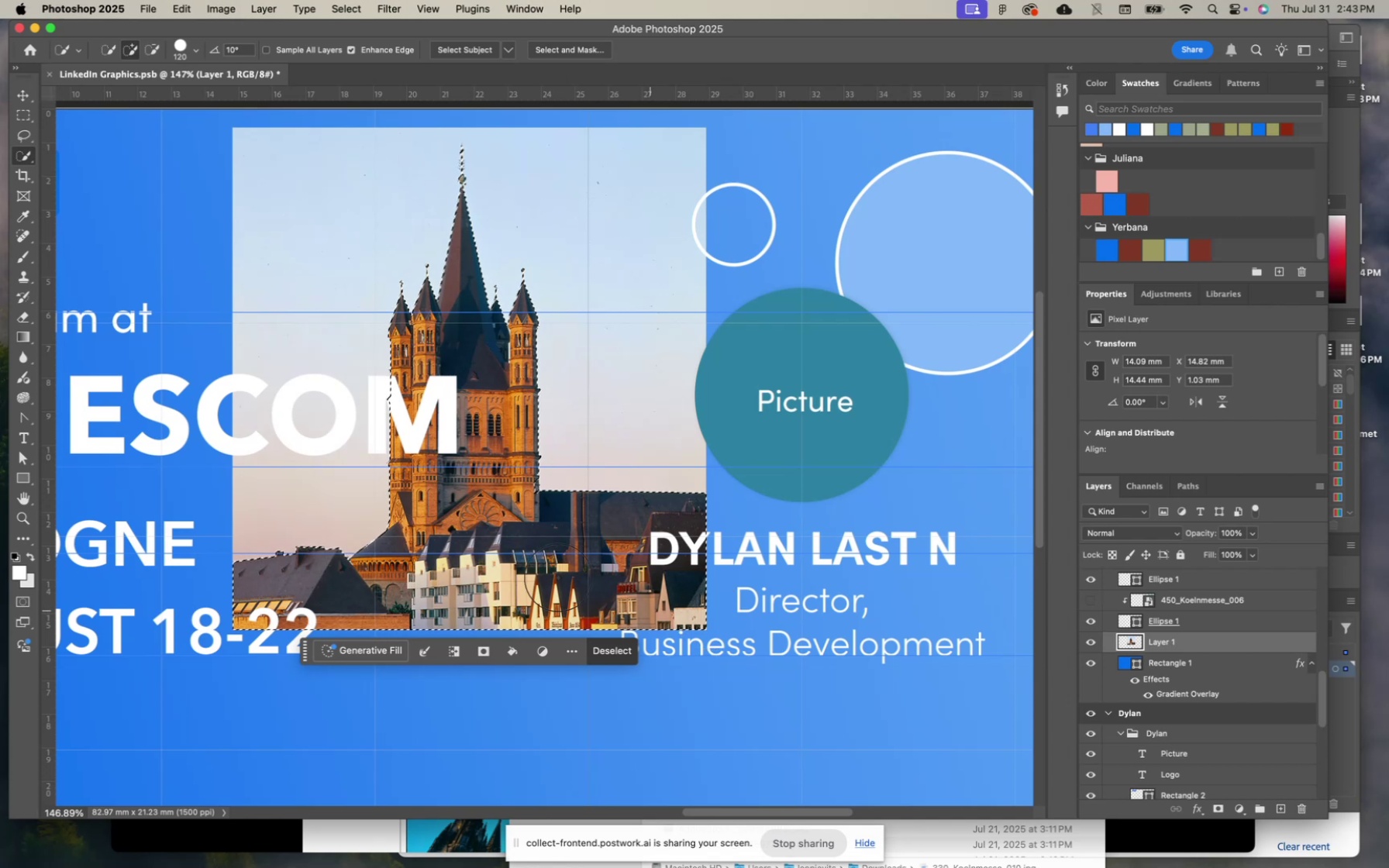 
wait(7.52)
 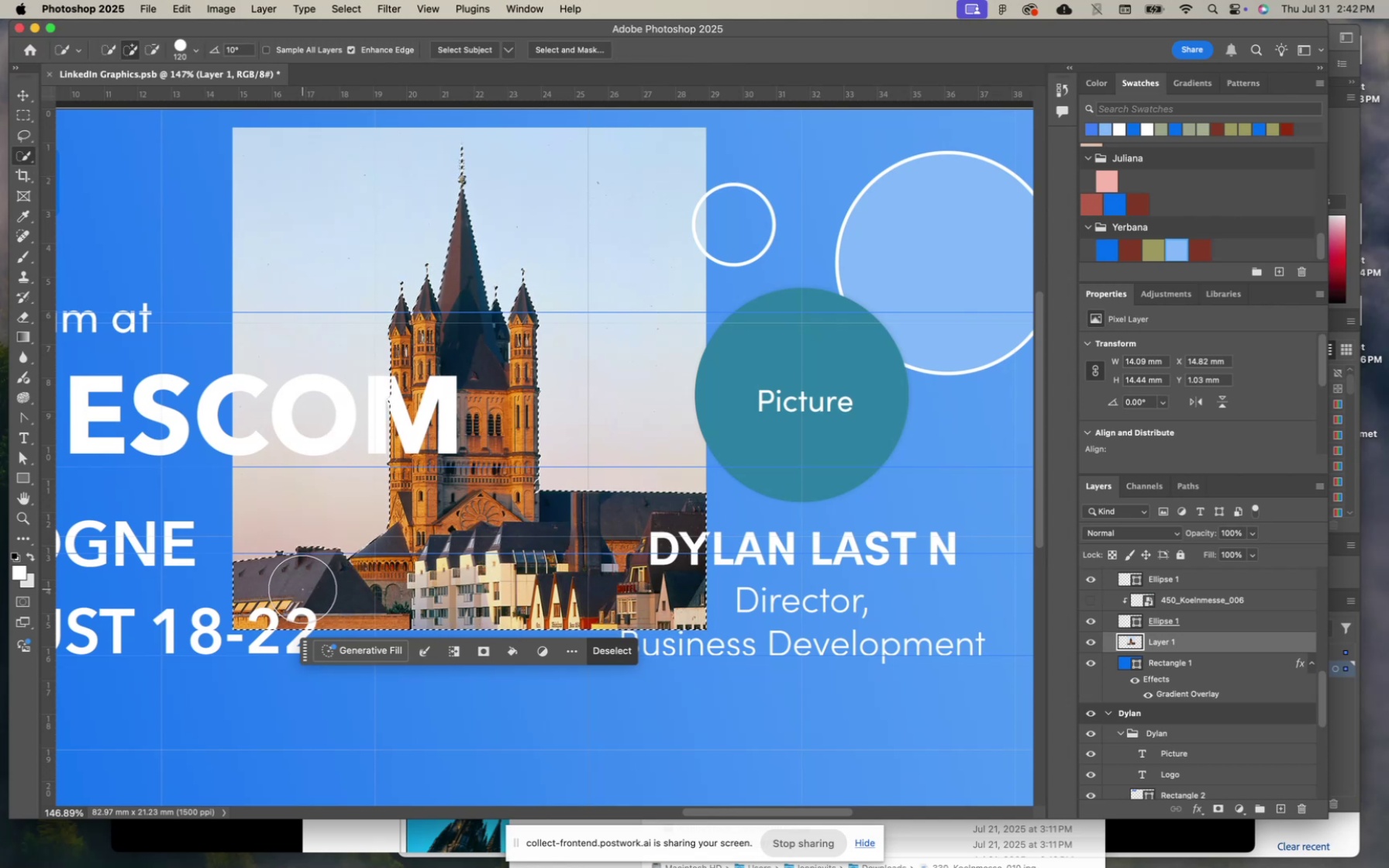 
left_click([504, 487])
 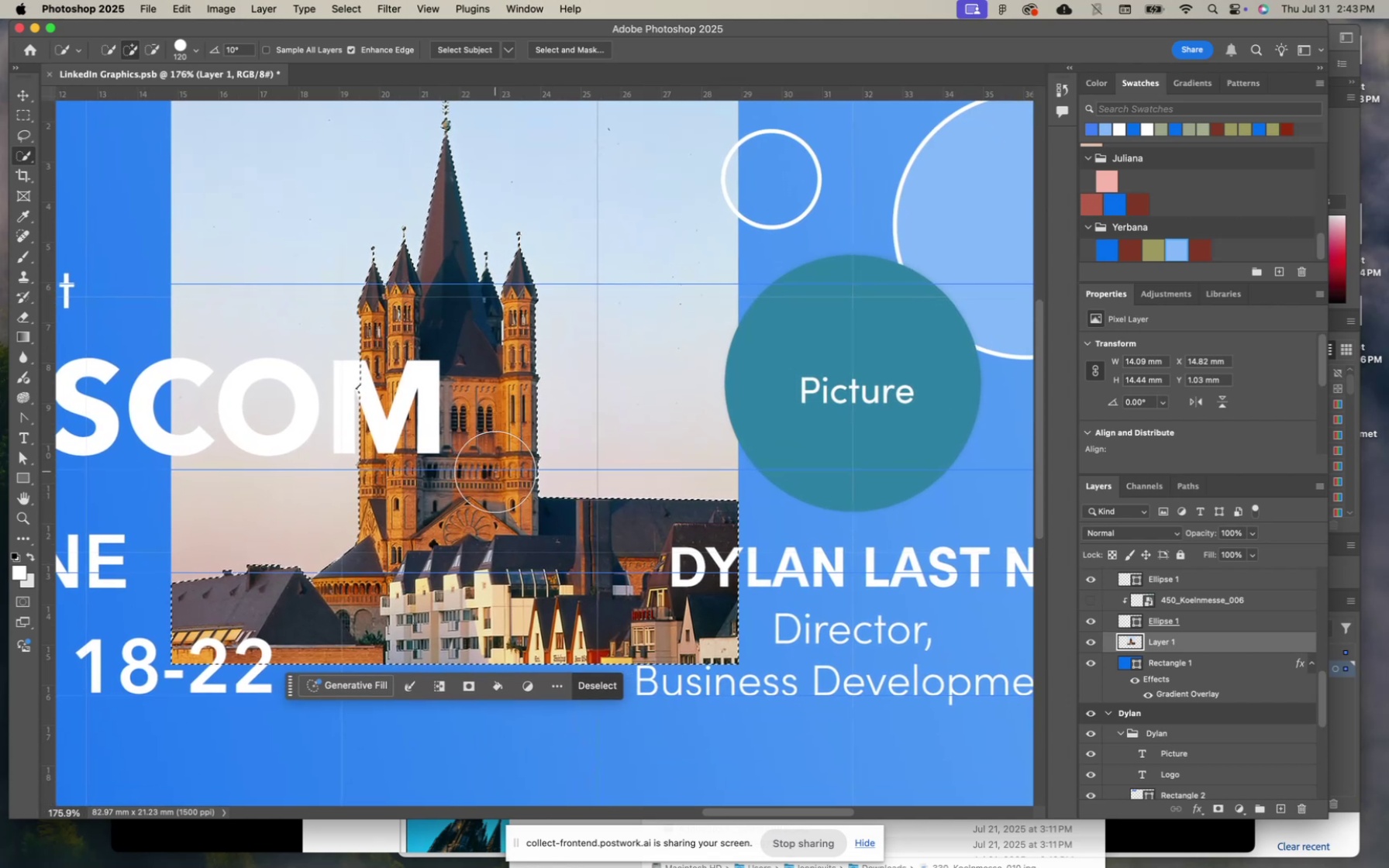 
left_click([497, 475])
 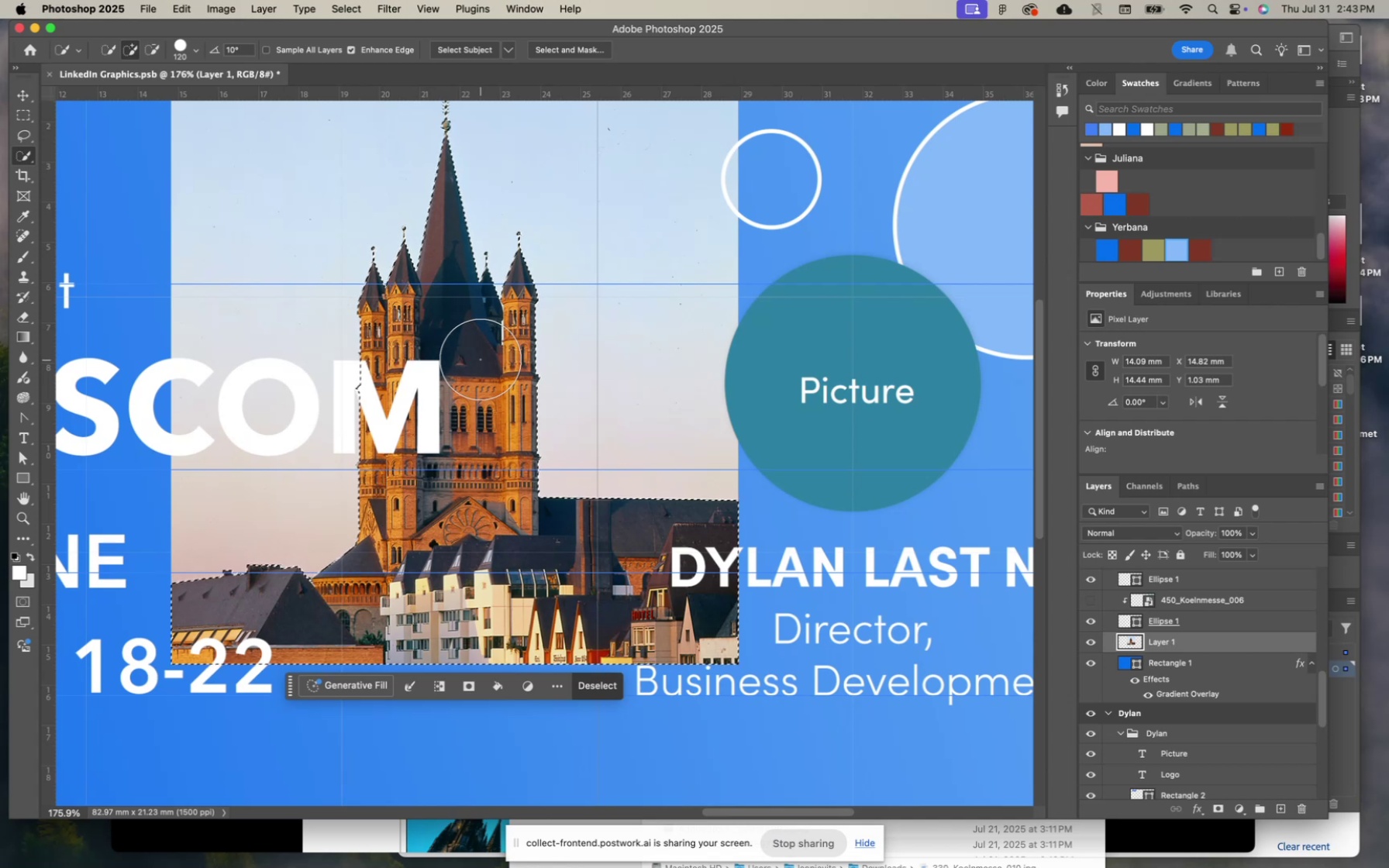 
wait(8.73)
 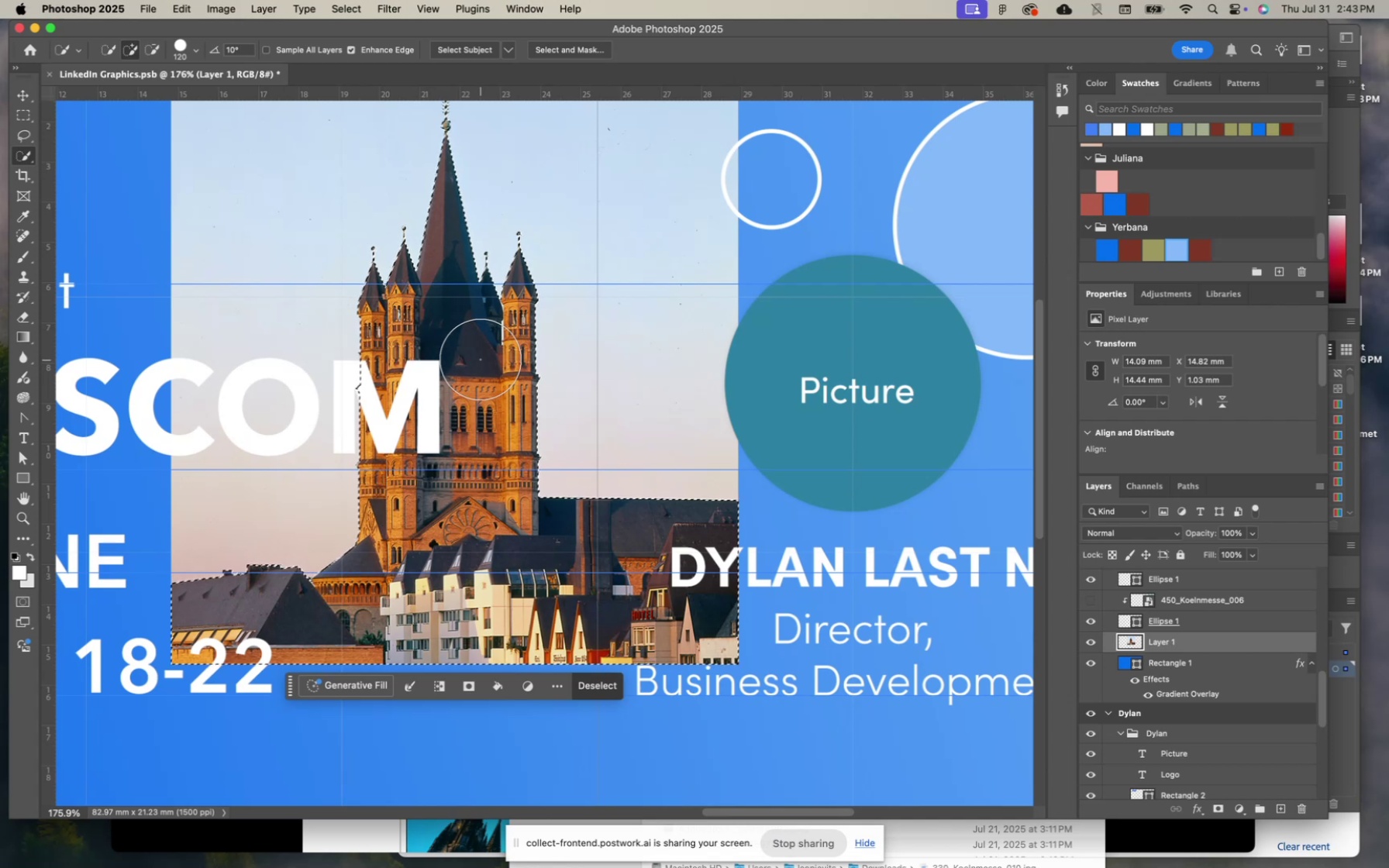 
scroll: coordinate [481, 360], scroll_direction: up, amount: 14.0
 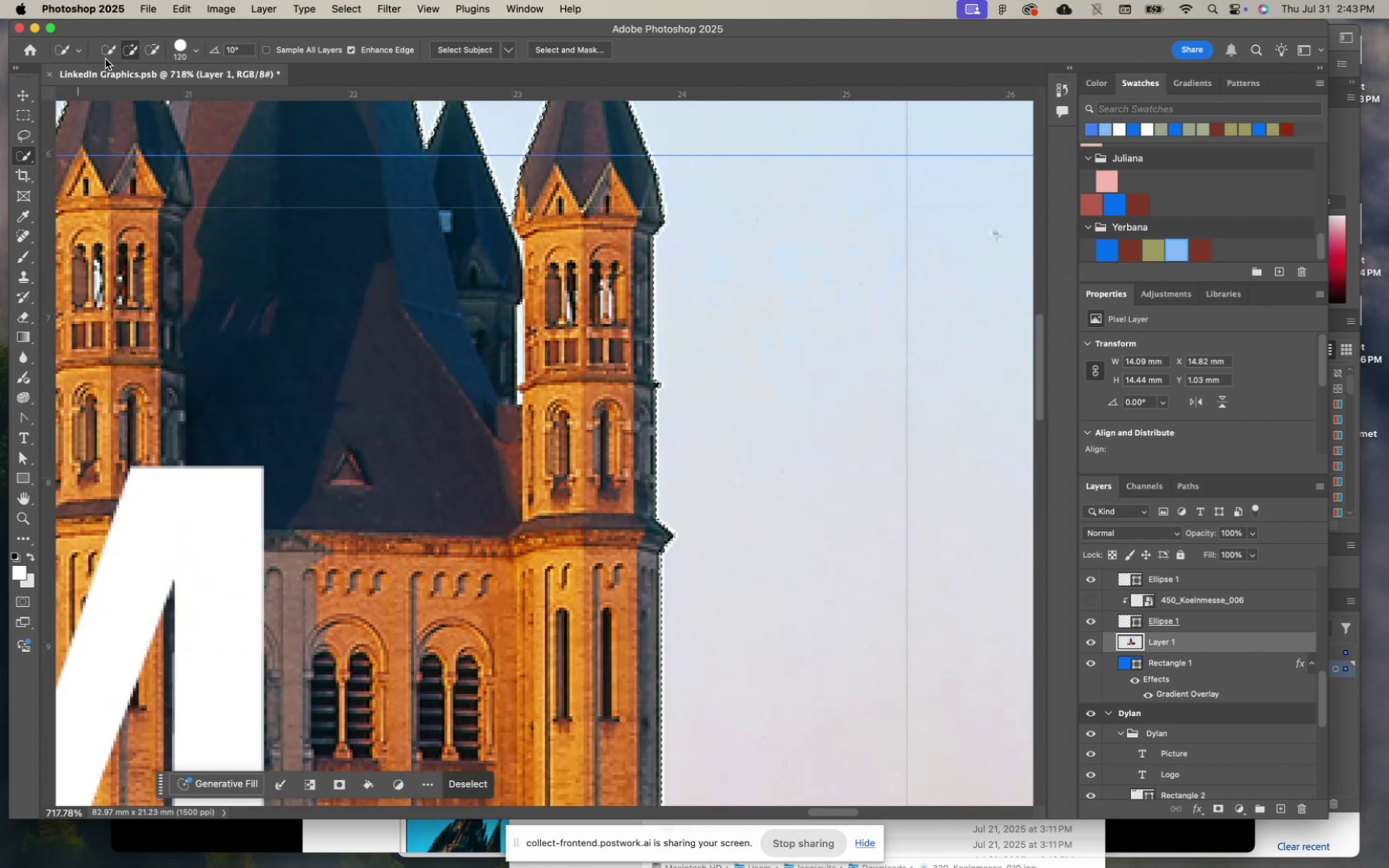 
double_click([191, 46])
 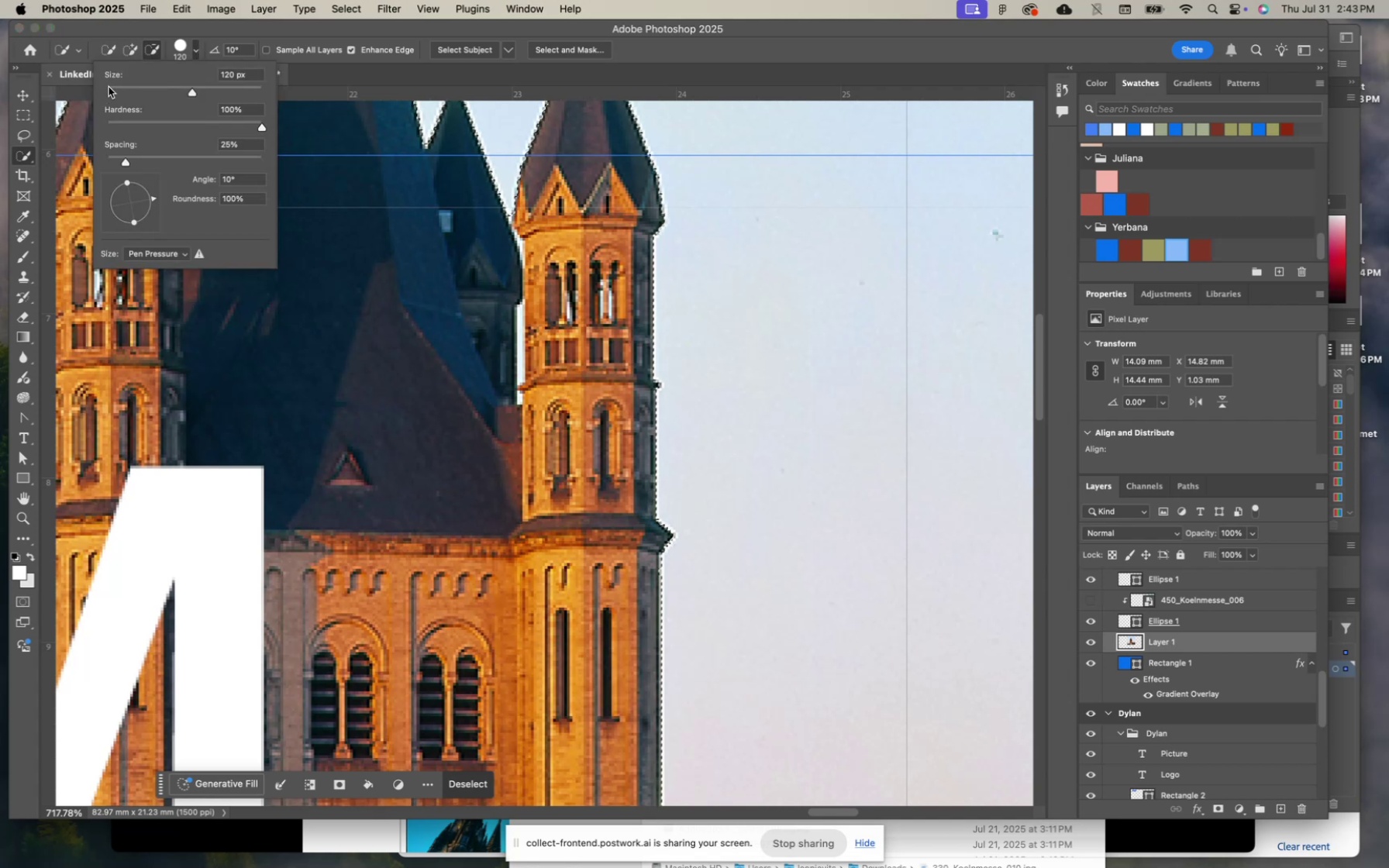 
left_click([110, 88])
 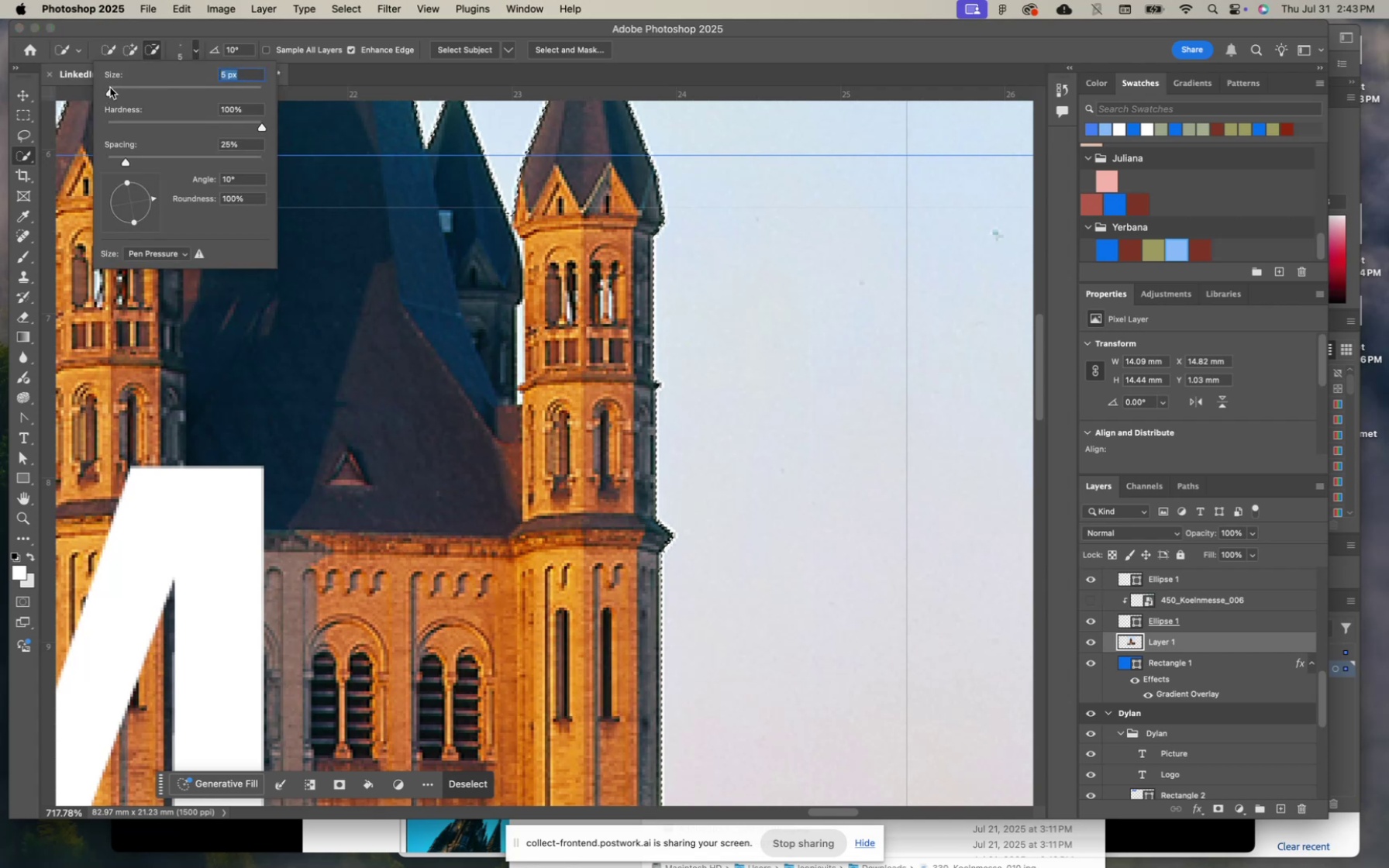 
left_click_drag(start_coordinate=[110, 88], to_coordinate=[105, 88])
 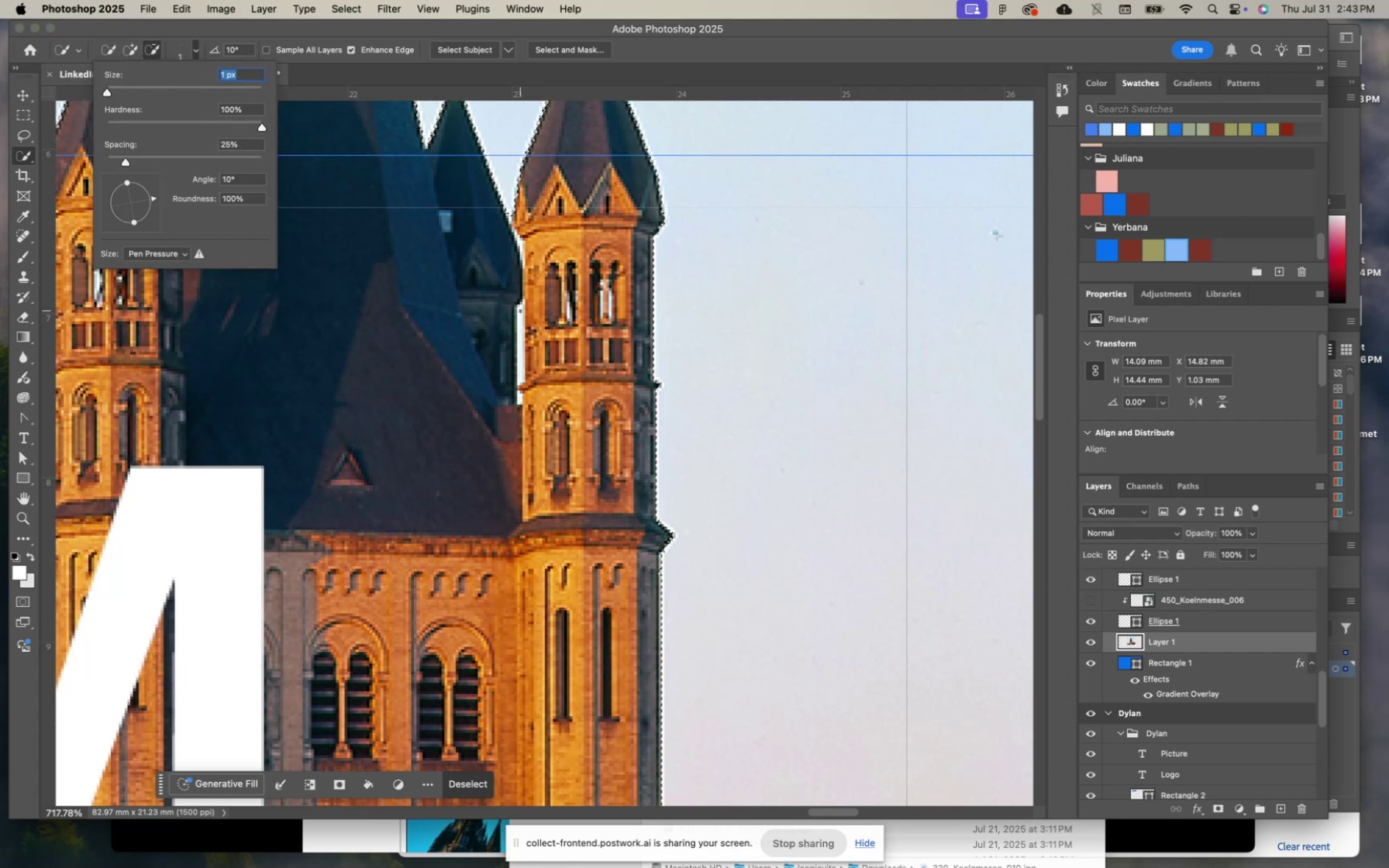 
left_click_drag(start_coordinate=[520, 311], to_coordinate=[519, 371])
 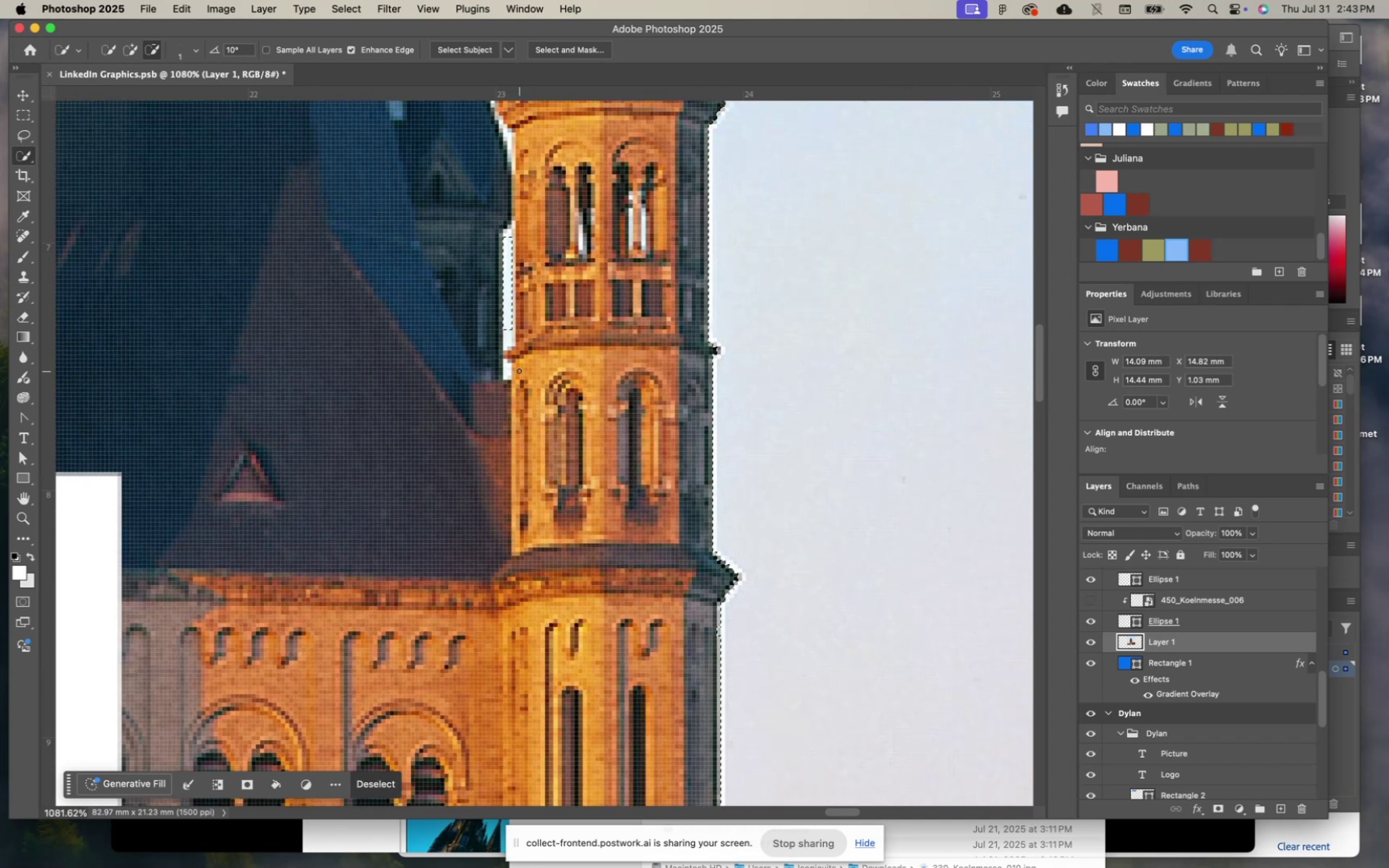 
scroll: coordinate [519, 371], scroll_direction: up, amount: 11.0
 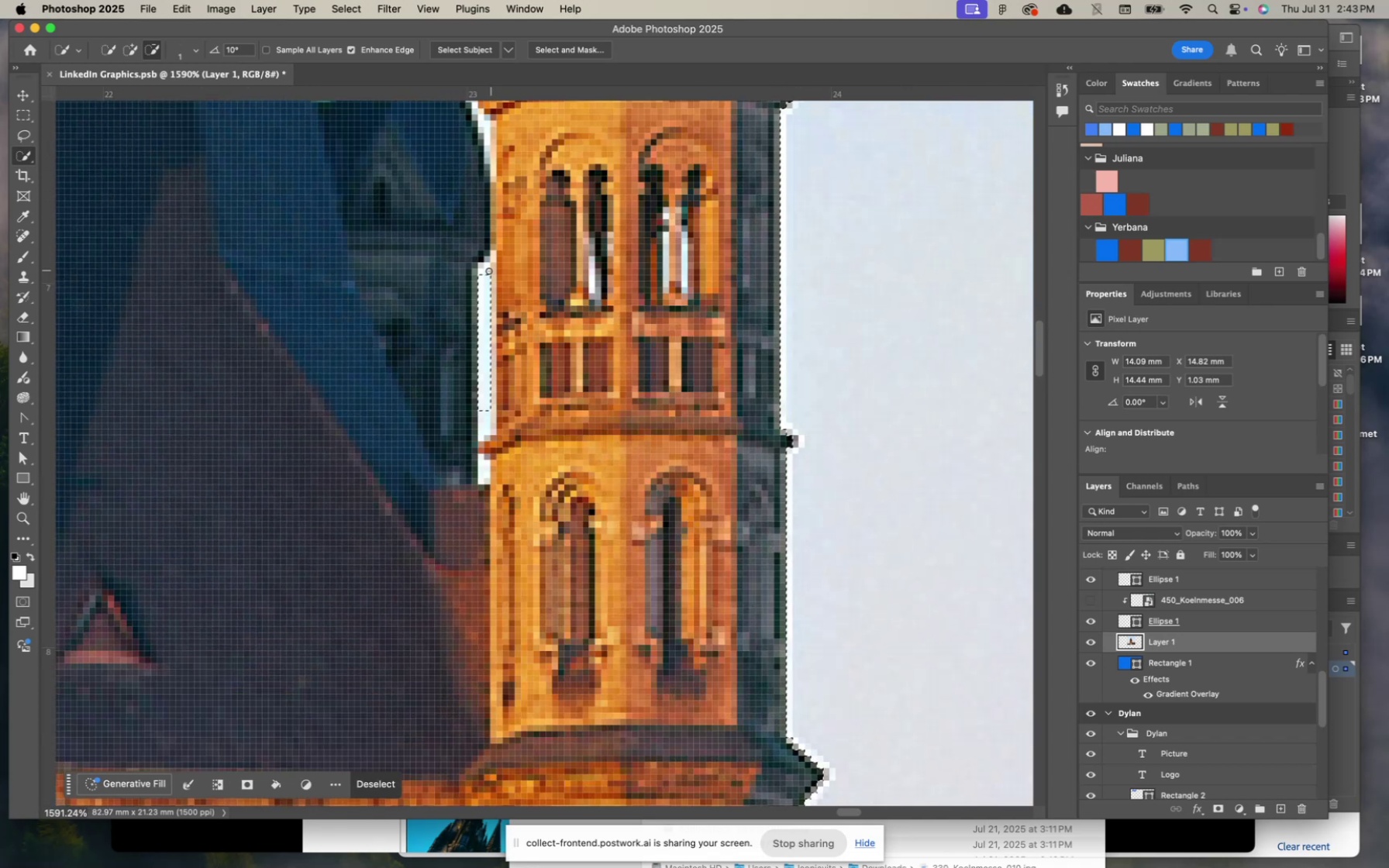 
left_click_drag(start_coordinate=[486, 268], to_coordinate=[483, 274])
 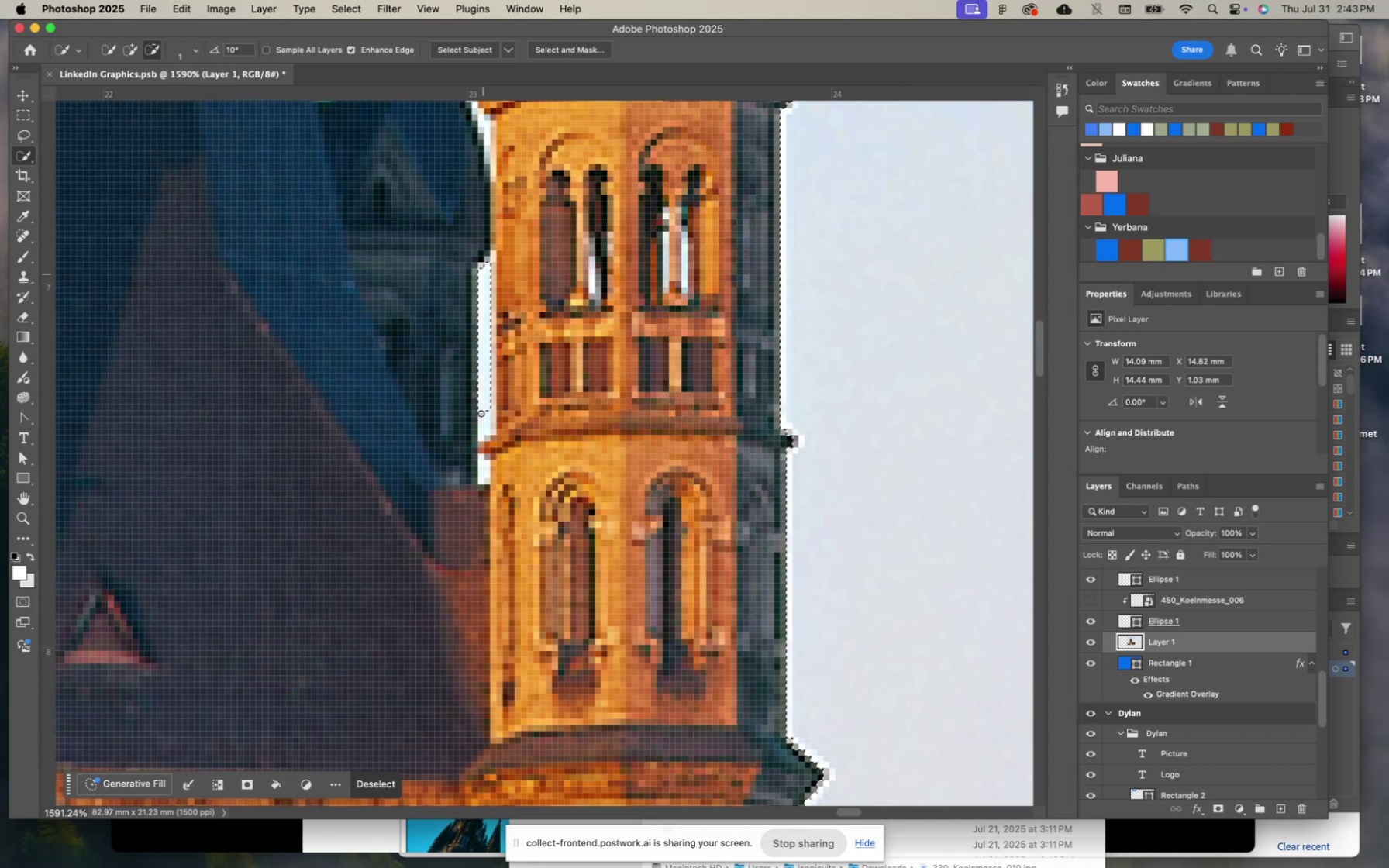 
left_click_drag(start_coordinate=[484, 411], to_coordinate=[481, 433])
 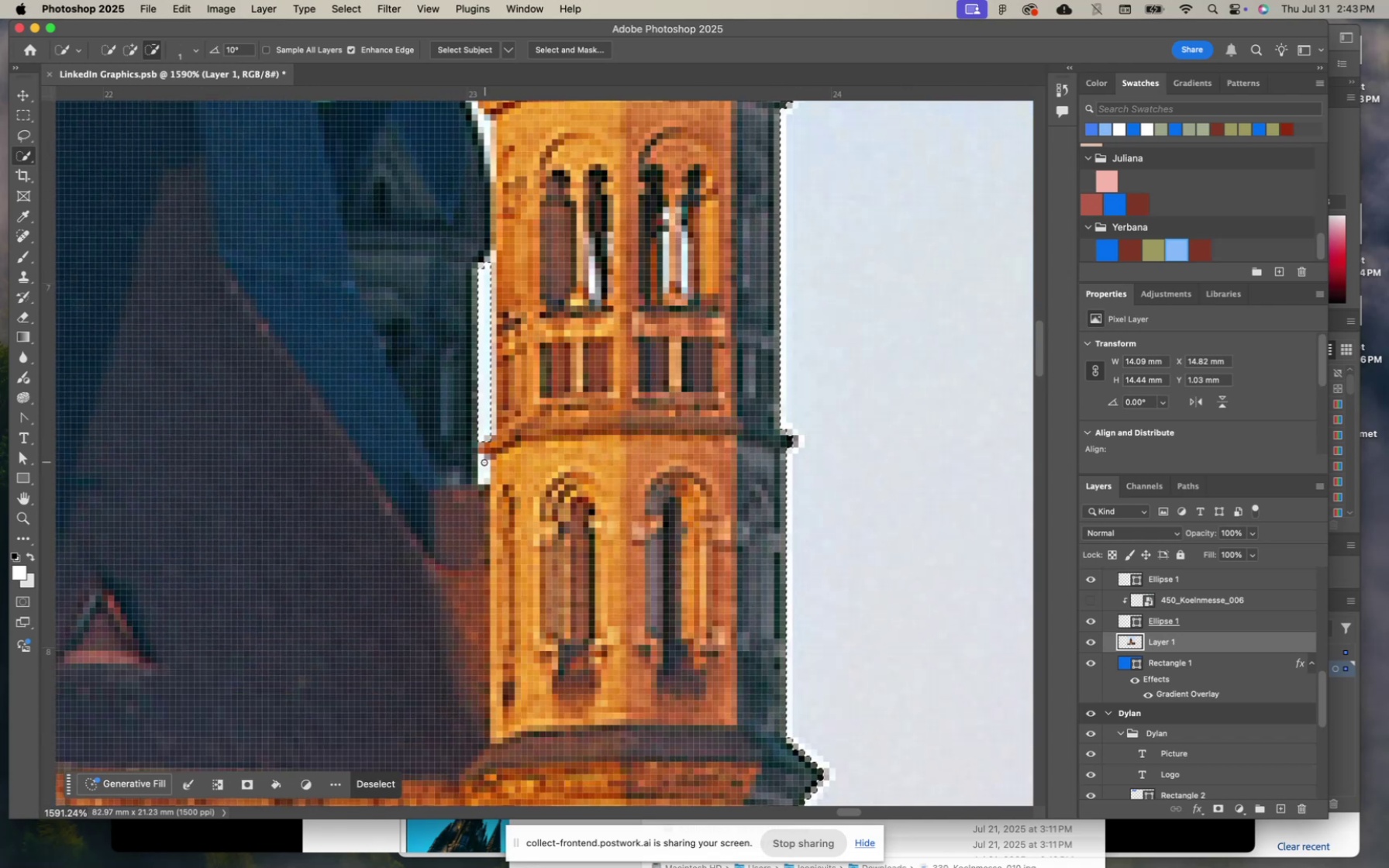 
left_click_drag(start_coordinate=[482, 458], to_coordinate=[483, 479])
 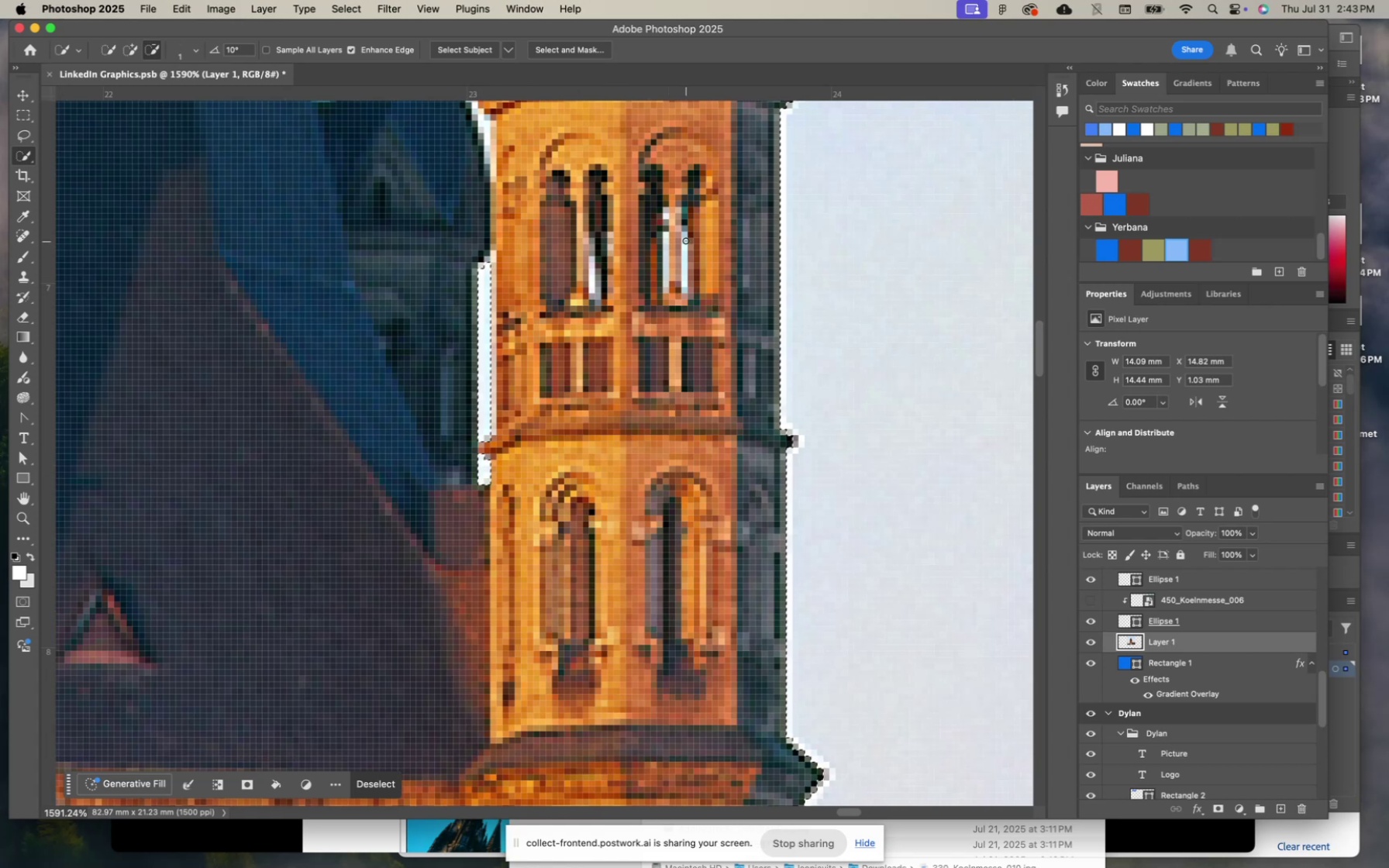 
left_click_drag(start_coordinate=[684, 236], to_coordinate=[685, 281])
 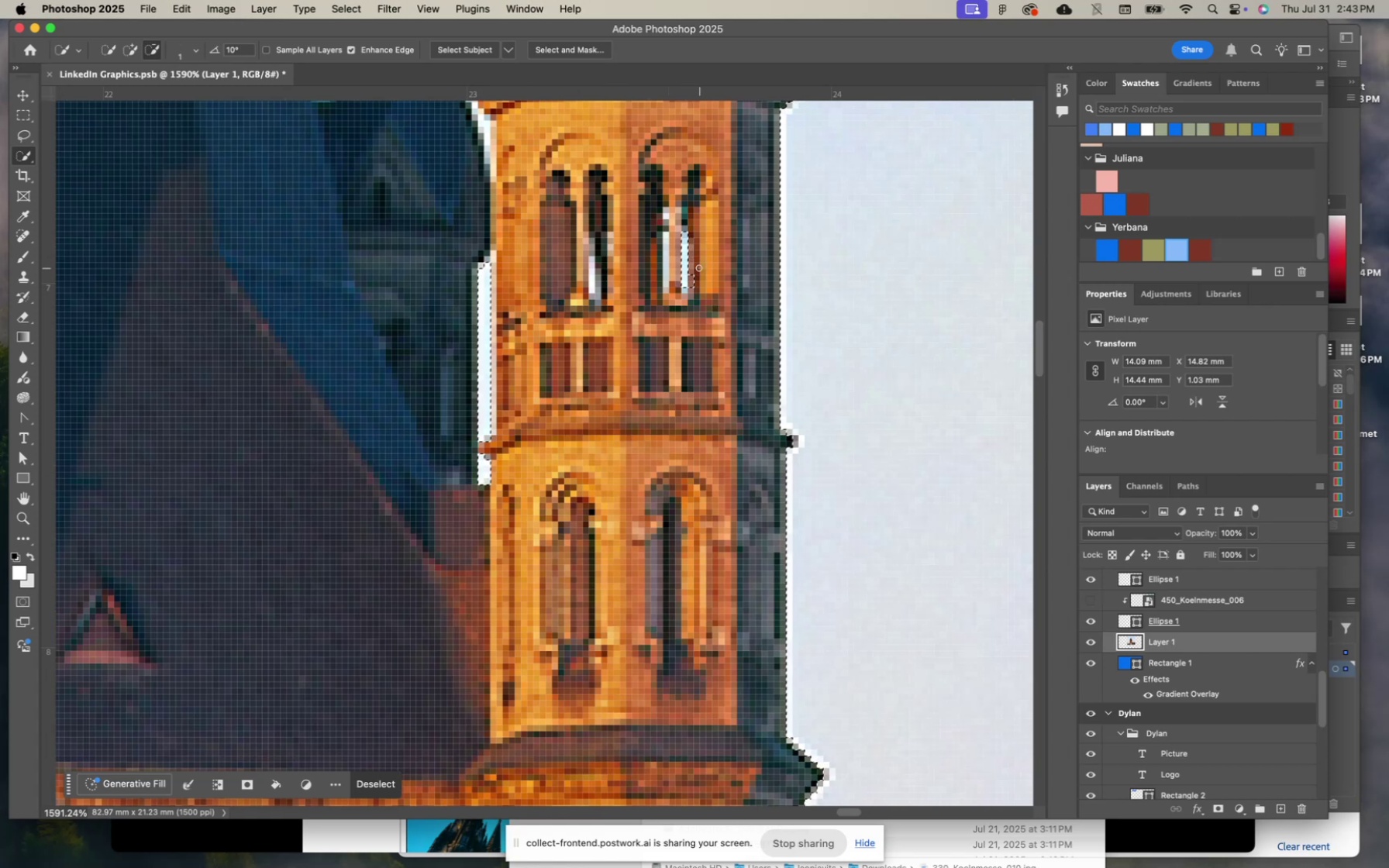 
hold_key(key=OptionLeft, duration=2.49)
left_click_drag(start_coordinate=[693, 272], to_coordinate=[693, 288])
 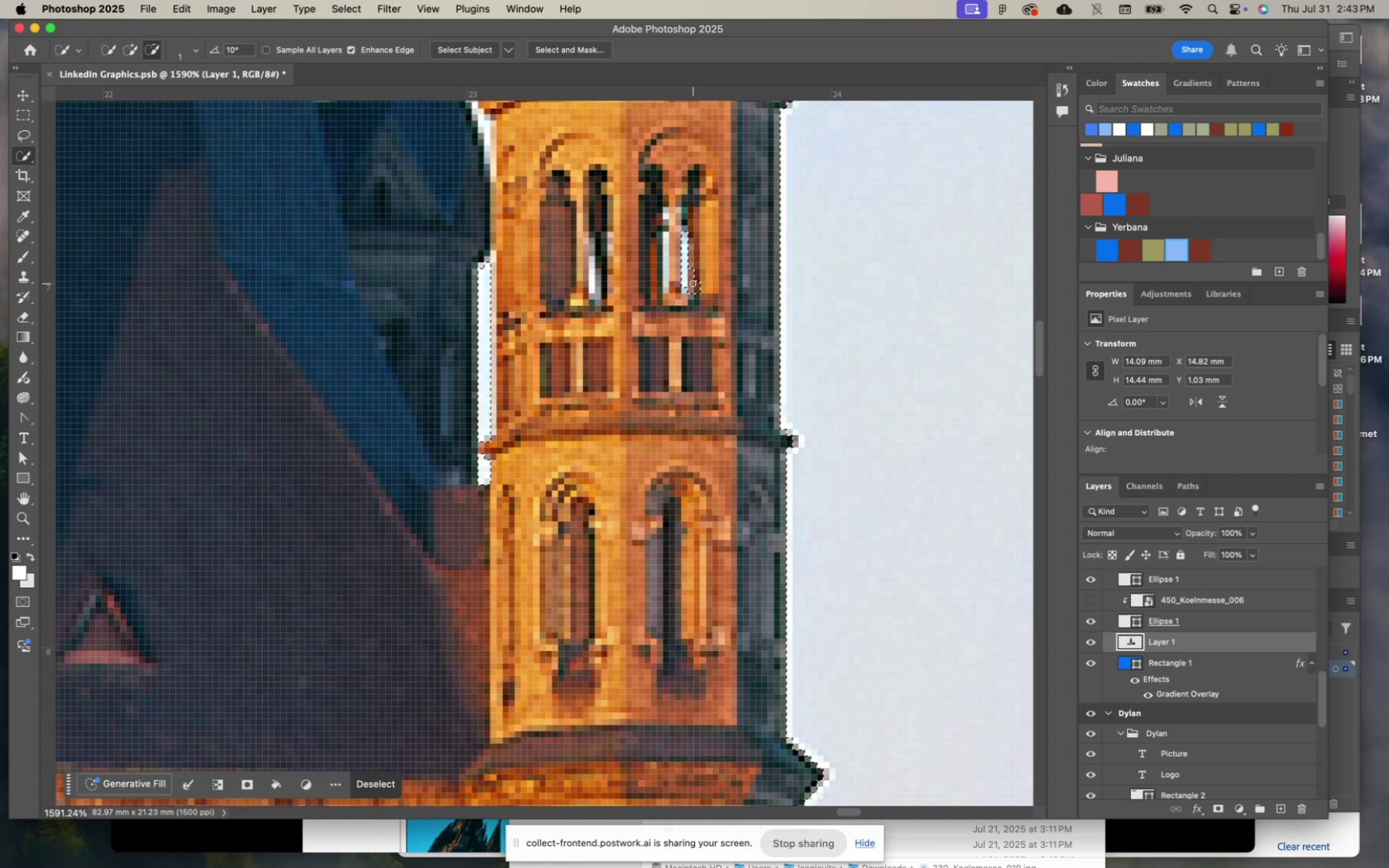 
key(Meta+CommandLeft)
 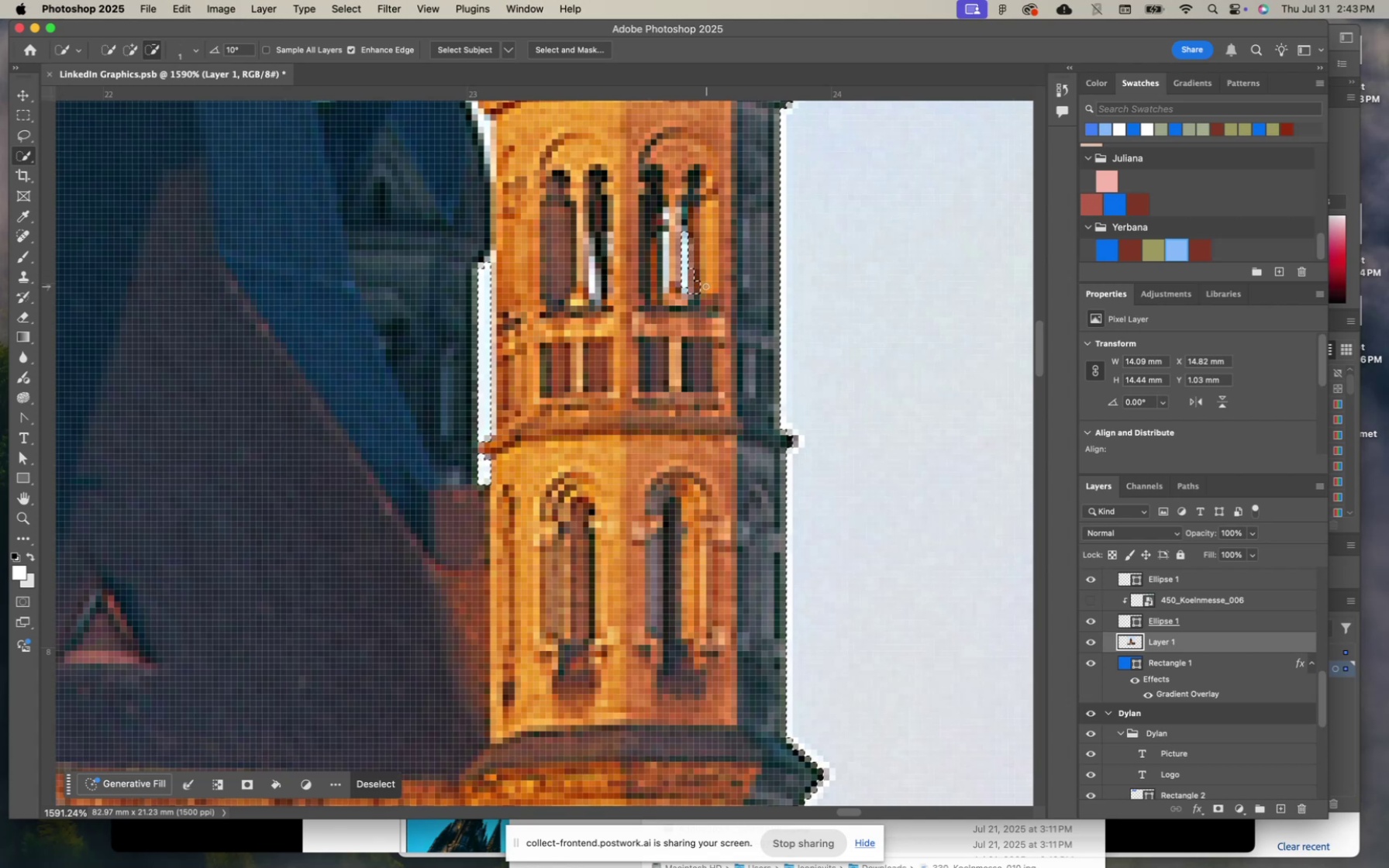 
key(Meta+Z)
 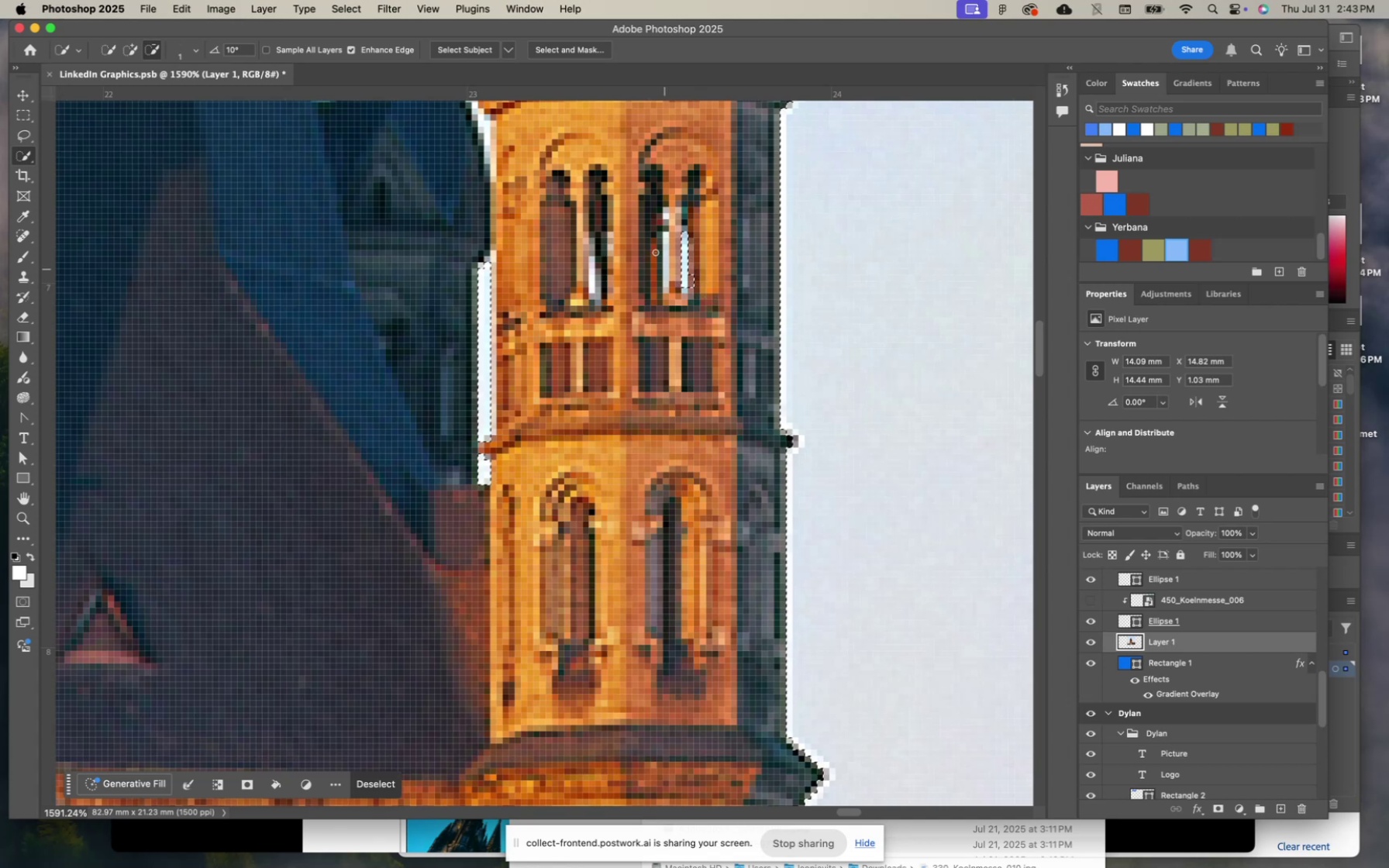 
left_click_drag(start_coordinate=[666, 237], to_coordinate=[666, 277])
 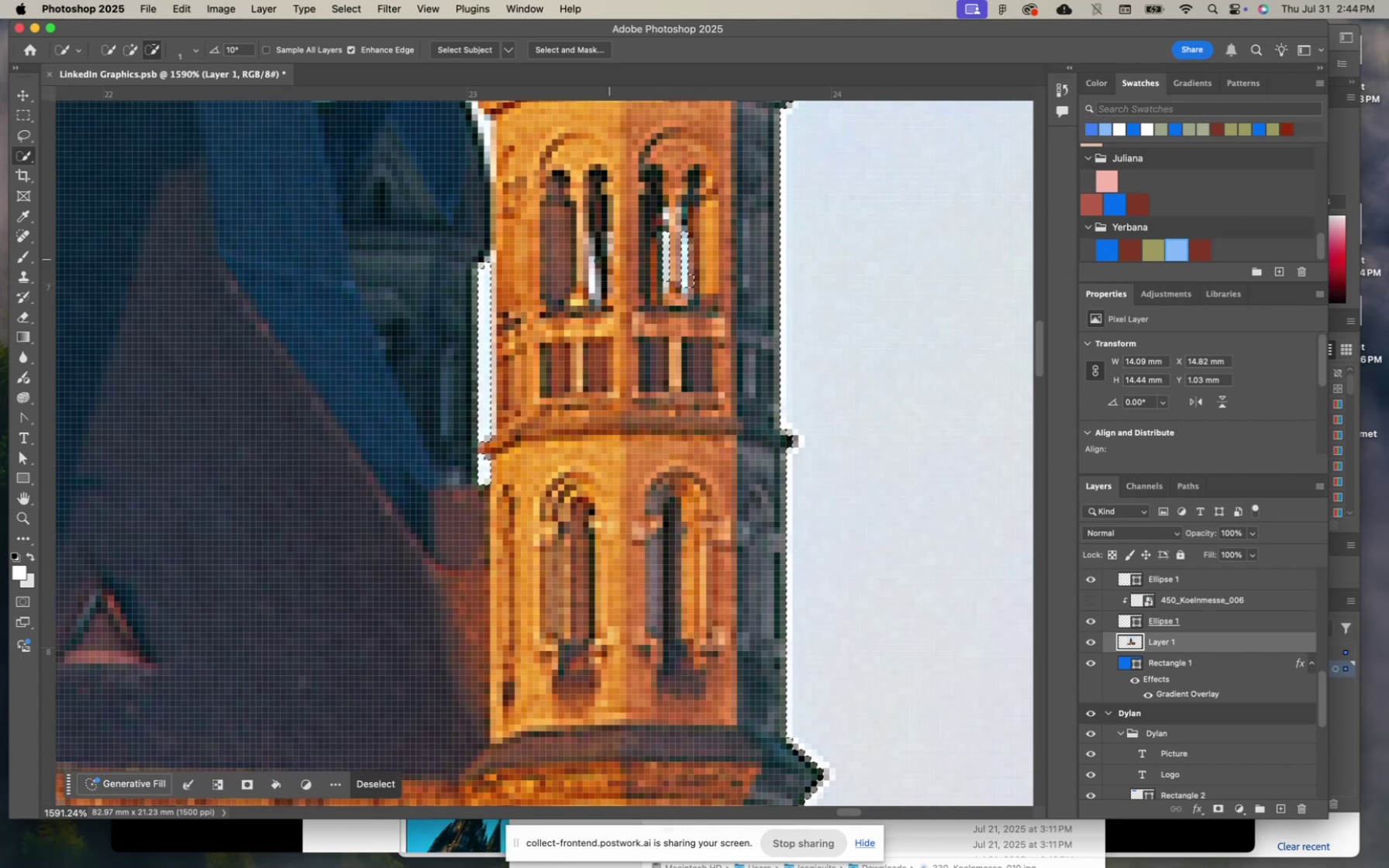 
left_click_drag(start_coordinate=[591, 263], to_coordinate=[591, 285])
 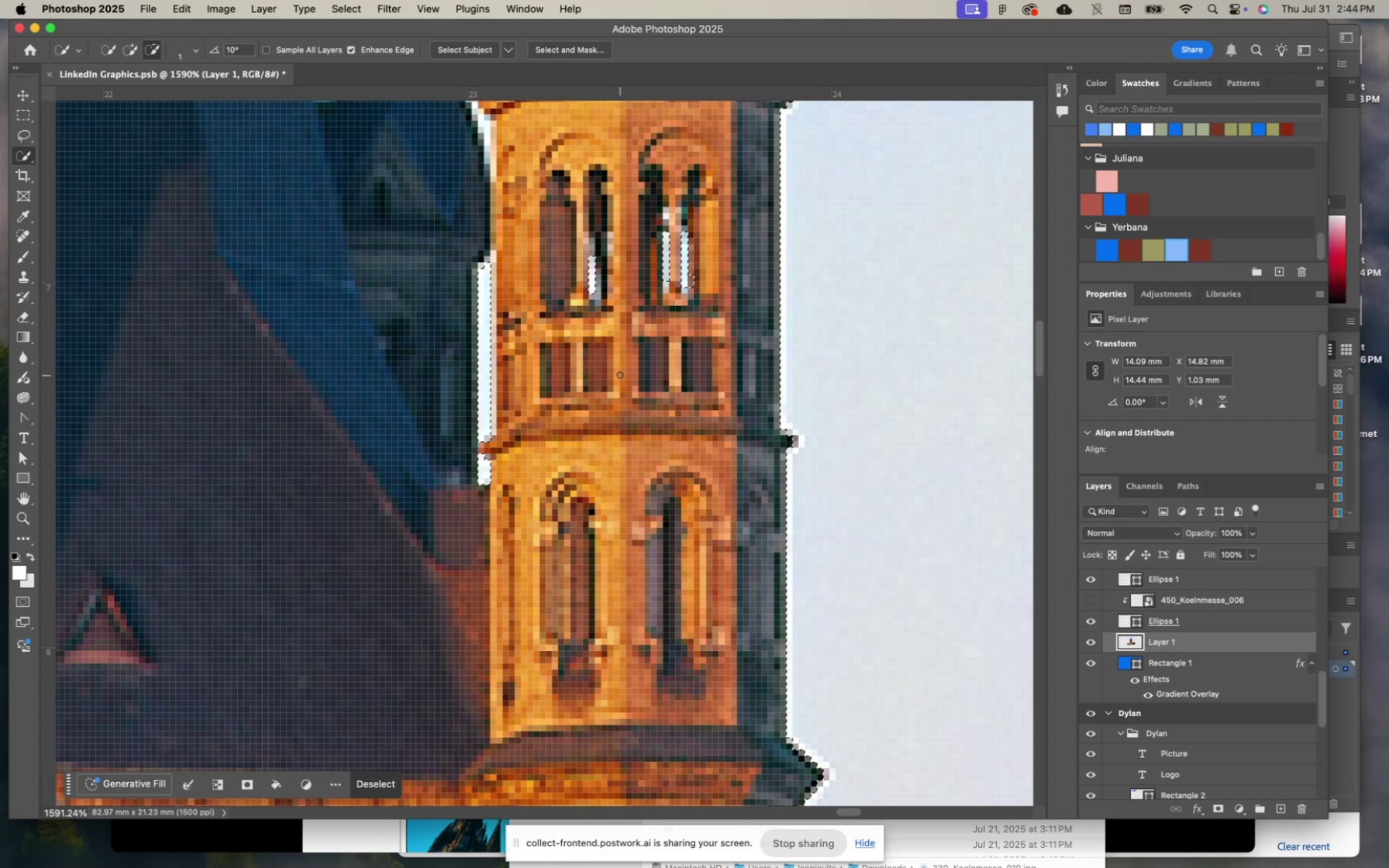 
scroll: coordinate [546, 328], scroll_direction: up, amount: 9.0
 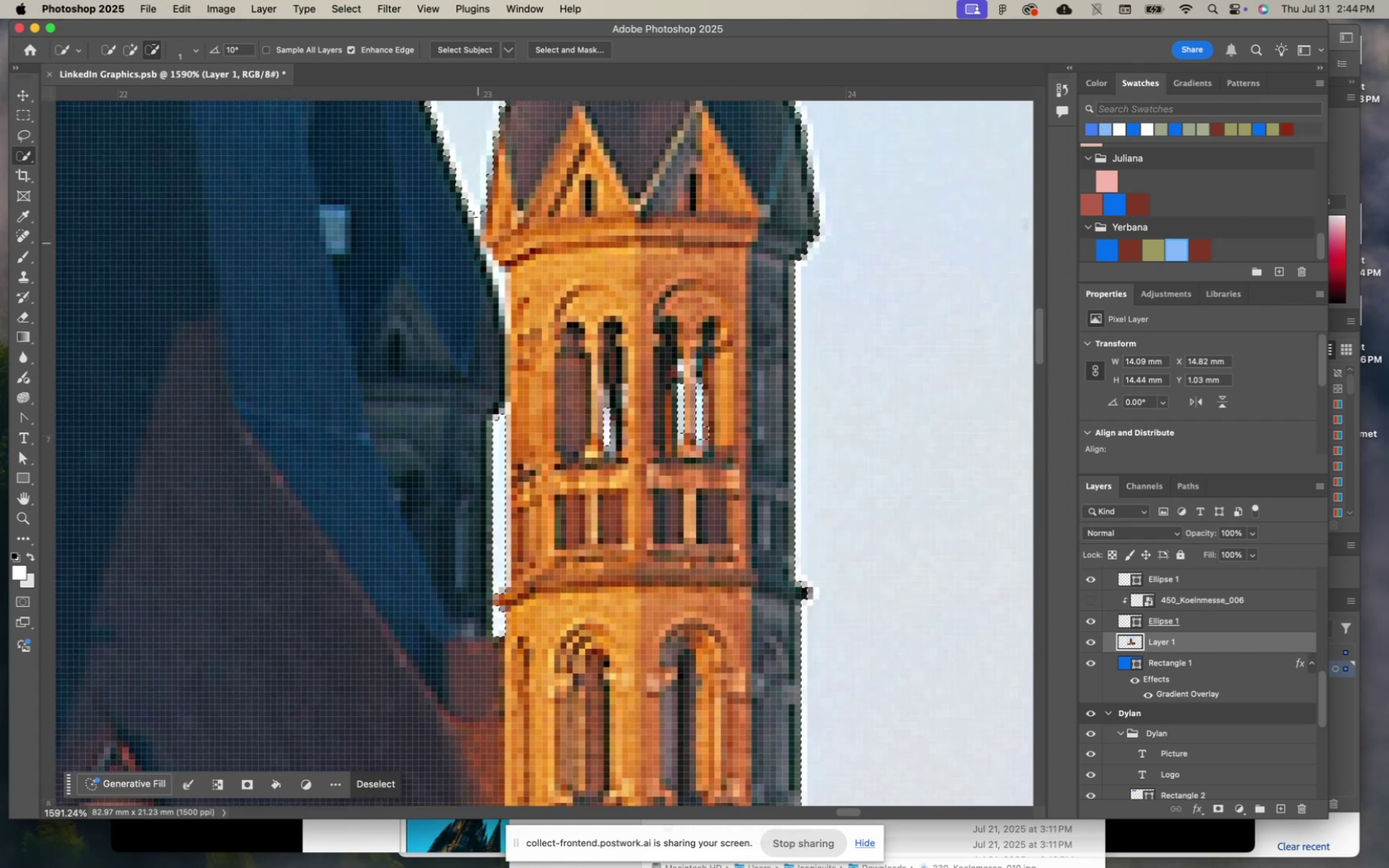 
left_click_drag(start_coordinate=[488, 254], to_coordinate=[502, 309])
 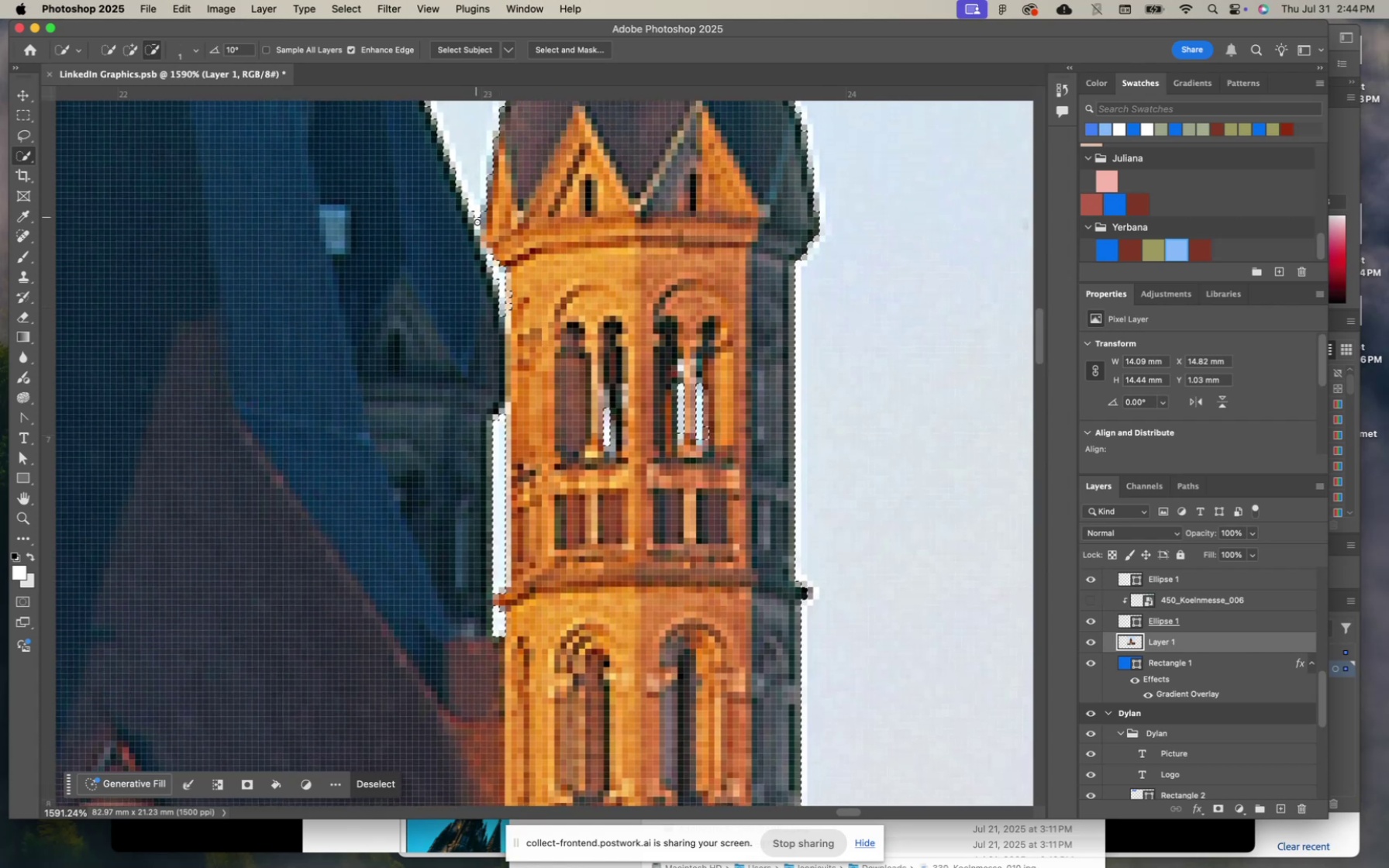 
left_click_drag(start_coordinate=[477, 217], to_coordinate=[477, 225])
 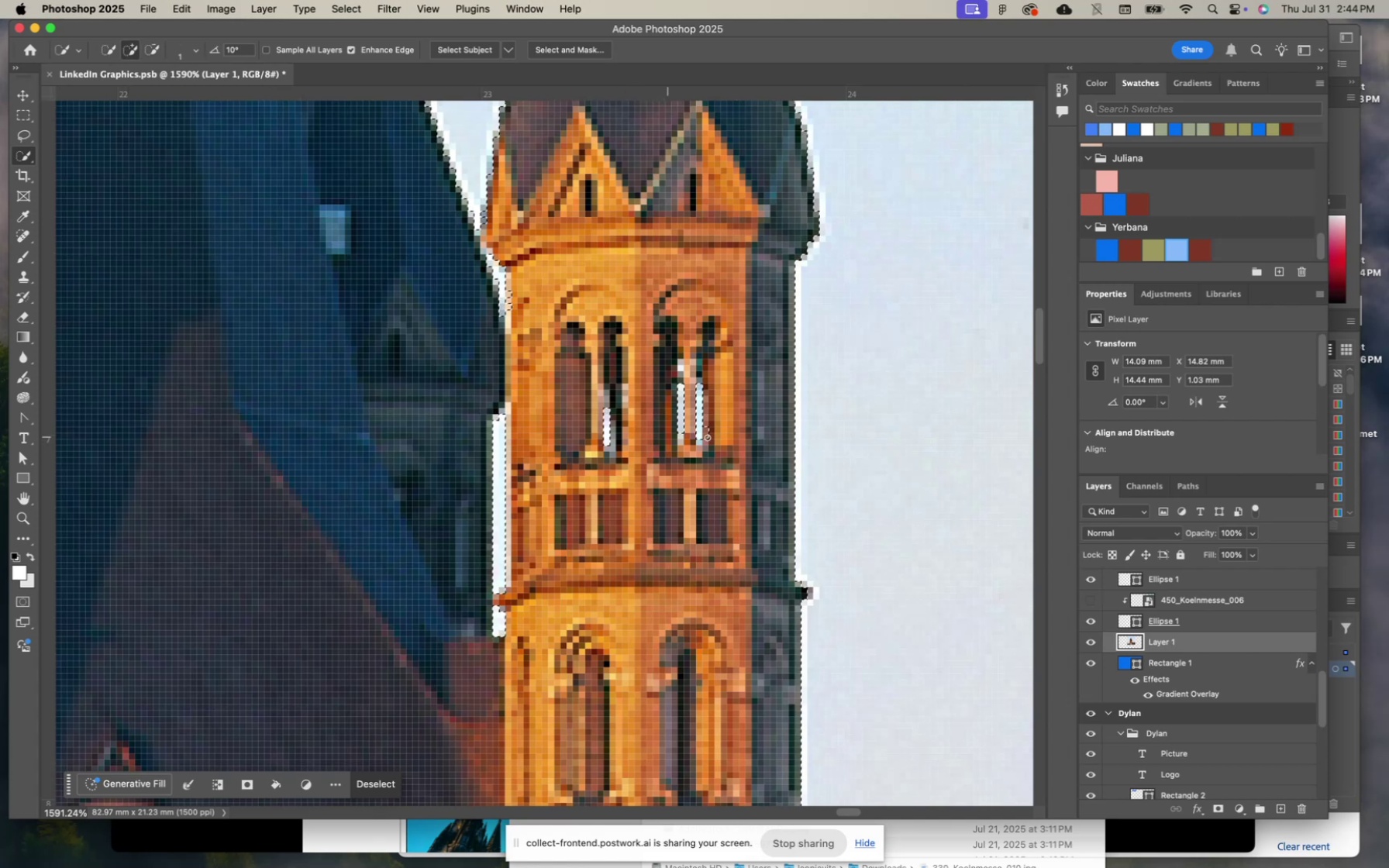 
left_click([706, 431])
 